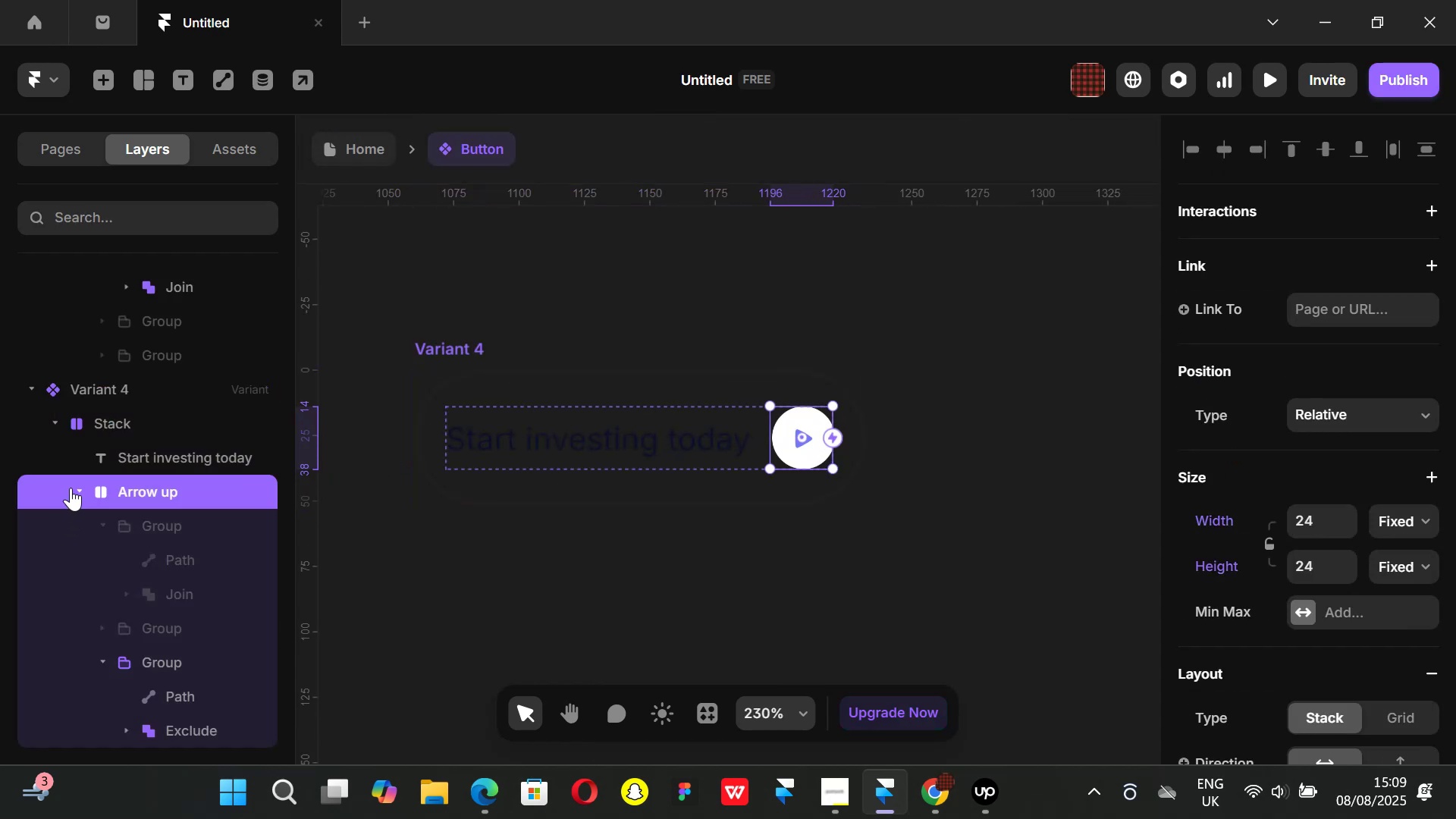 
left_click([81, 488])
 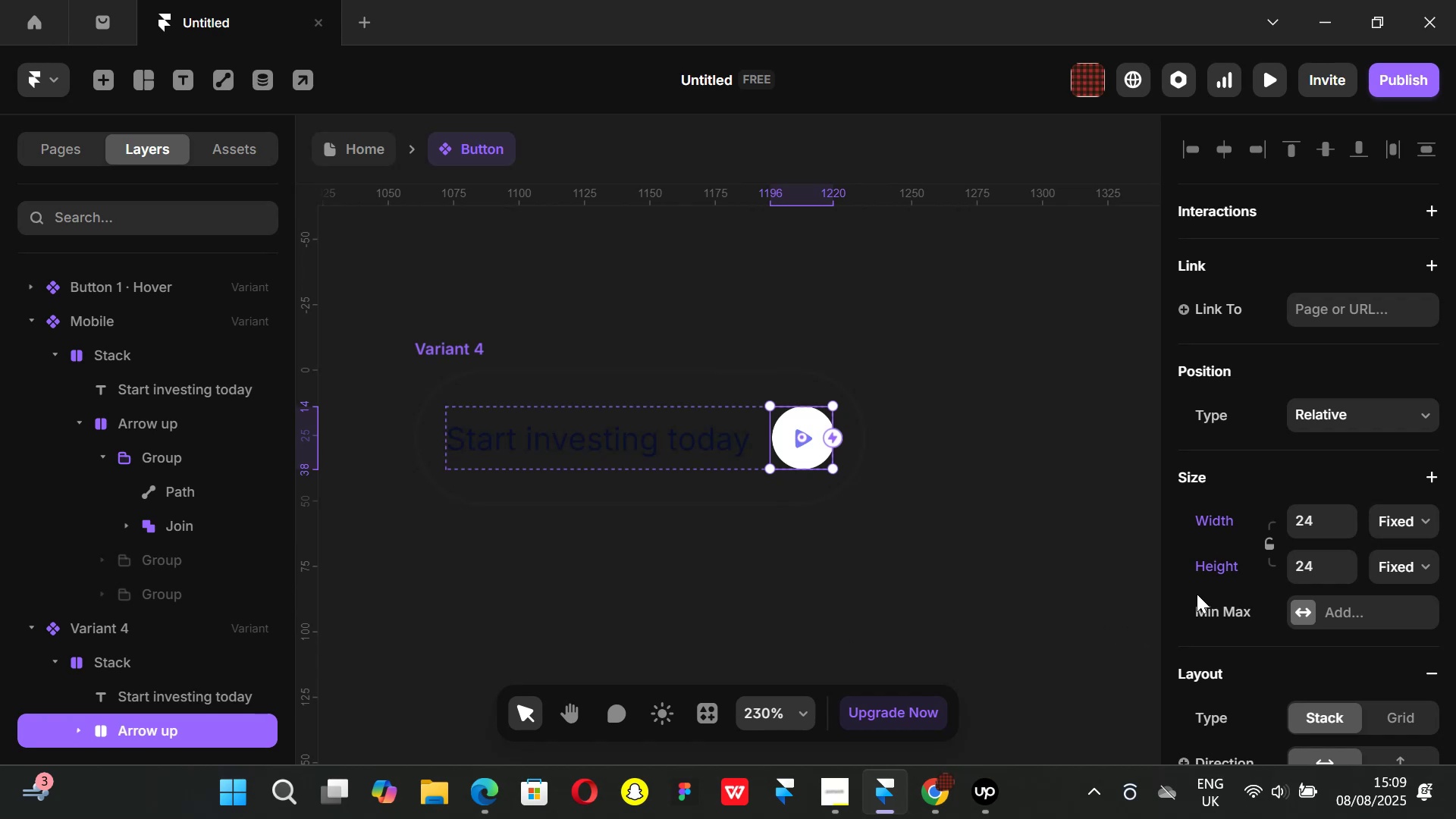 
scroll: coordinate [1379, 563], scroll_direction: none, amount: 0.0
 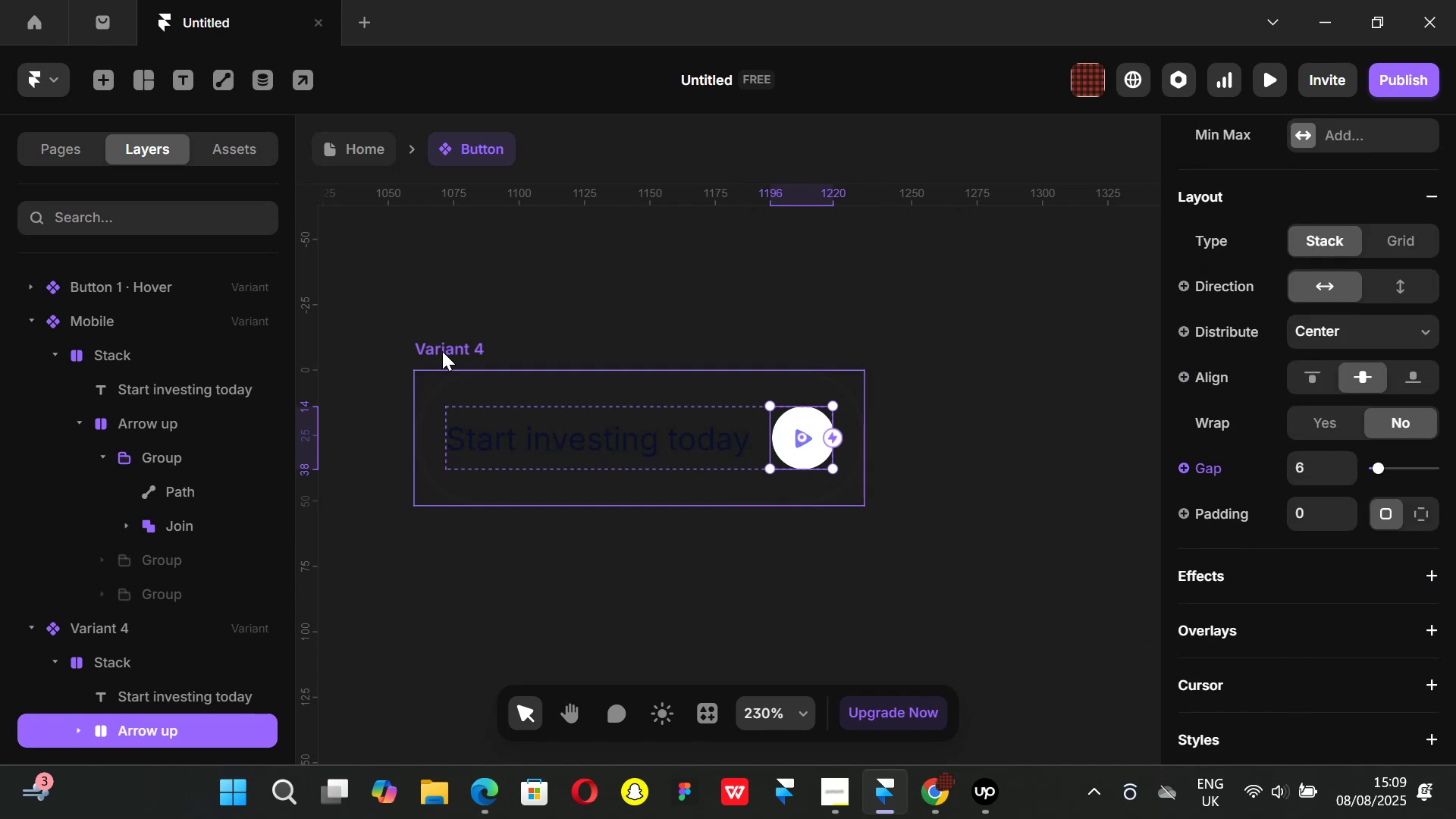 
left_click([442, 351])
 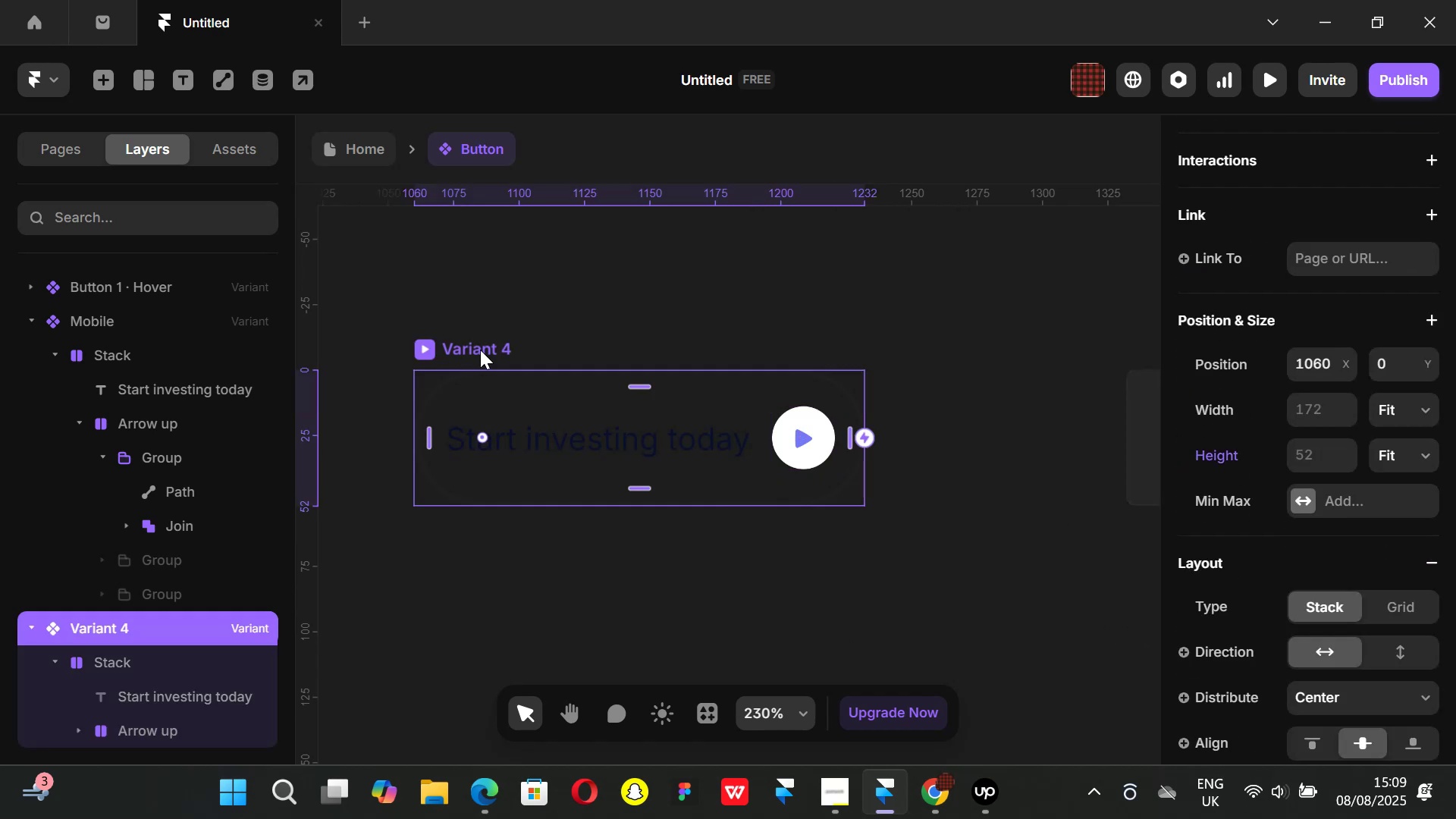 
key(Control+ControlLeft)
 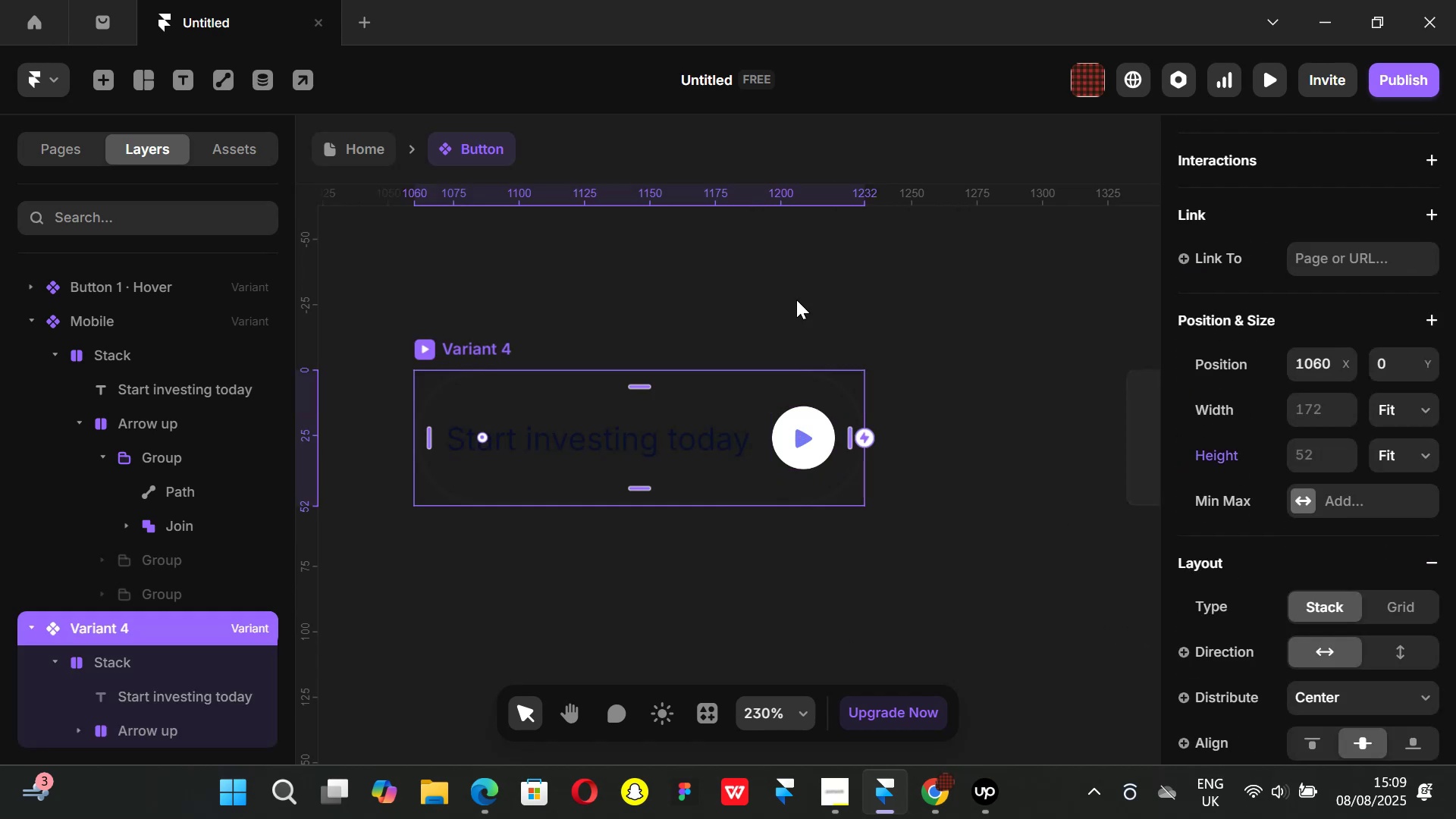 
scroll: coordinate [796, 300], scroll_direction: down, amount: 2.0
 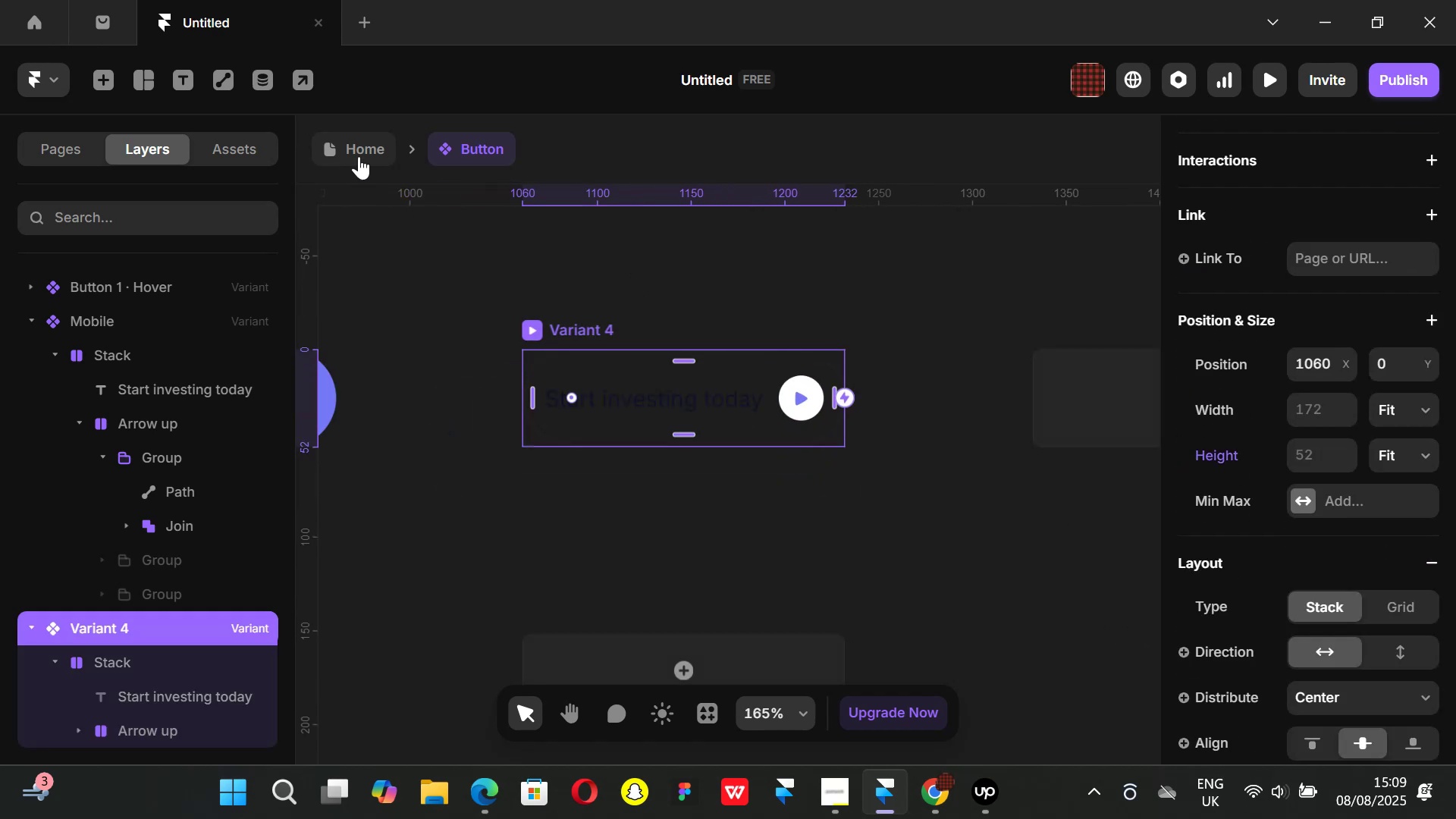 
left_click([356, 154])
 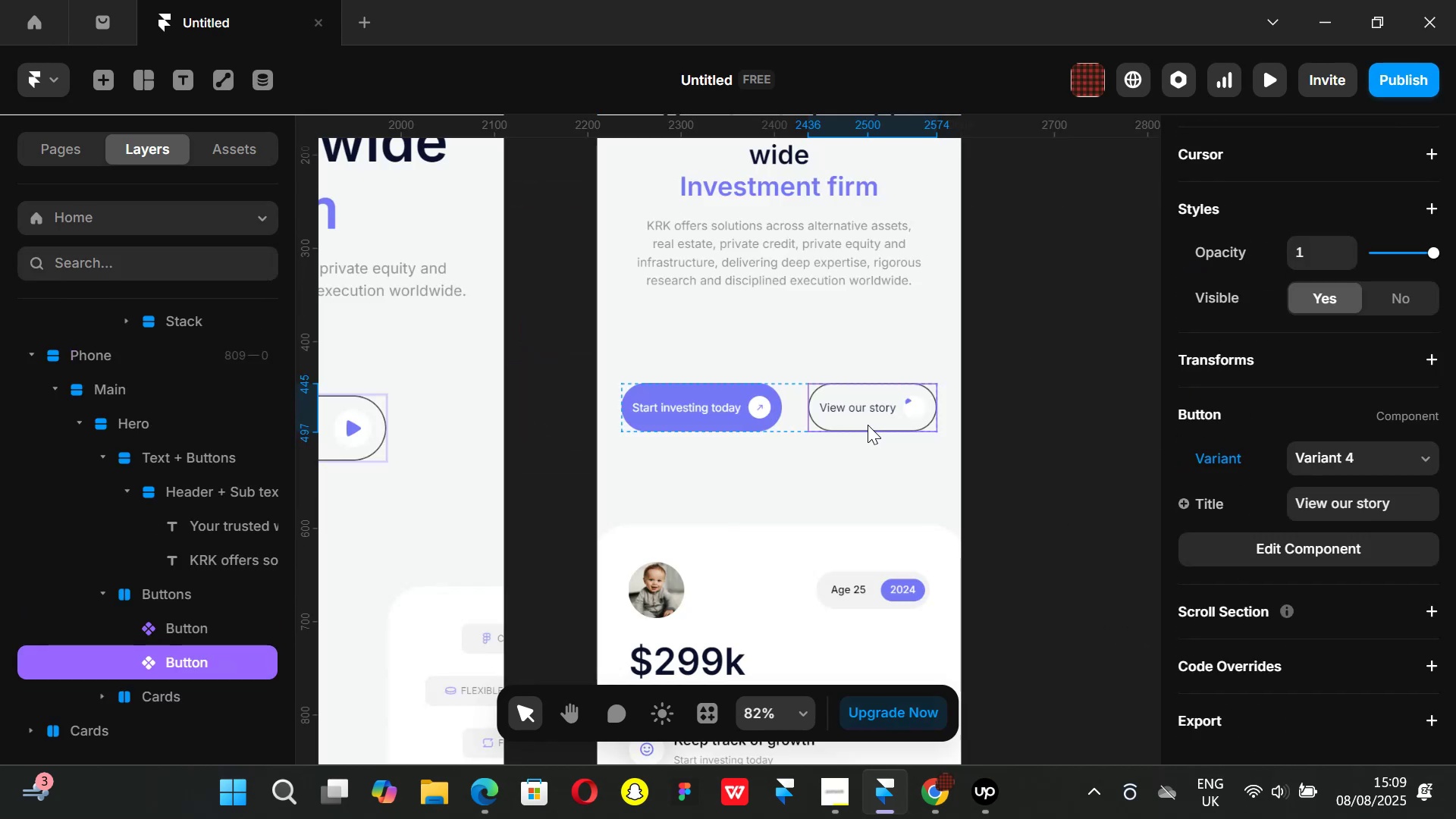 
right_click([866, 410])
 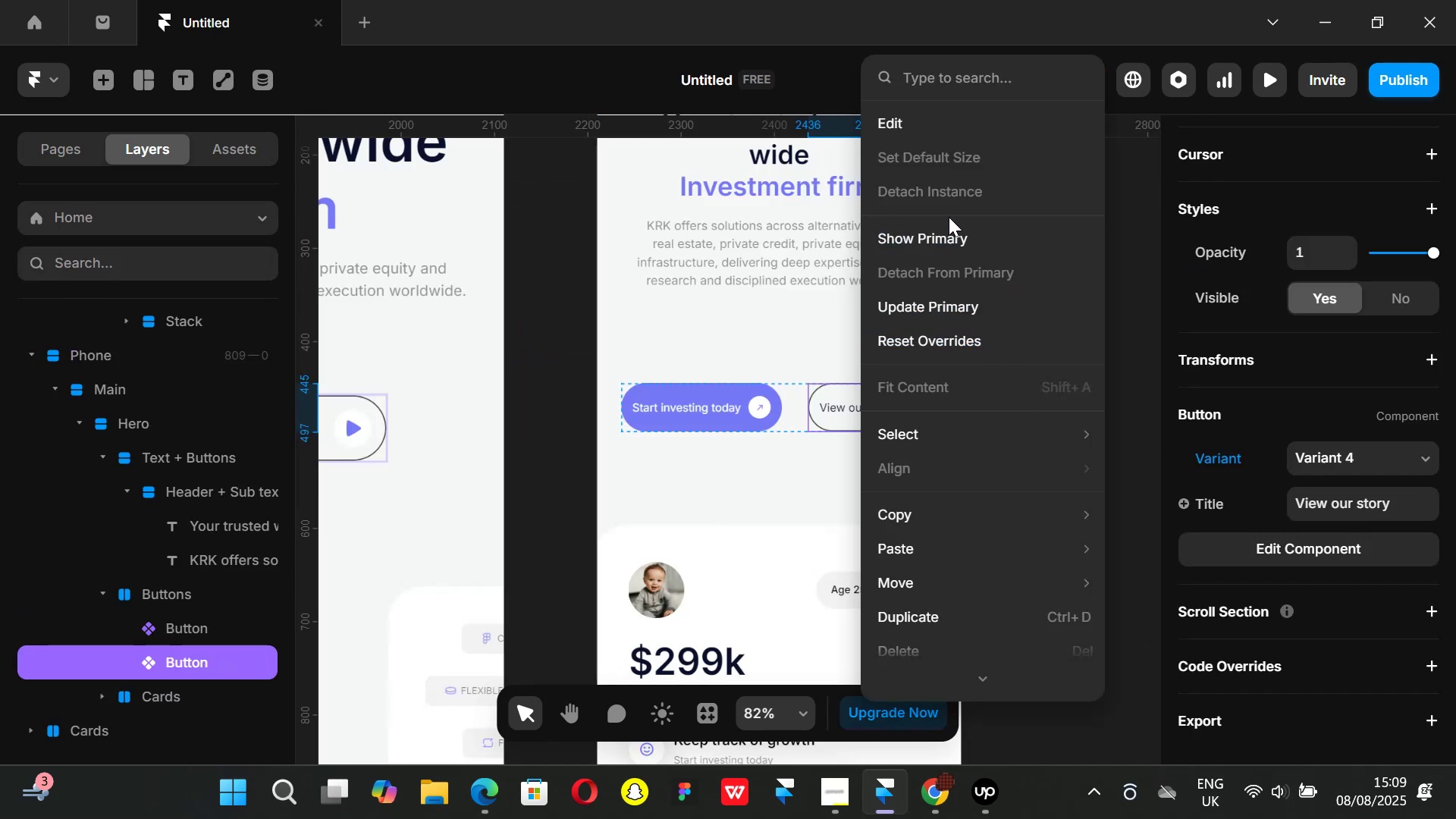 
left_click([1131, 340])
 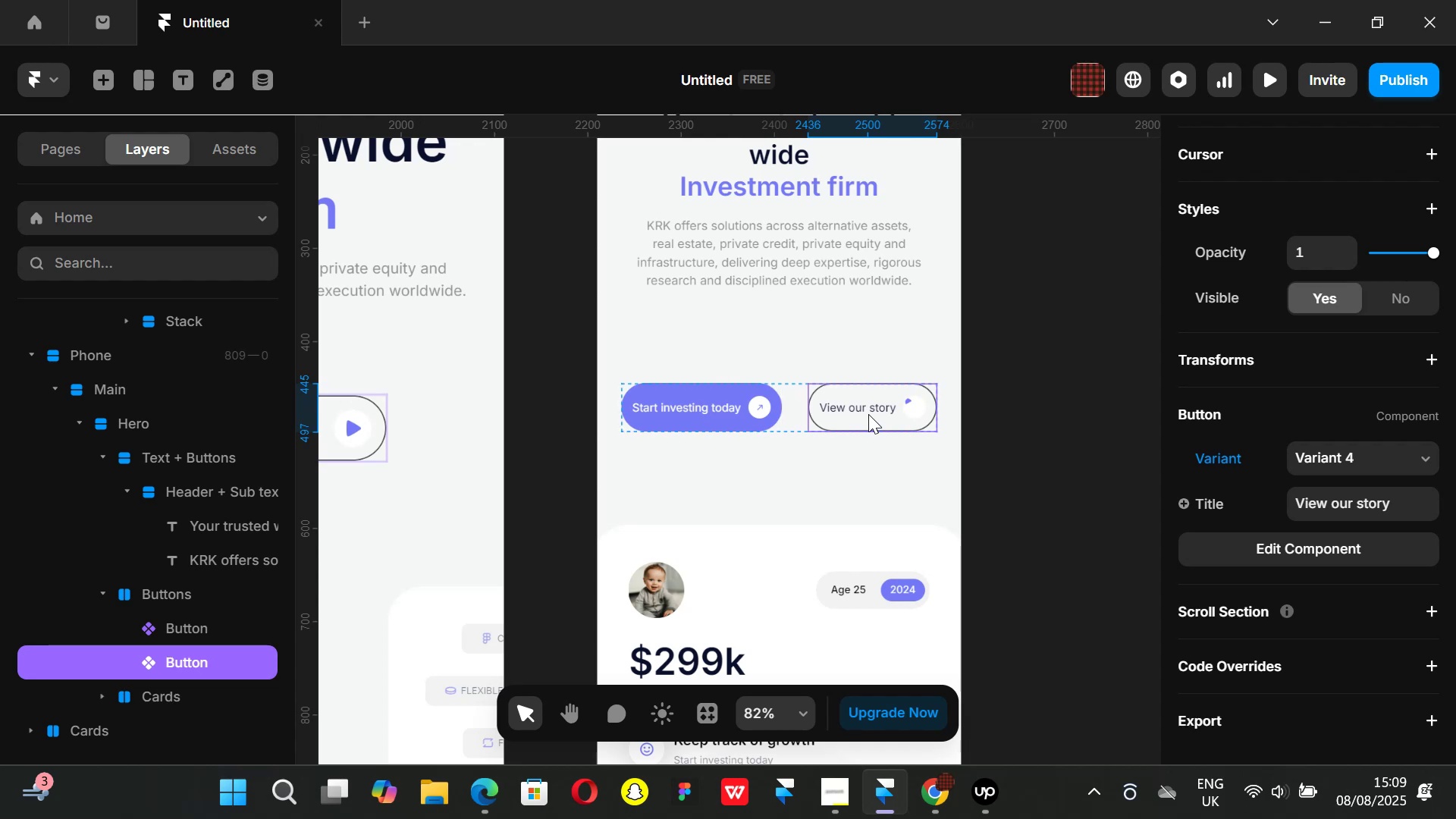 
hold_key(key=AltLeft, duration=1.51)
left_click_drag(start_coordinate=[867, 411], to_coordinate=[1038, 337])
 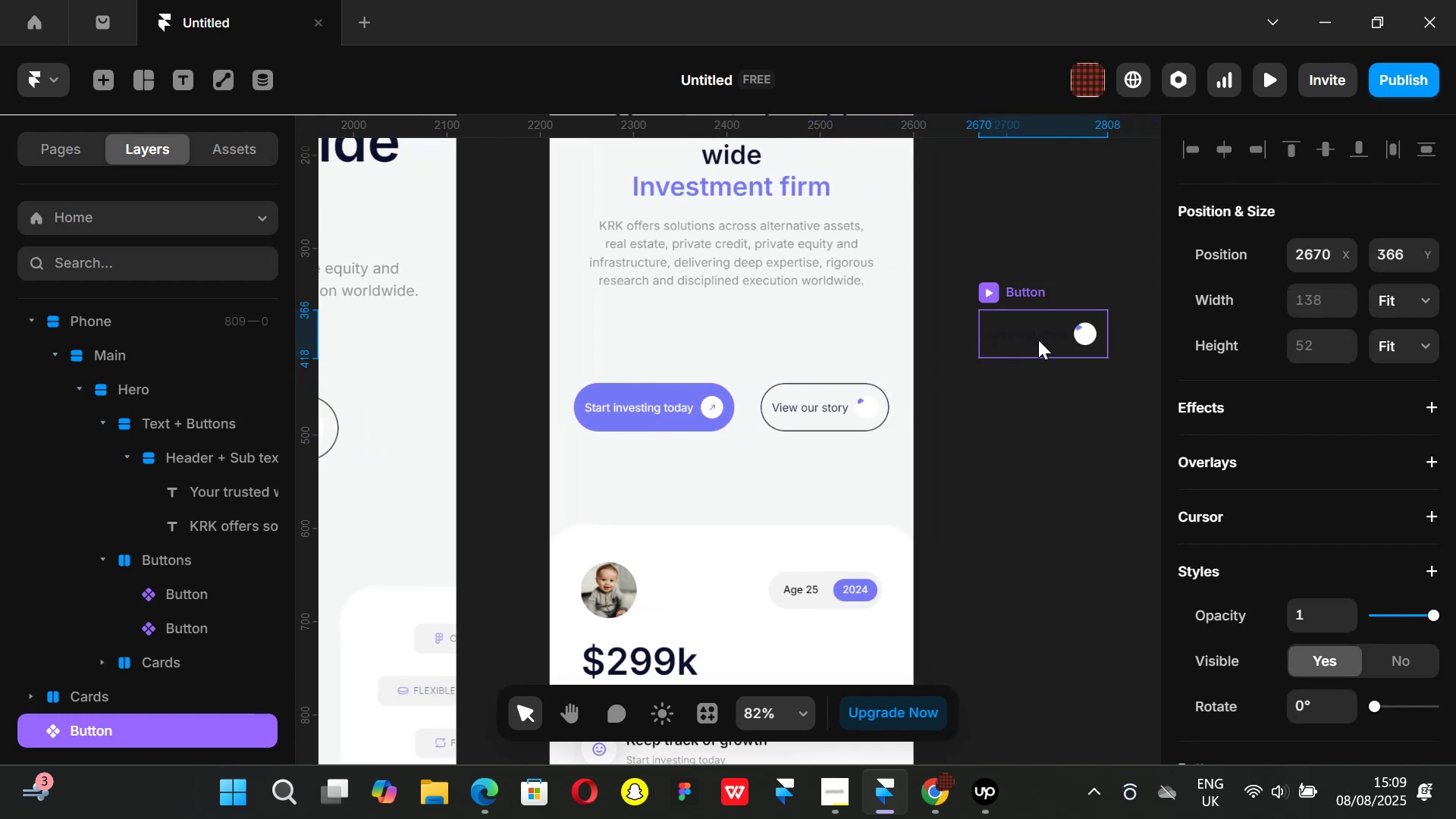 
hold_key(key=AltLeft, duration=0.58)
 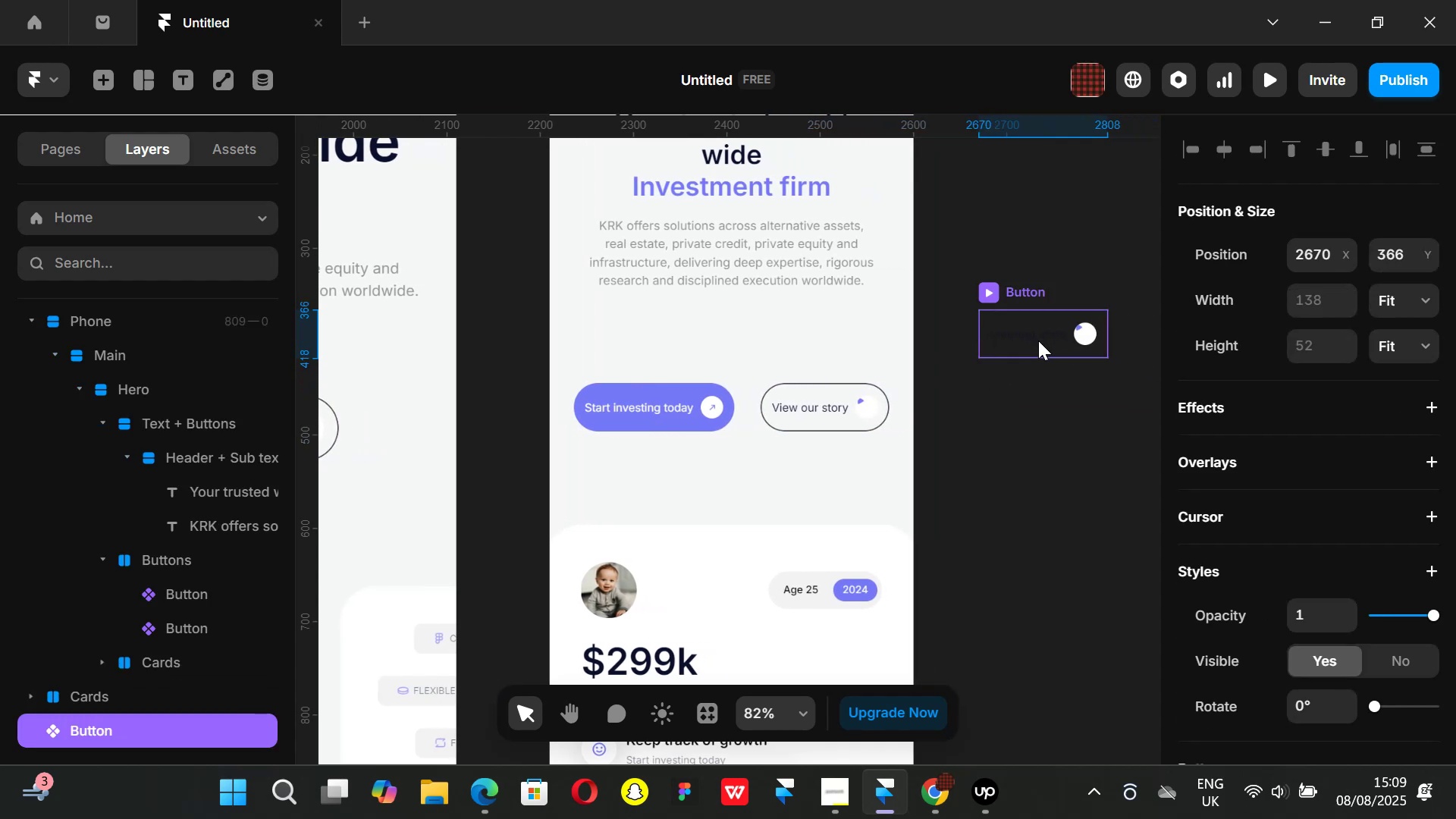 
right_click([1038, 340])
 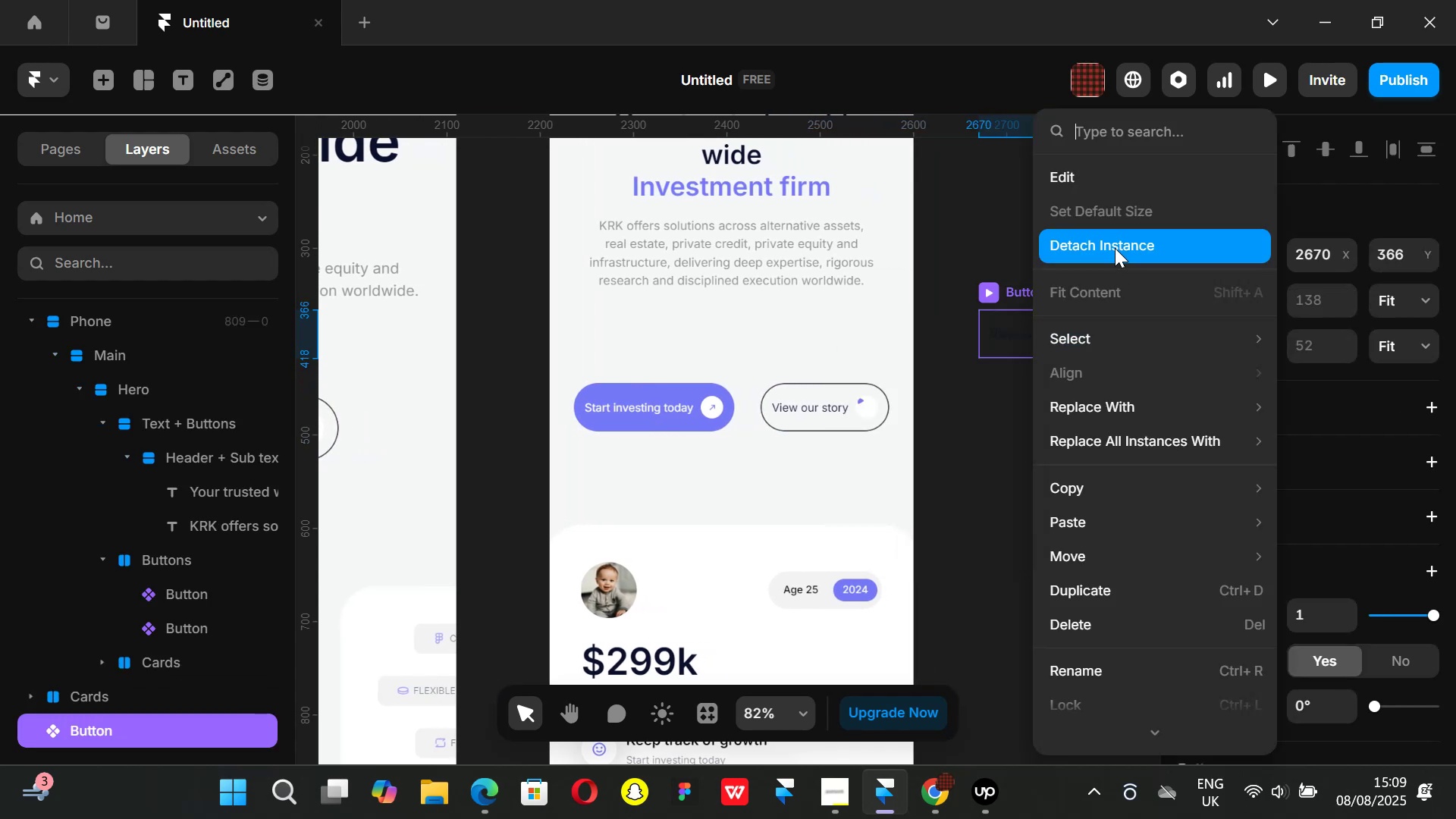 
left_click([1115, 241])
 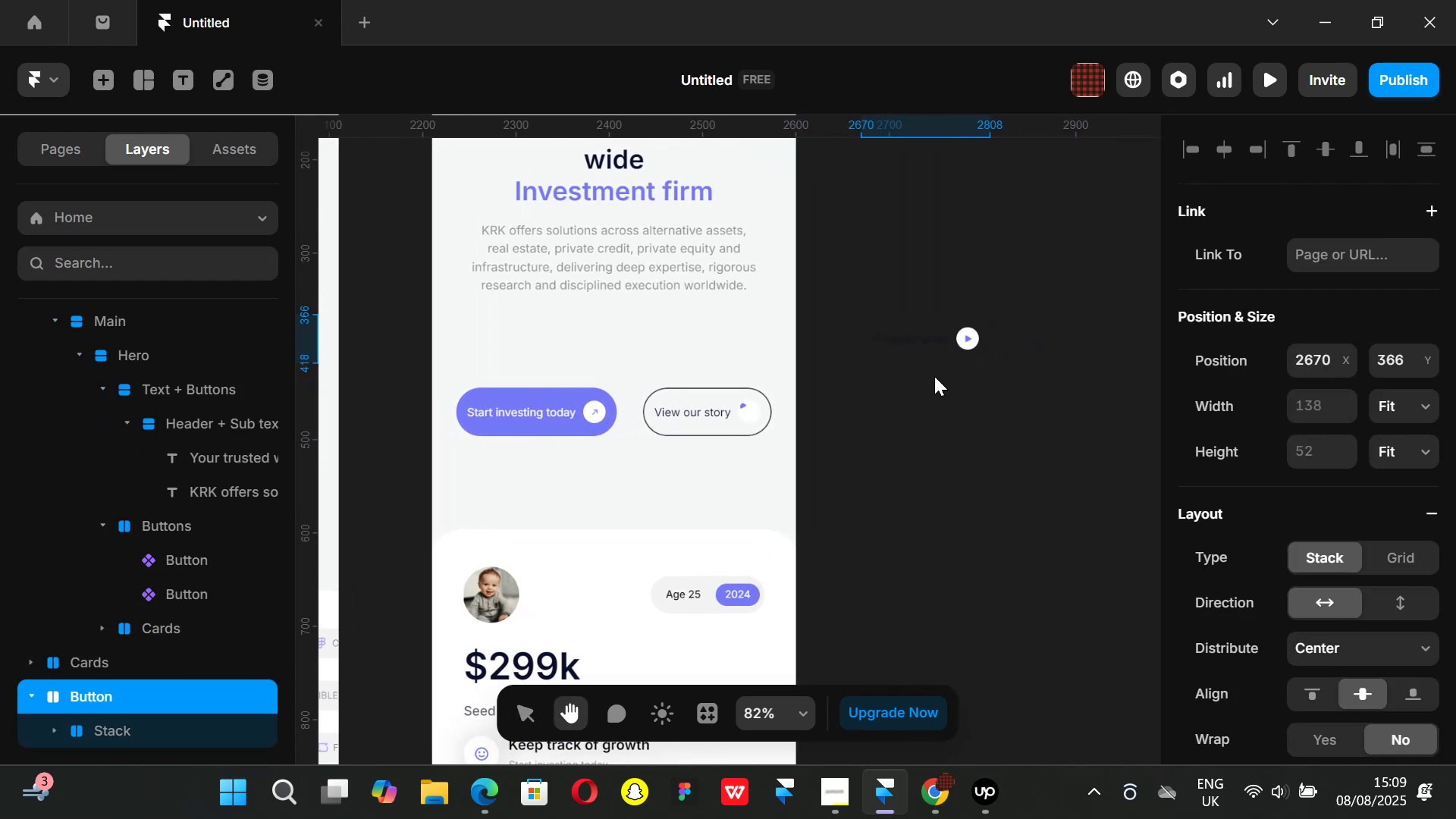 
hold_key(key=ControlLeft, duration=0.9)
scroll: coordinate [978, 345], scroll_direction: up, amount: 5.0
 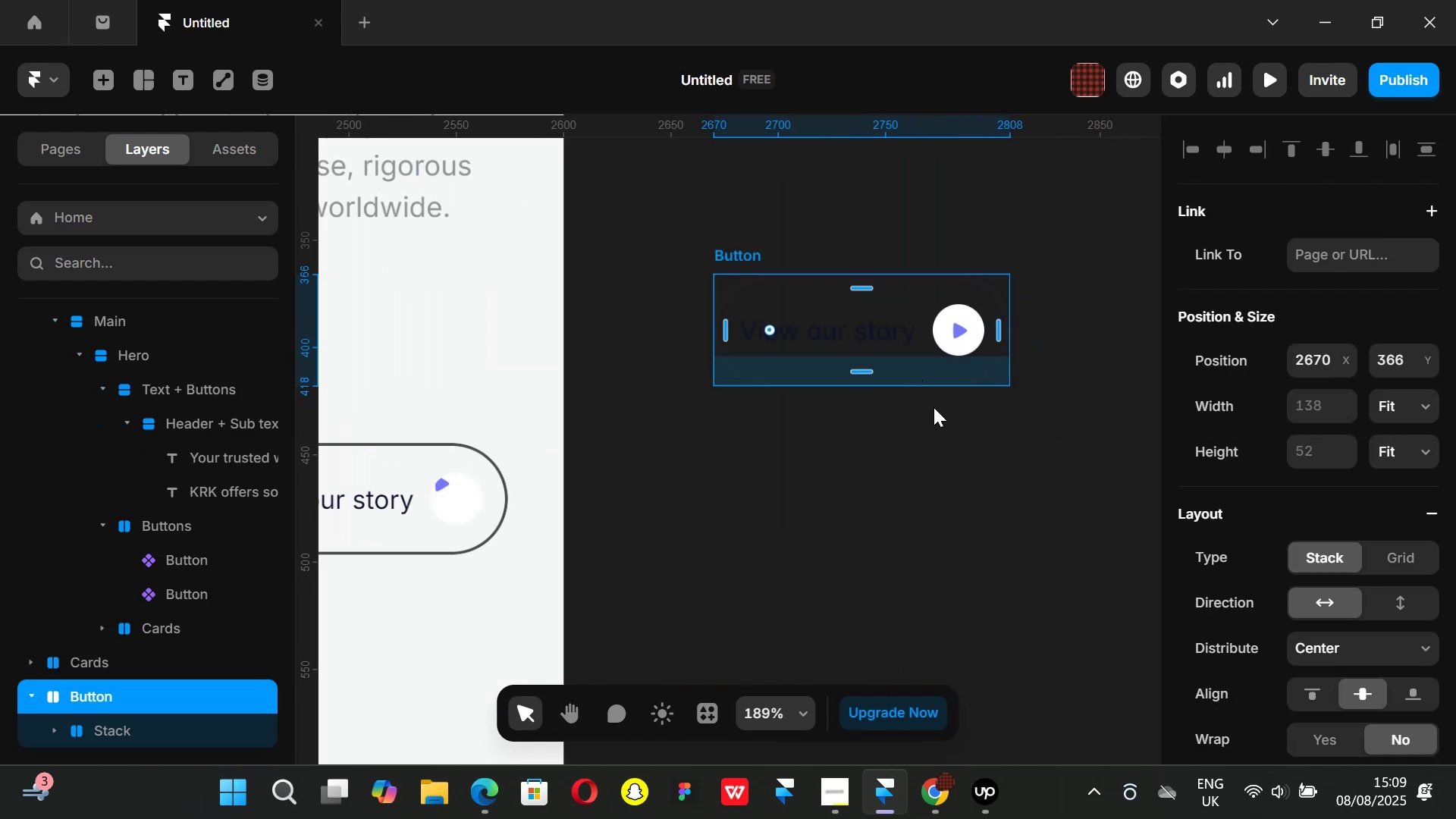 
key(Control+ControlLeft)
 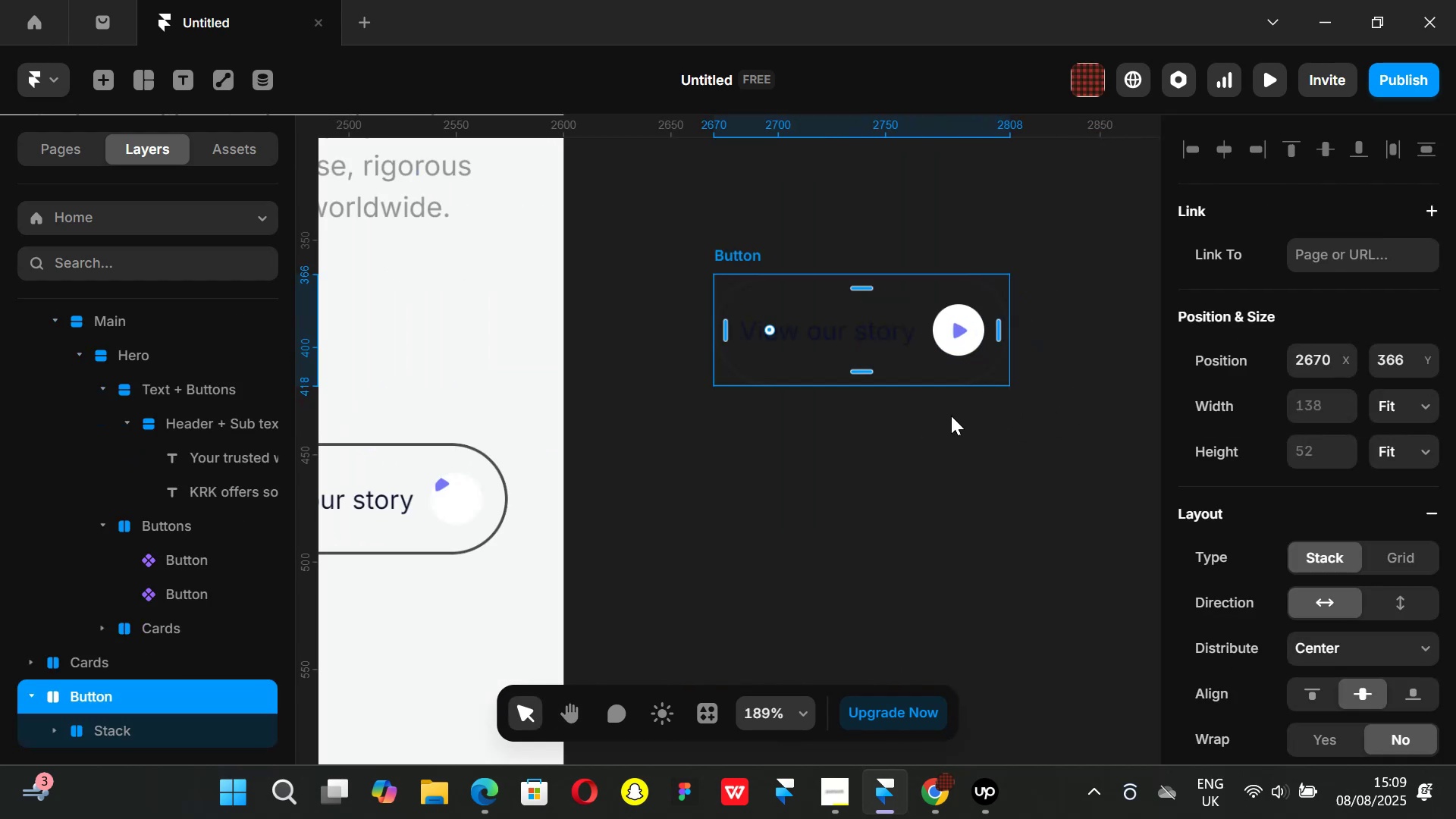 
scroll: coordinate [951, 416], scroll_direction: down, amount: 2.0
 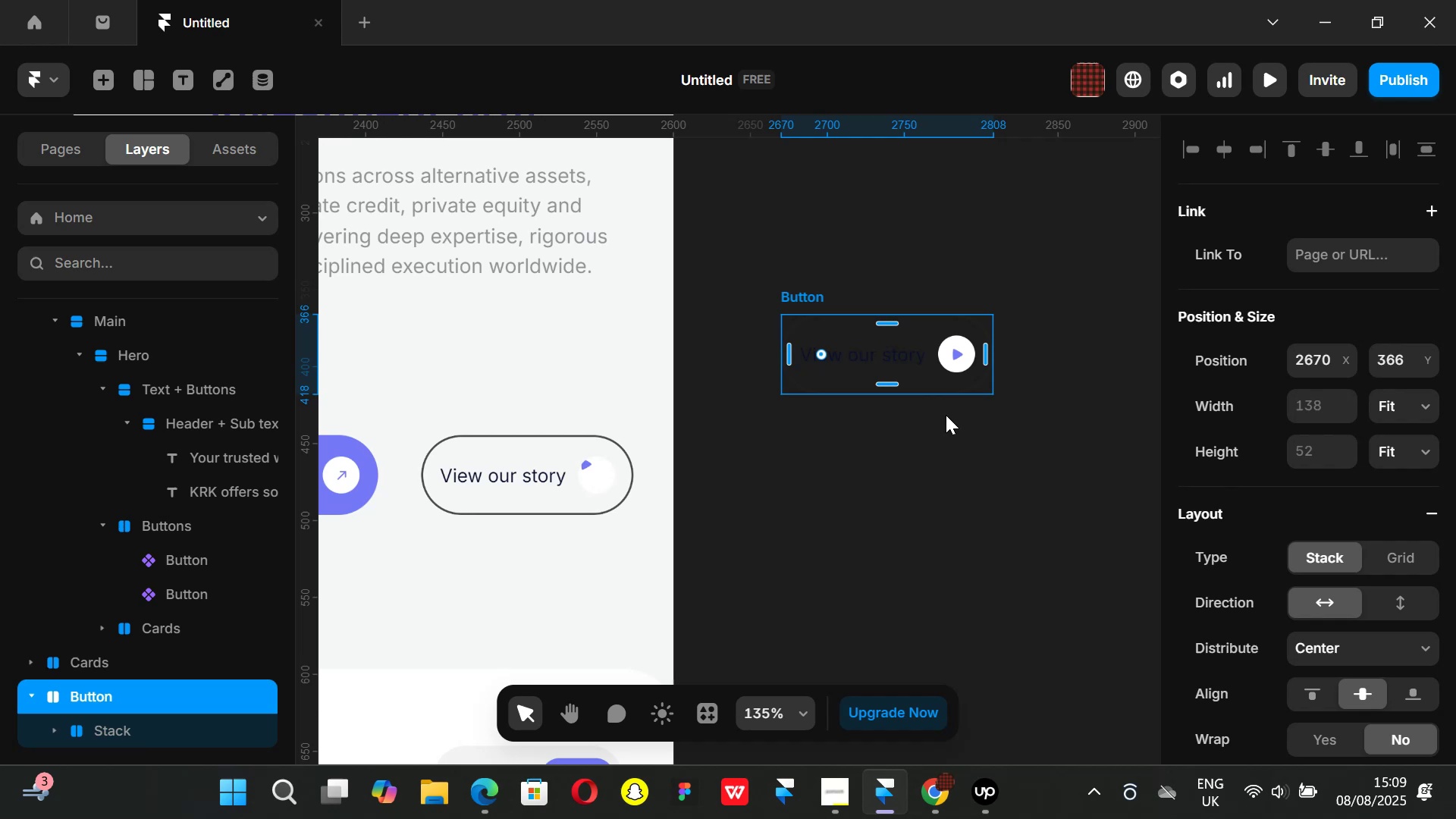 
key(Control+ControlLeft)
 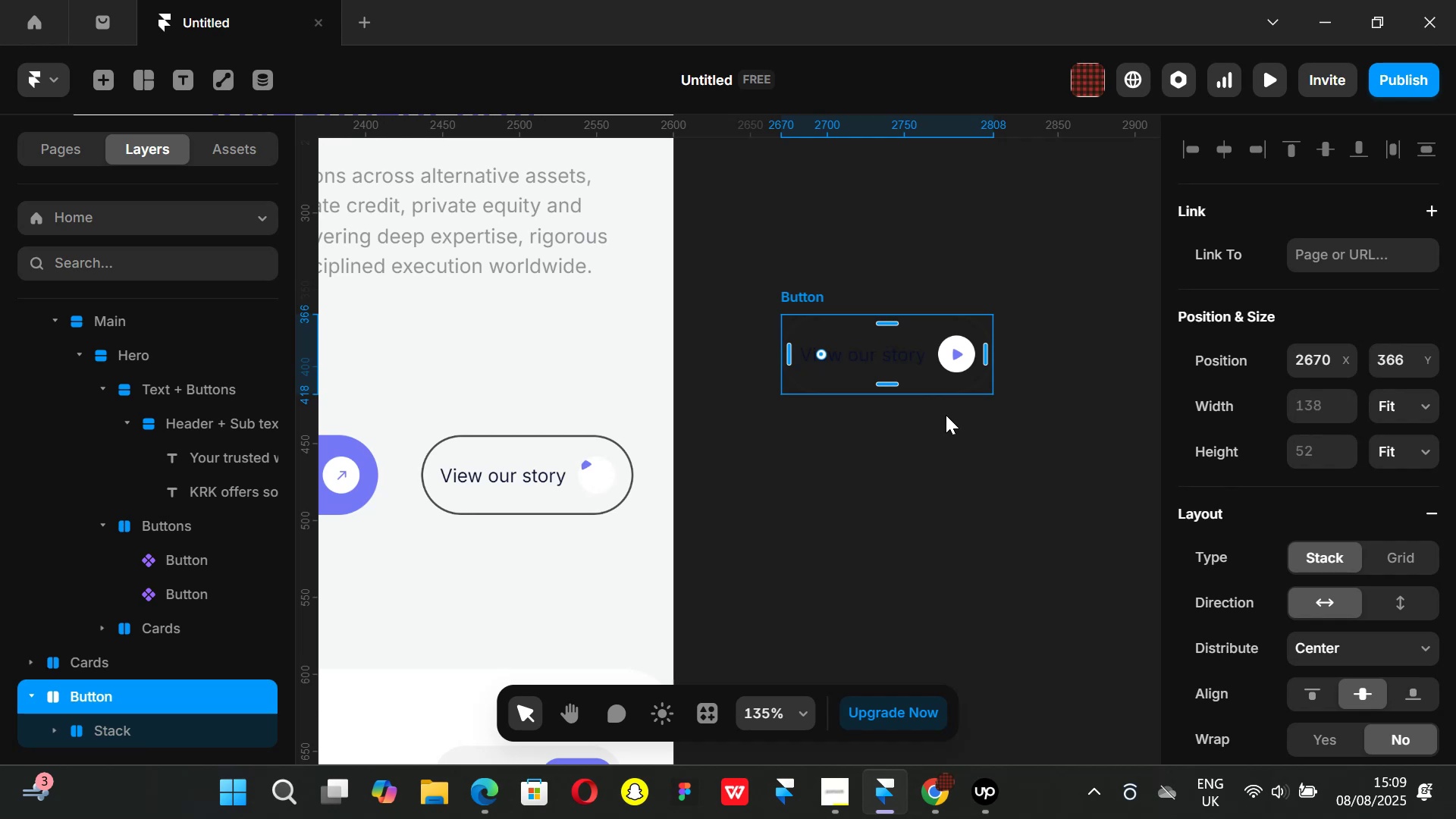 
key(Control+C)
 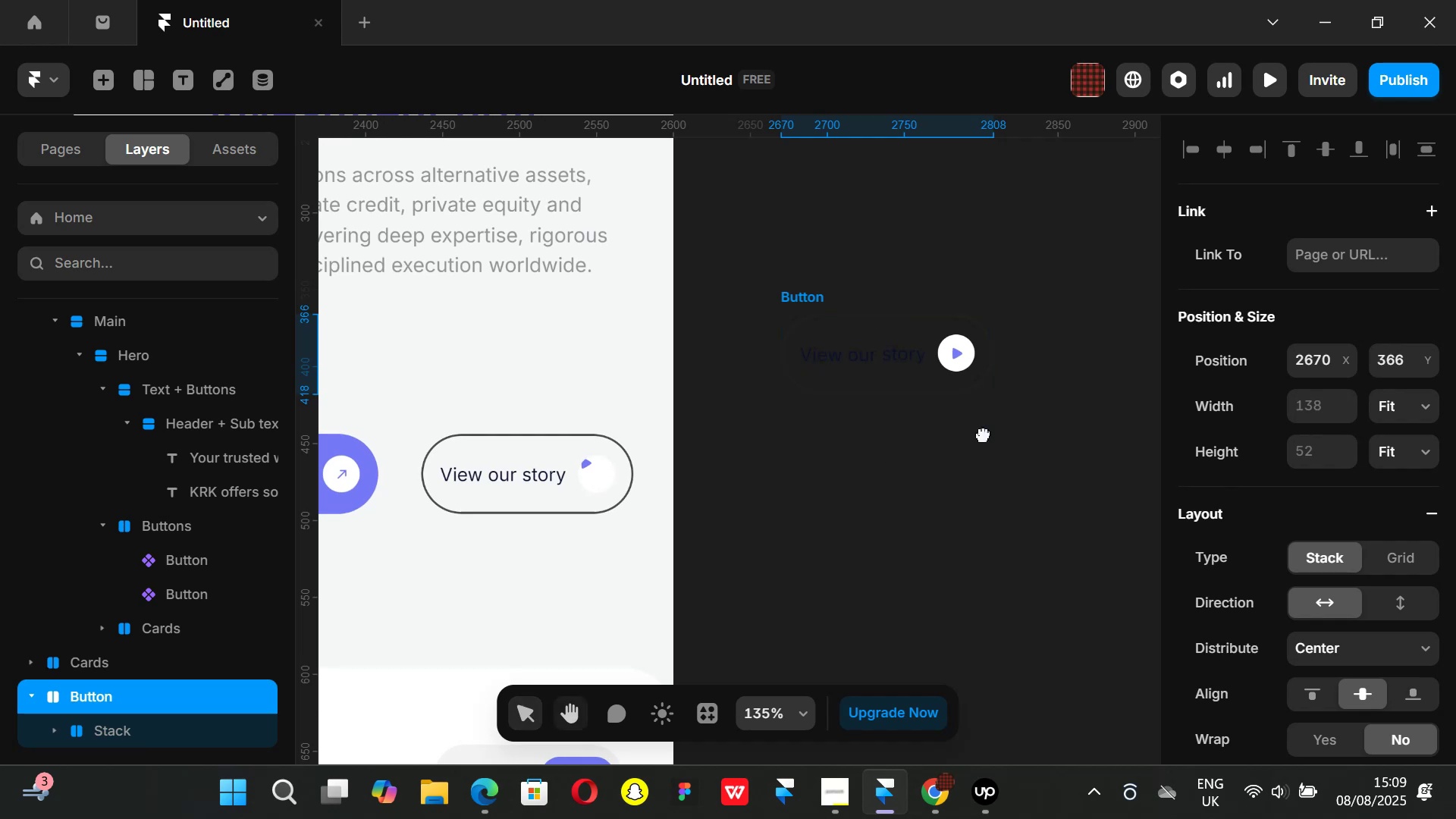 
key(Control+ControlLeft)
 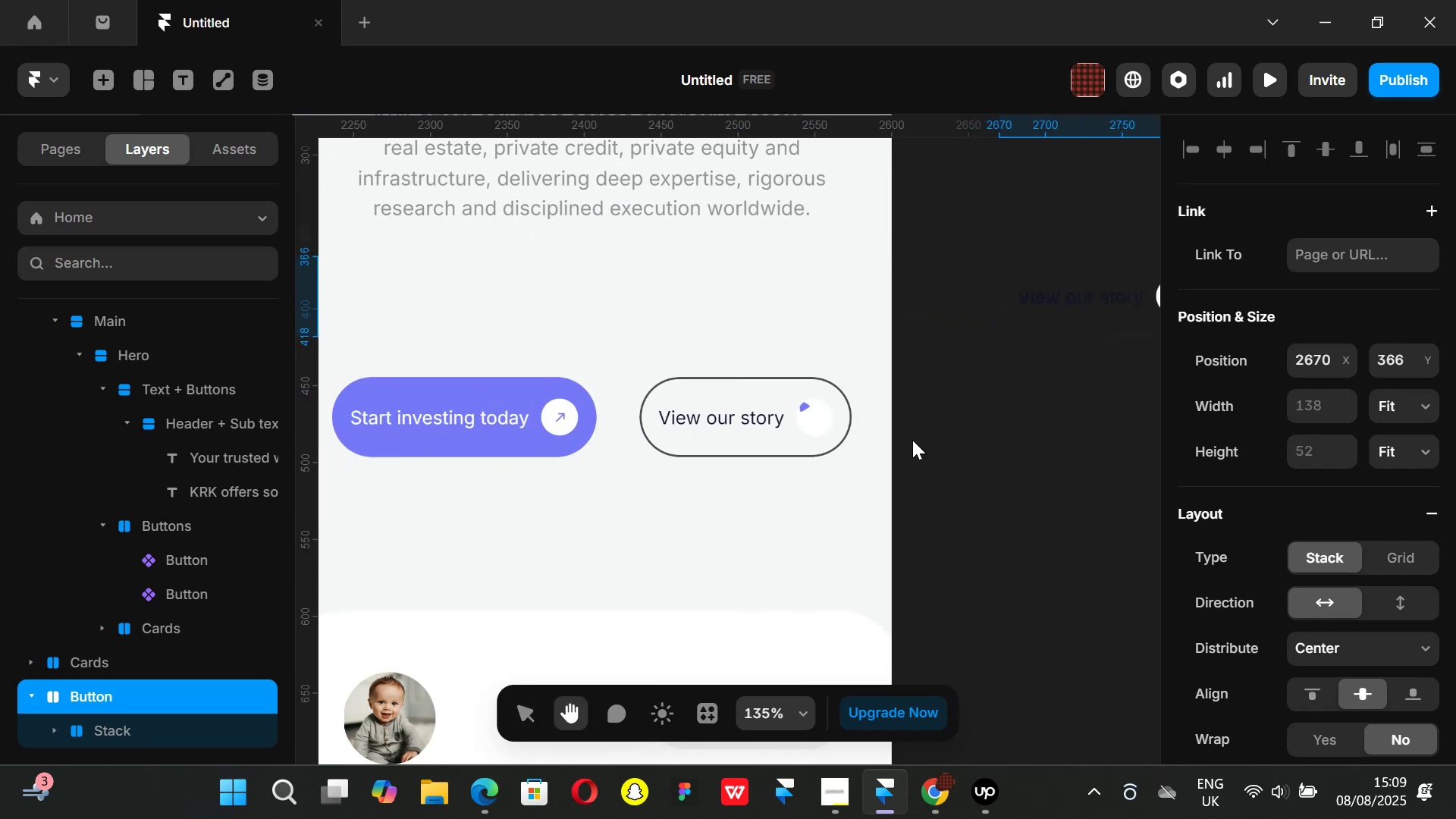 
scroll: coordinate [912, 440], scroll_direction: down, amount: 3.0
 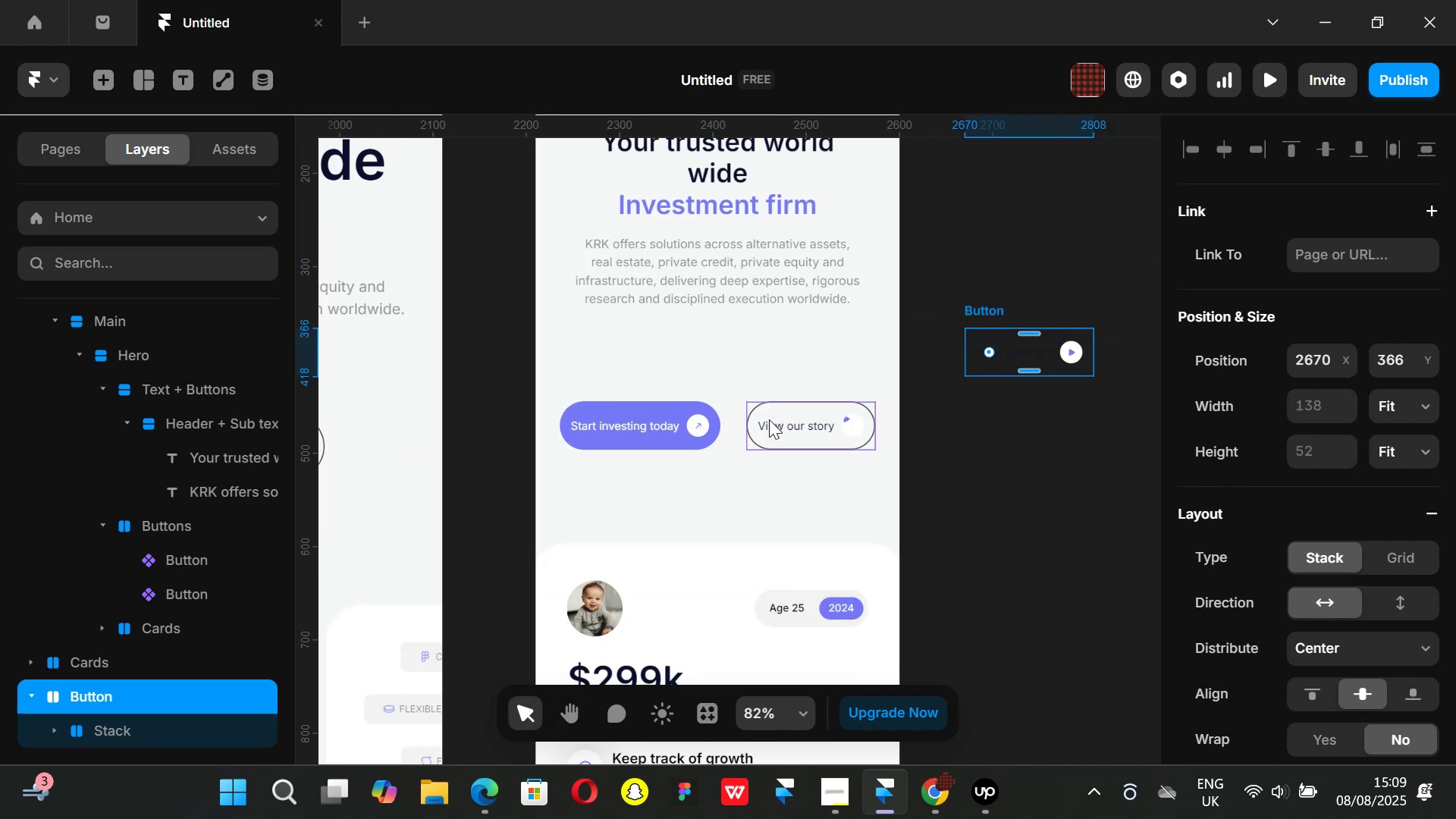 
left_click([769, 419])
 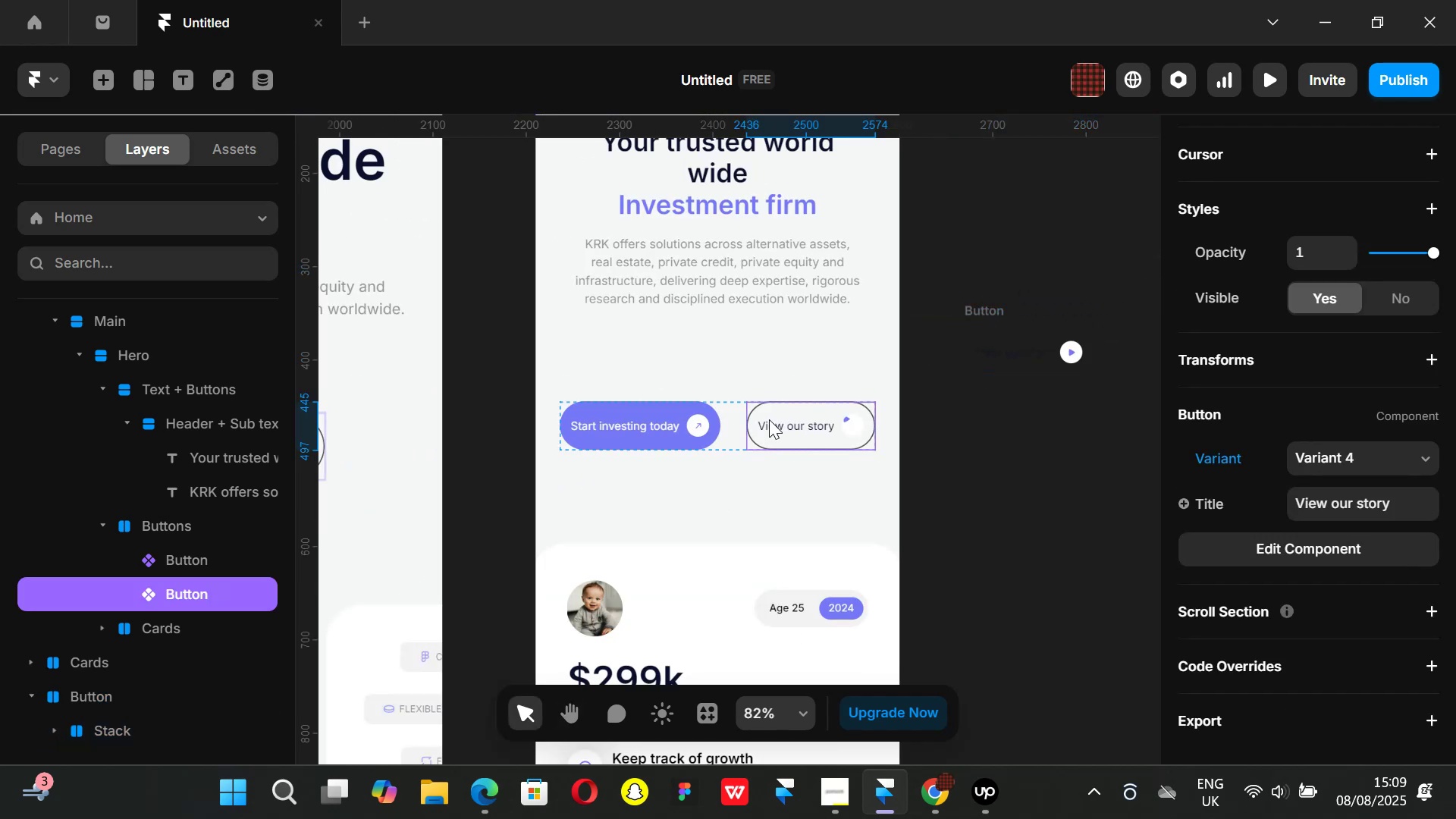 
key(Backspace)
 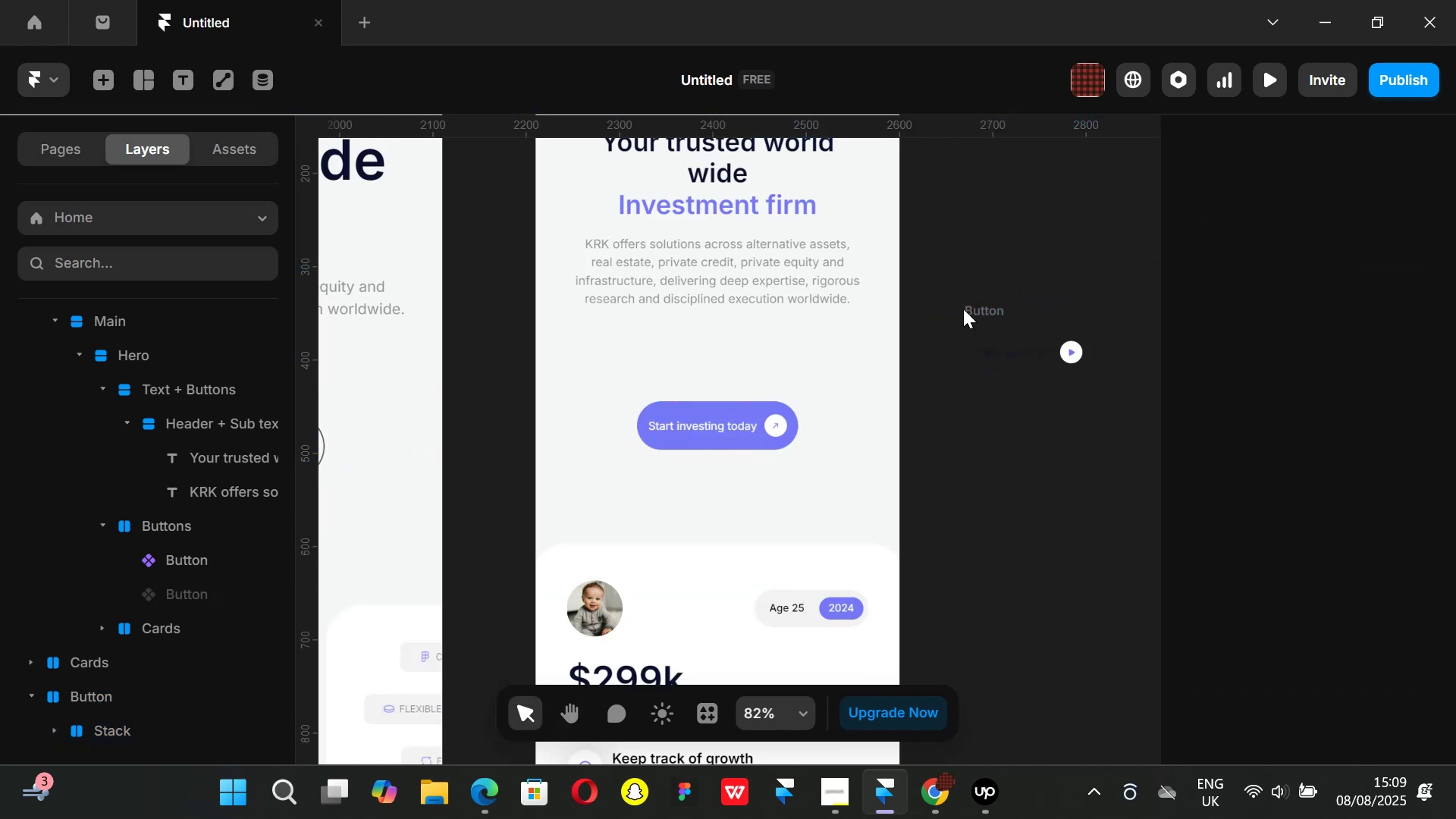 
left_click([968, 303])
 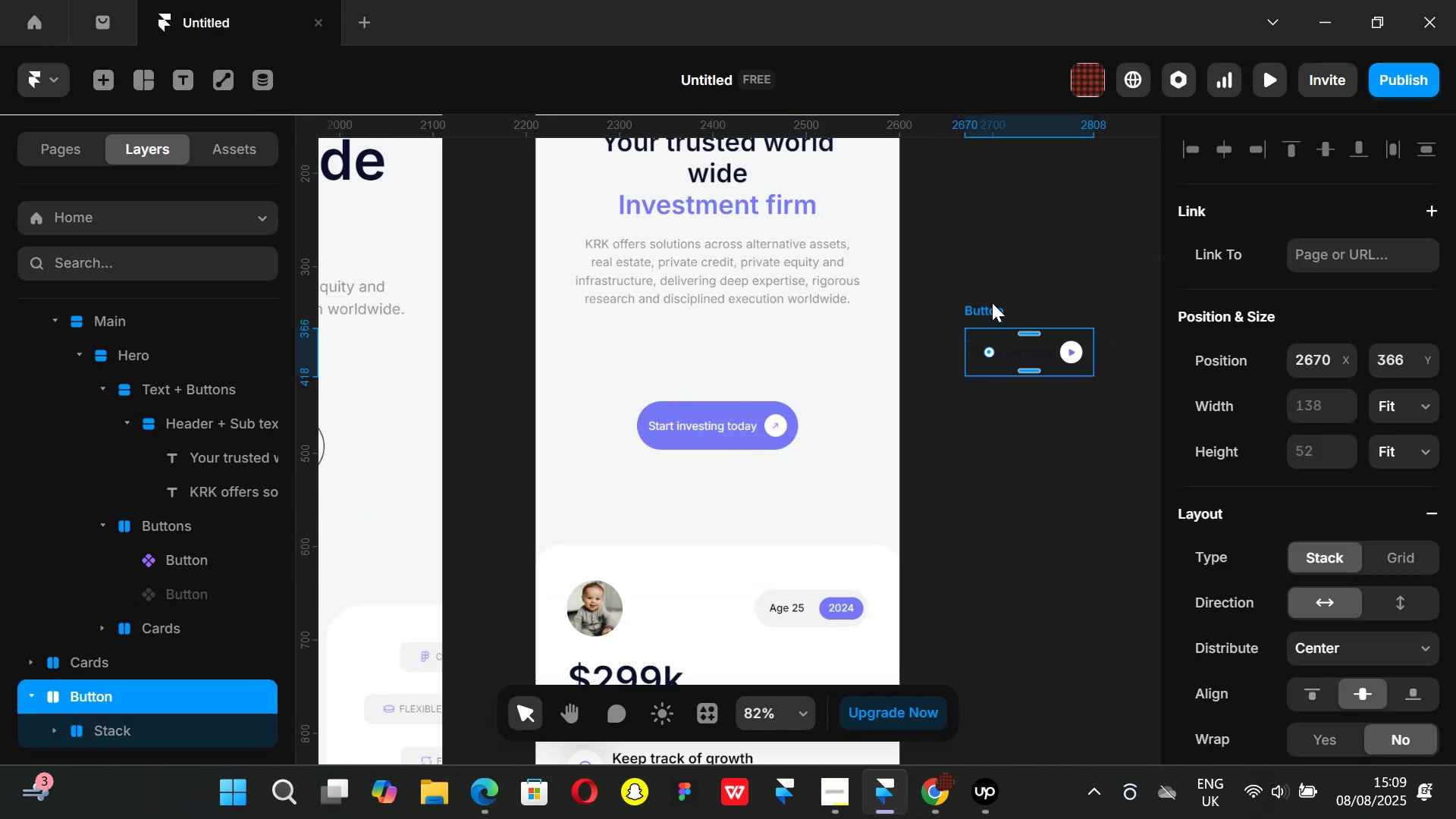 
left_click_drag(start_coordinate=[993, 306], to_coordinate=[1015, 312])
 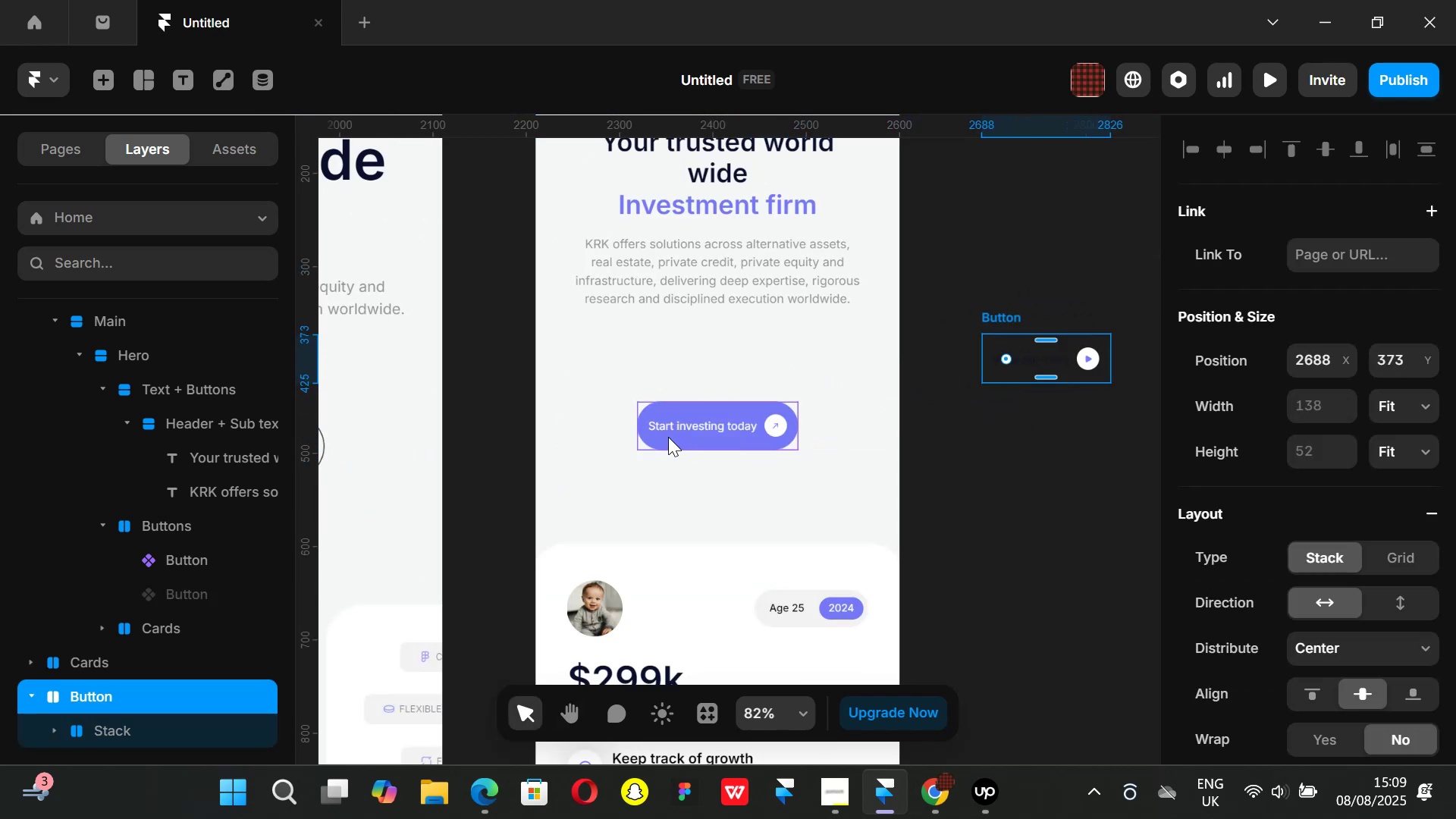 
left_click([668, 437])
 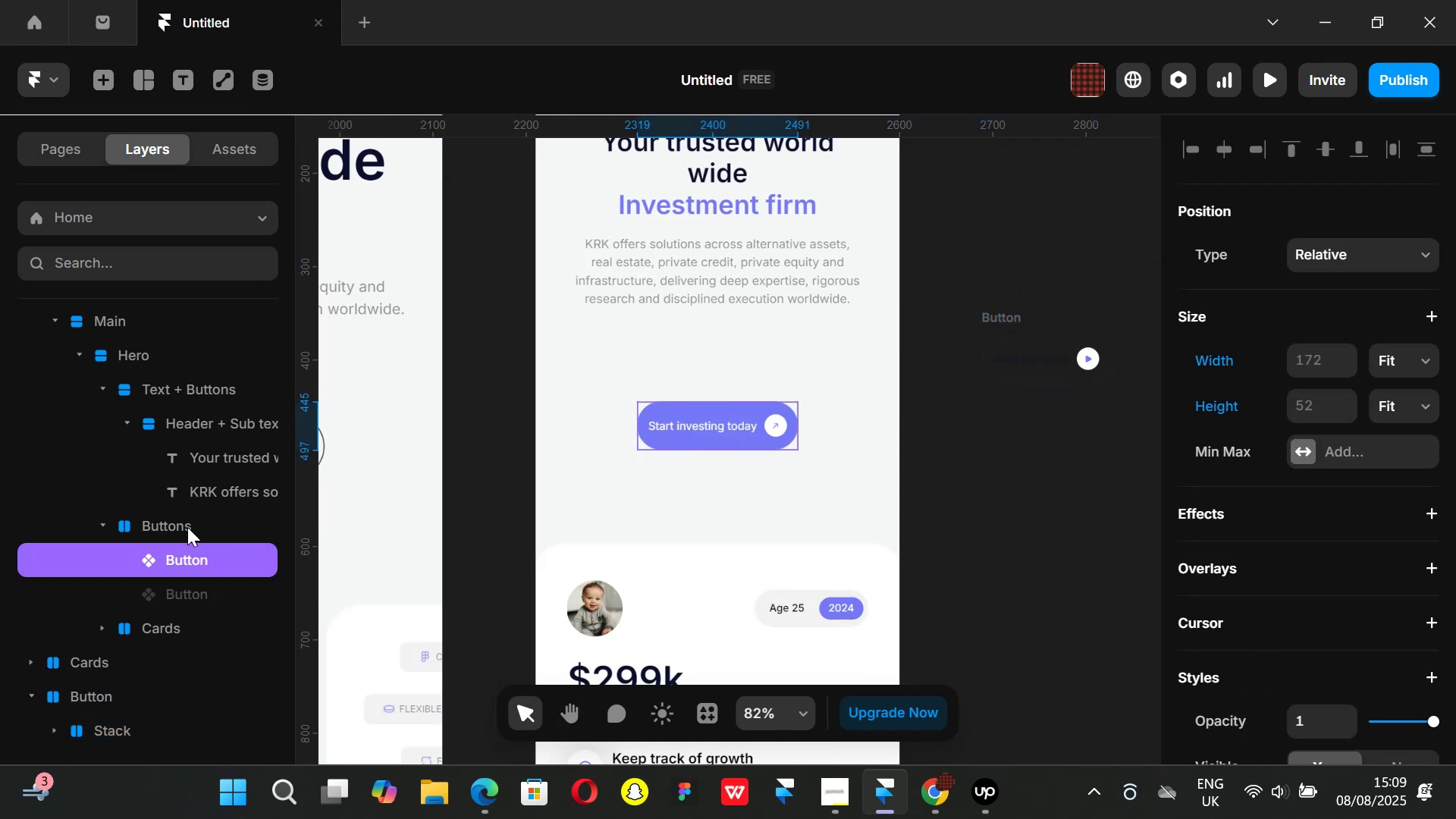 
left_click([167, 524])
 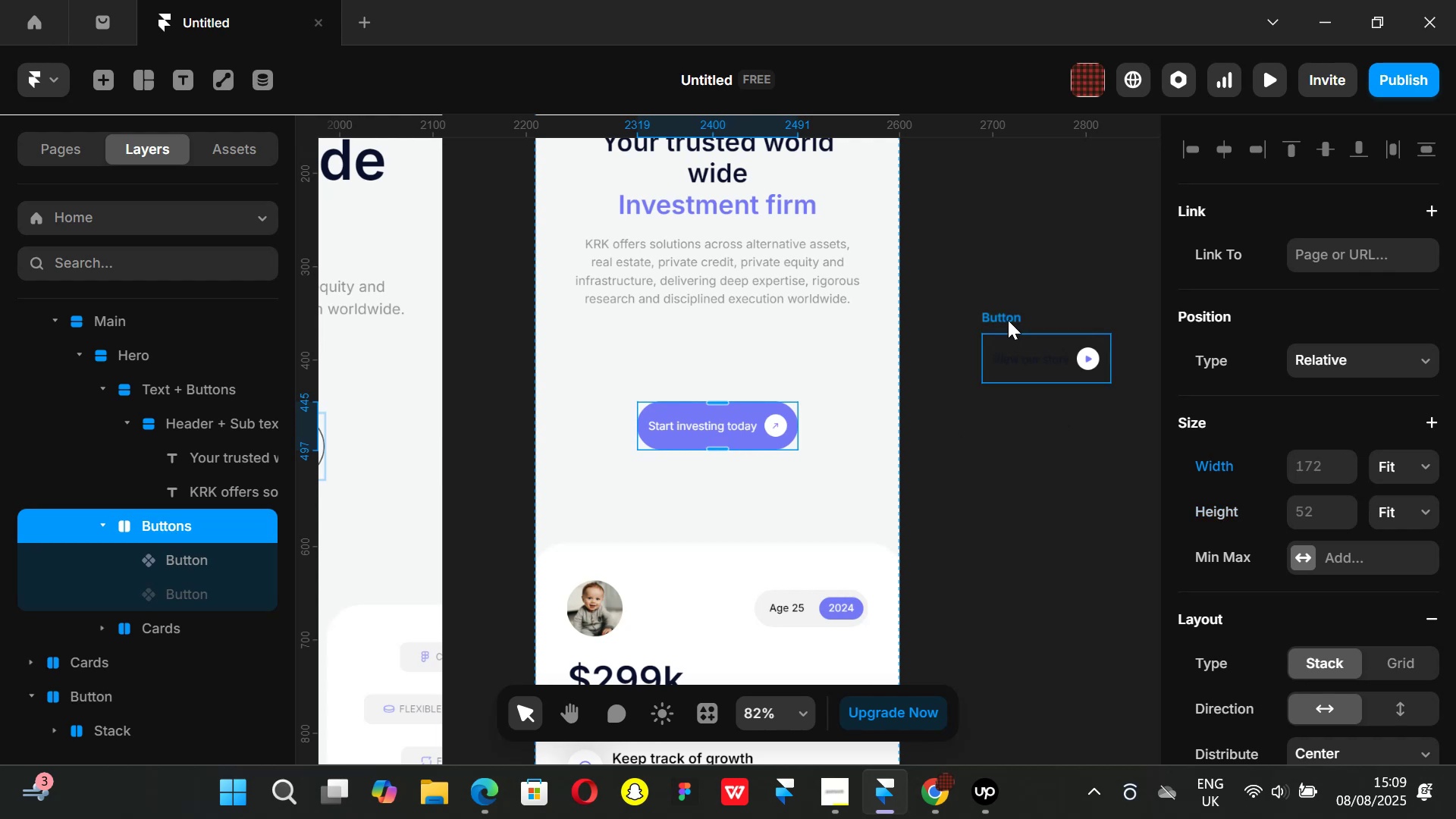 
left_click([1006, 313])
 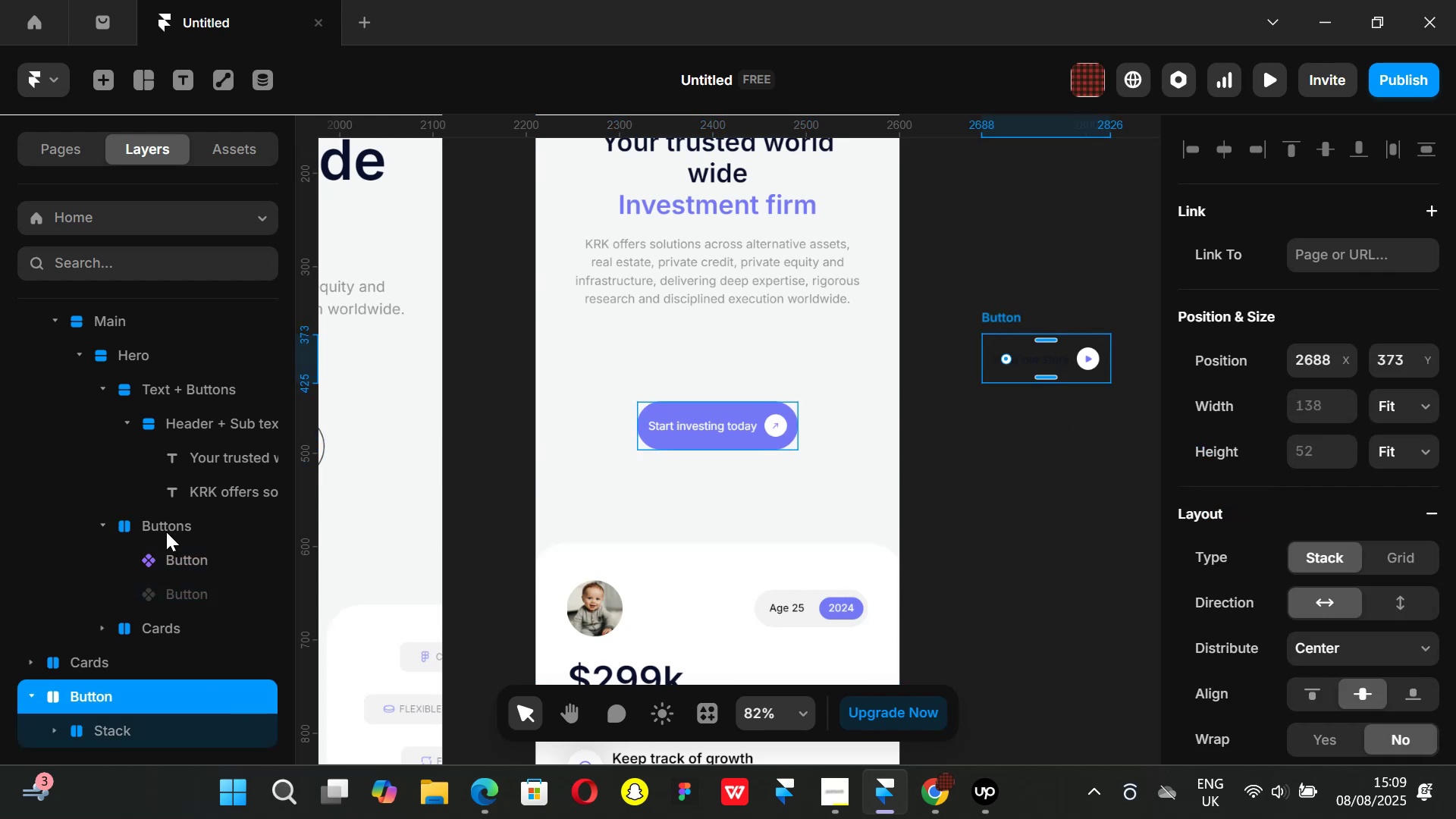 
left_click_drag(start_coordinate=[106, 699], to_coordinate=[177, 523])
 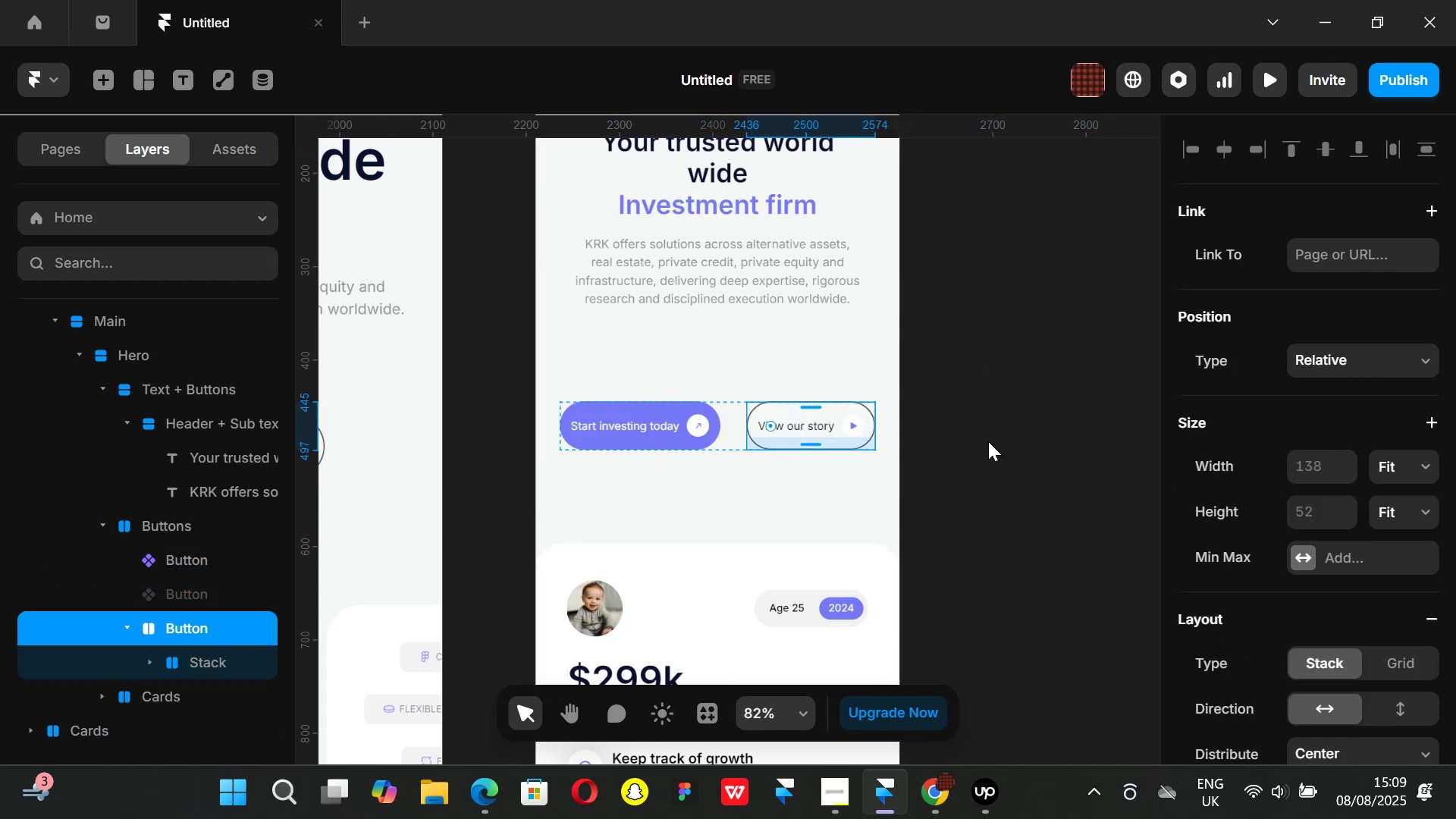 
left_click([1003, 441])
 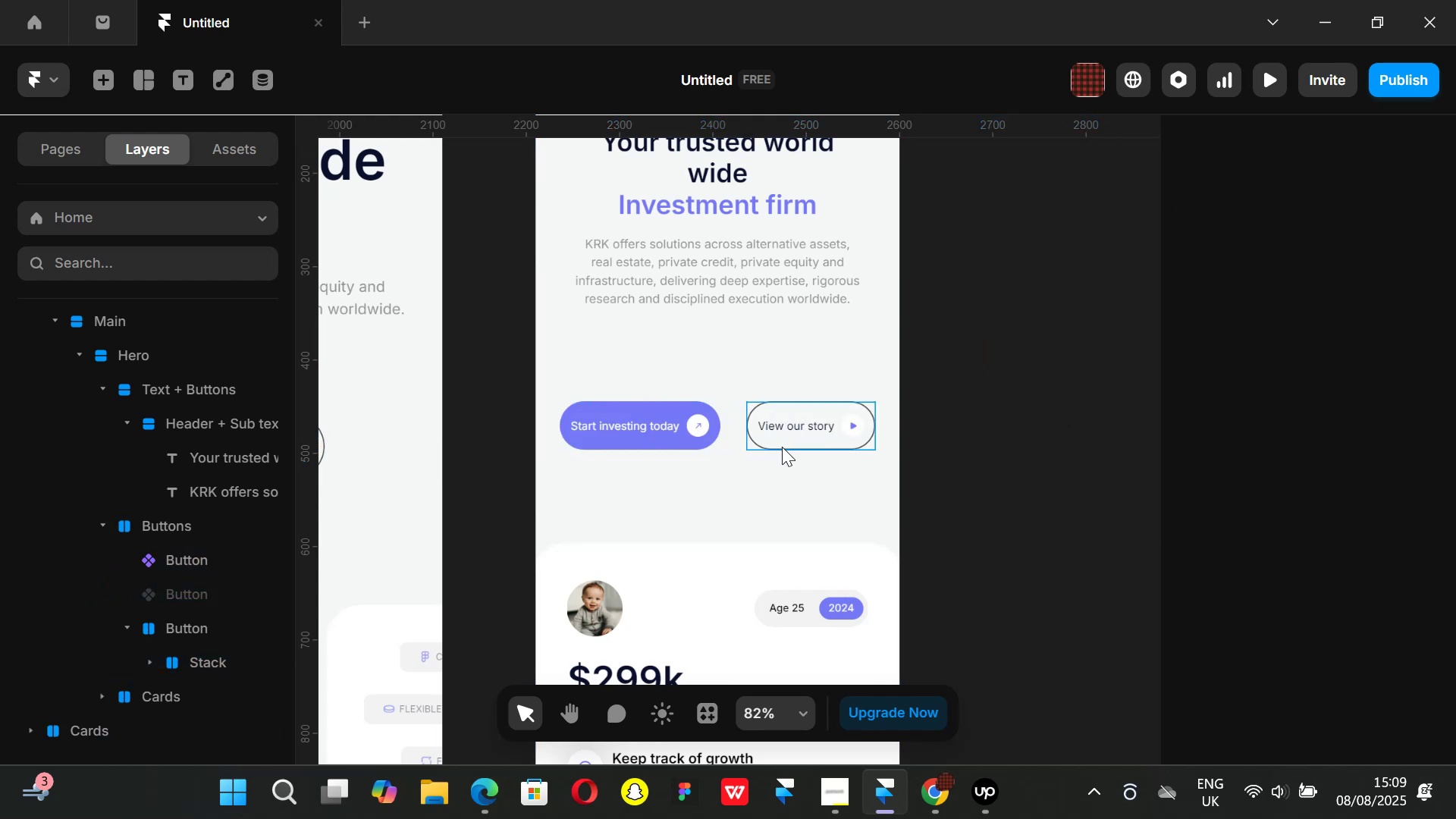 
key(Control+ControlLeft)
 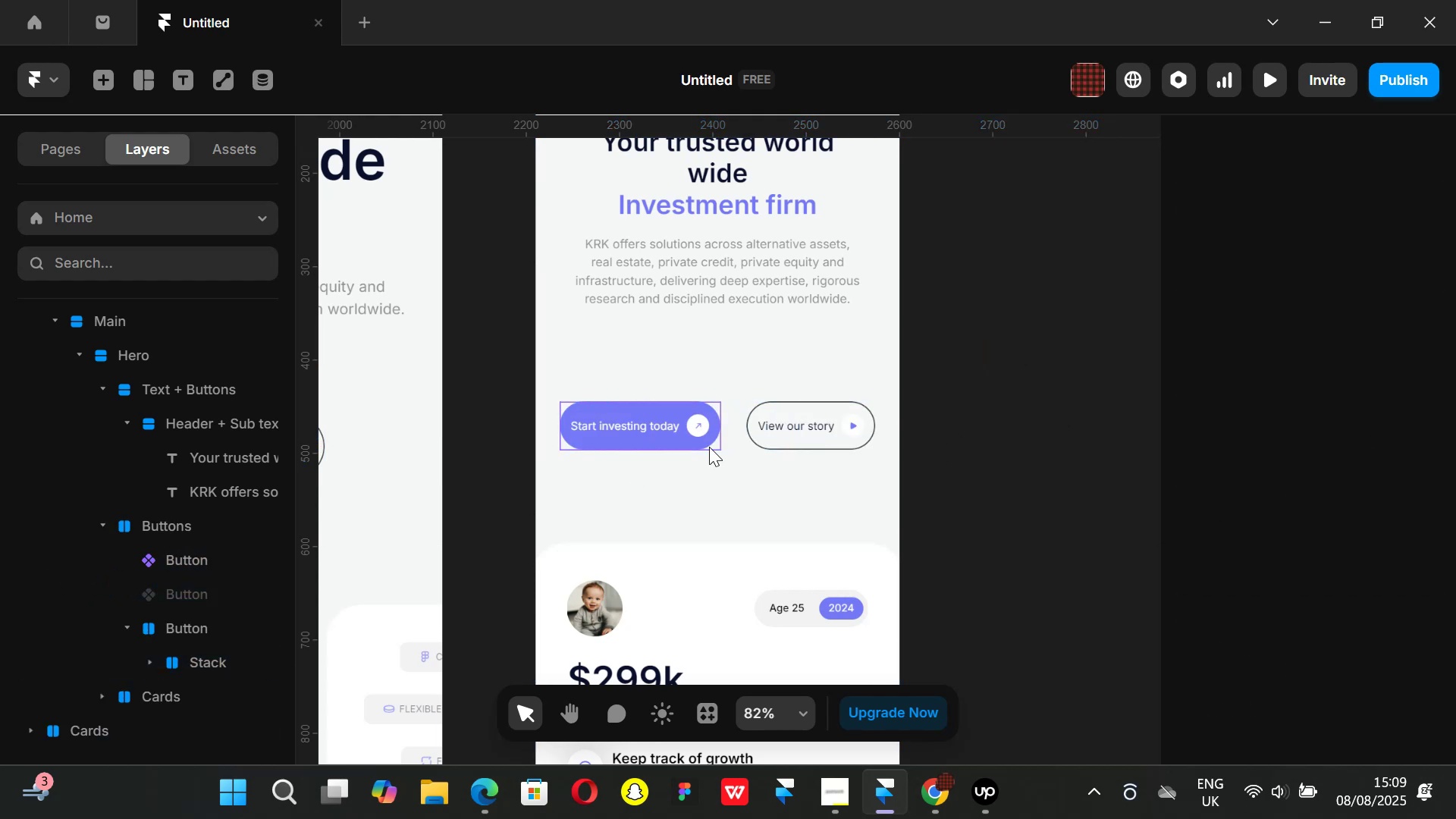 
scroll: coordinate [709, 447], scroll_direction: up, amount: 1.0
 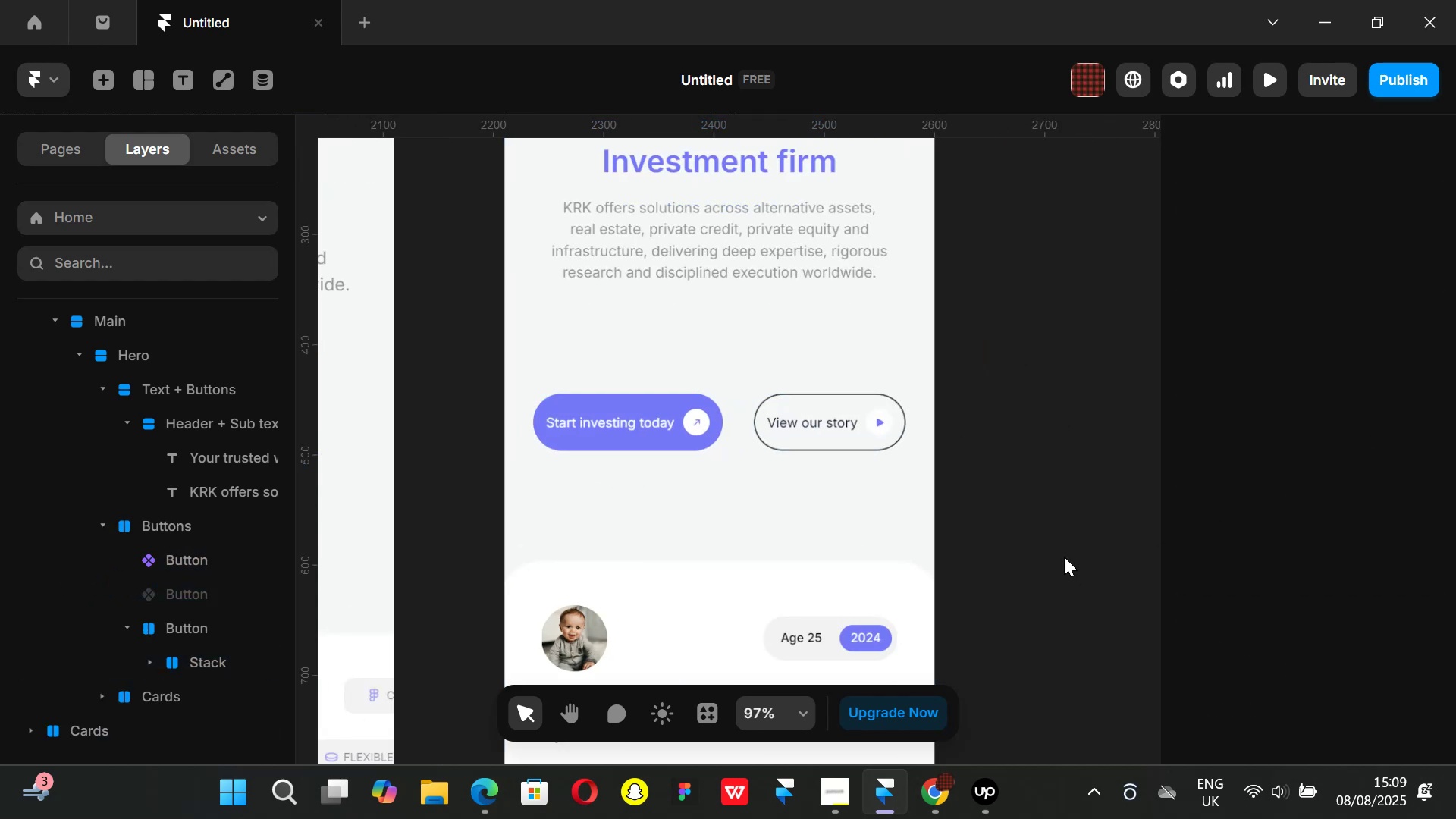 
hold_key(key=ControlLeft, duration=0.95)
scroll: coordinate [1042, 514], scroll_direction: down, amount: 4.0
 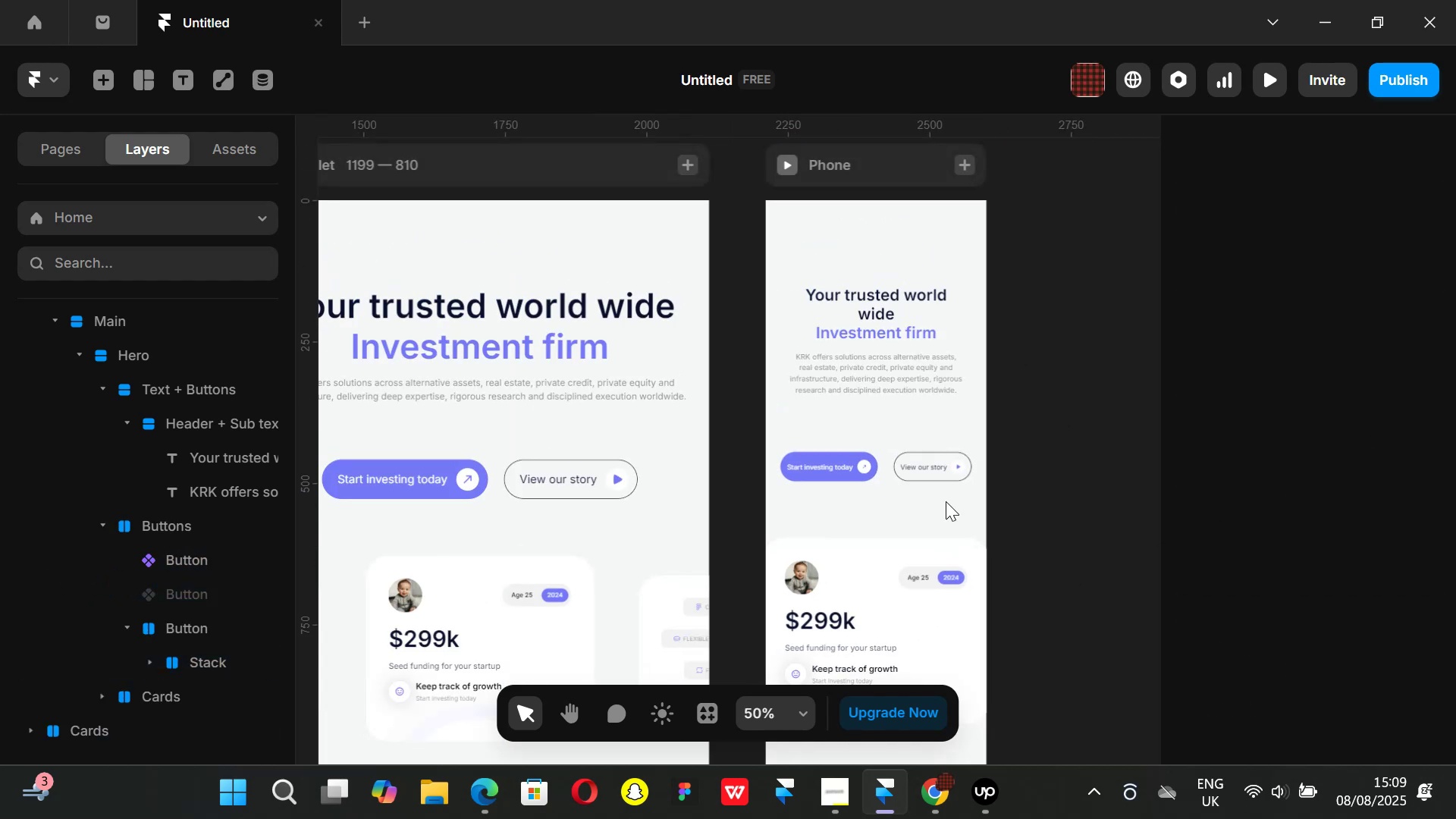 
key(Control+ControlLeft)
 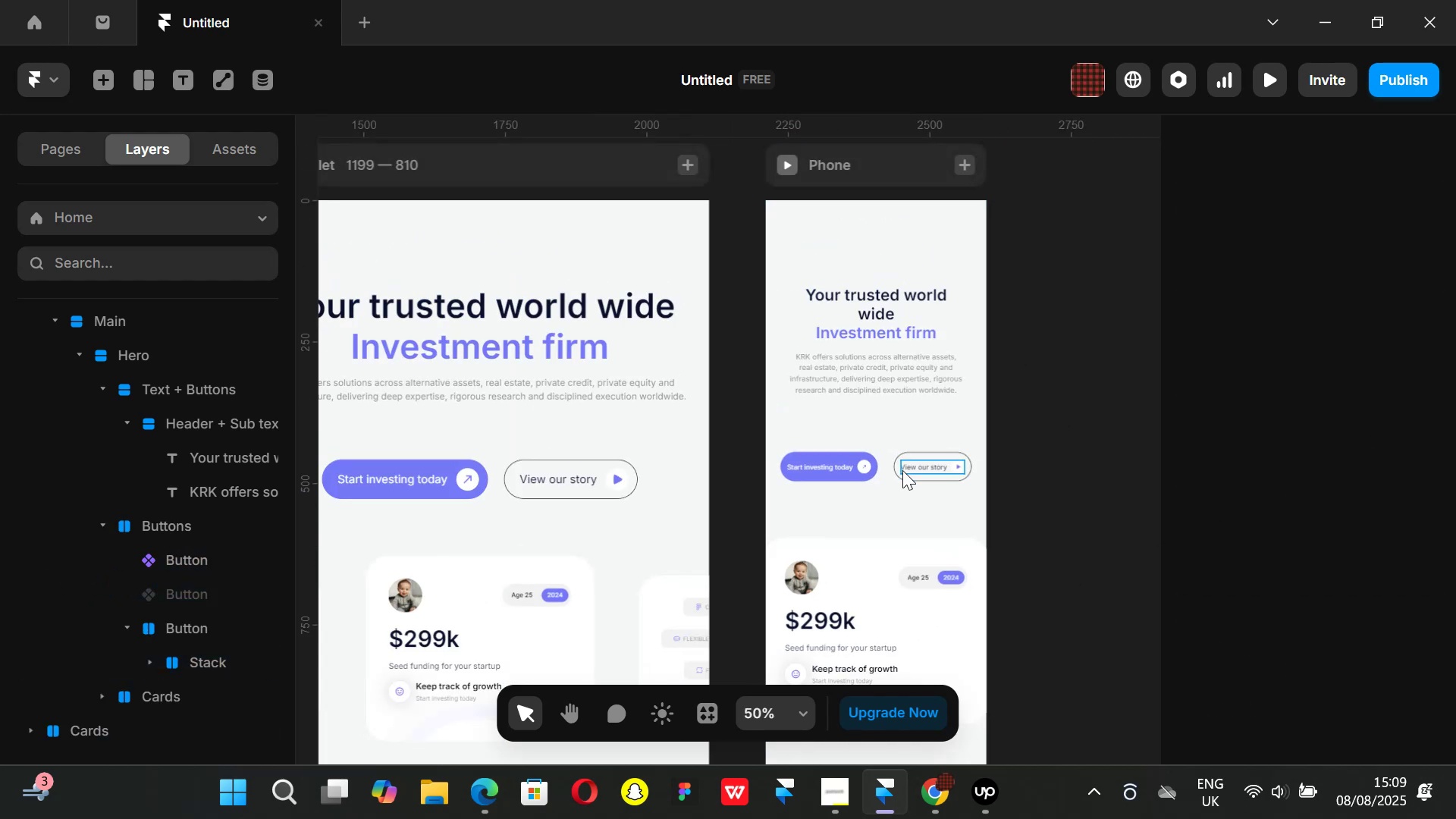 
scroll: coordinate [902, 470], scroll_direction: up, amount: 2.0
 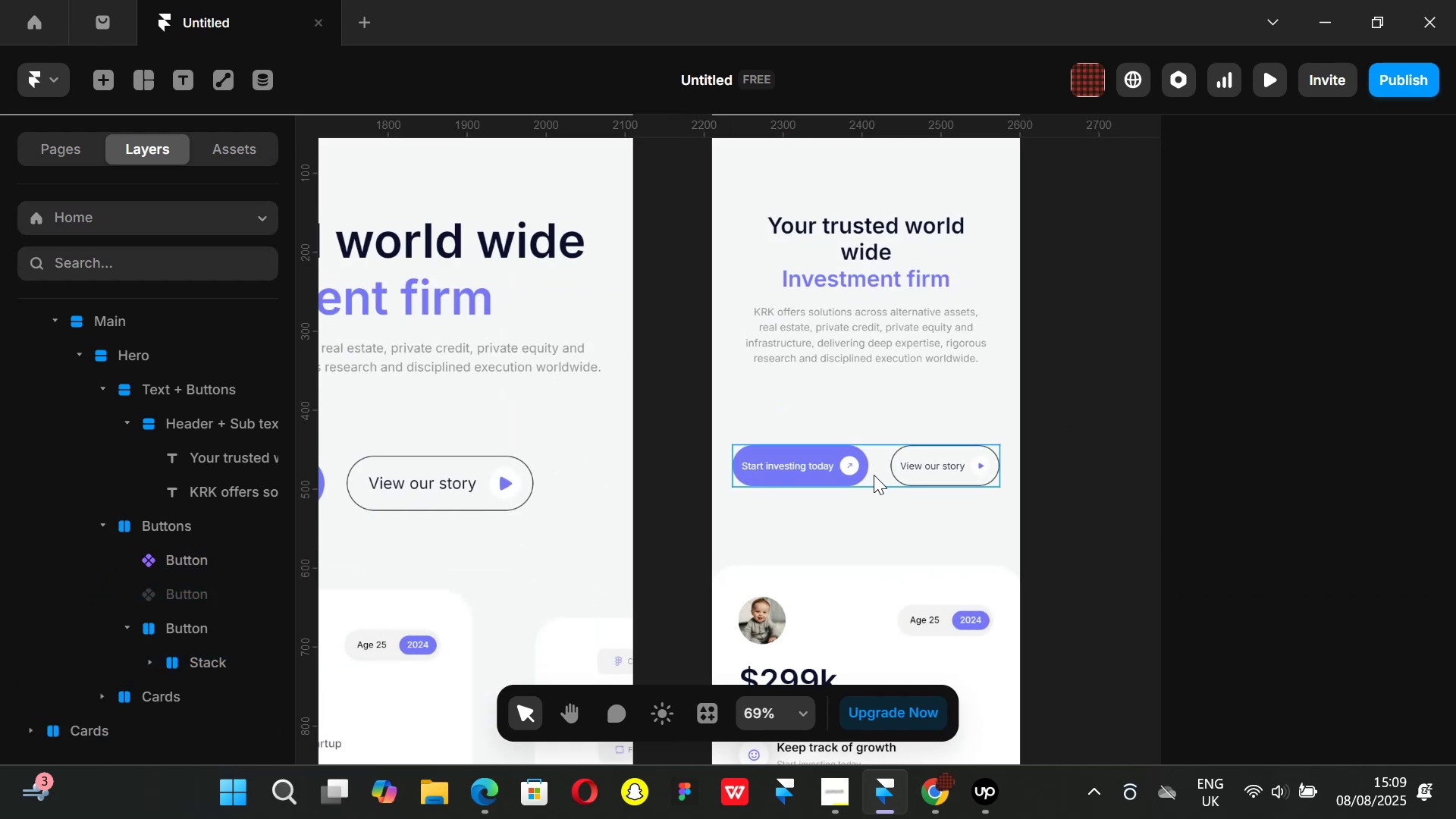 
left_click([874, 475])
 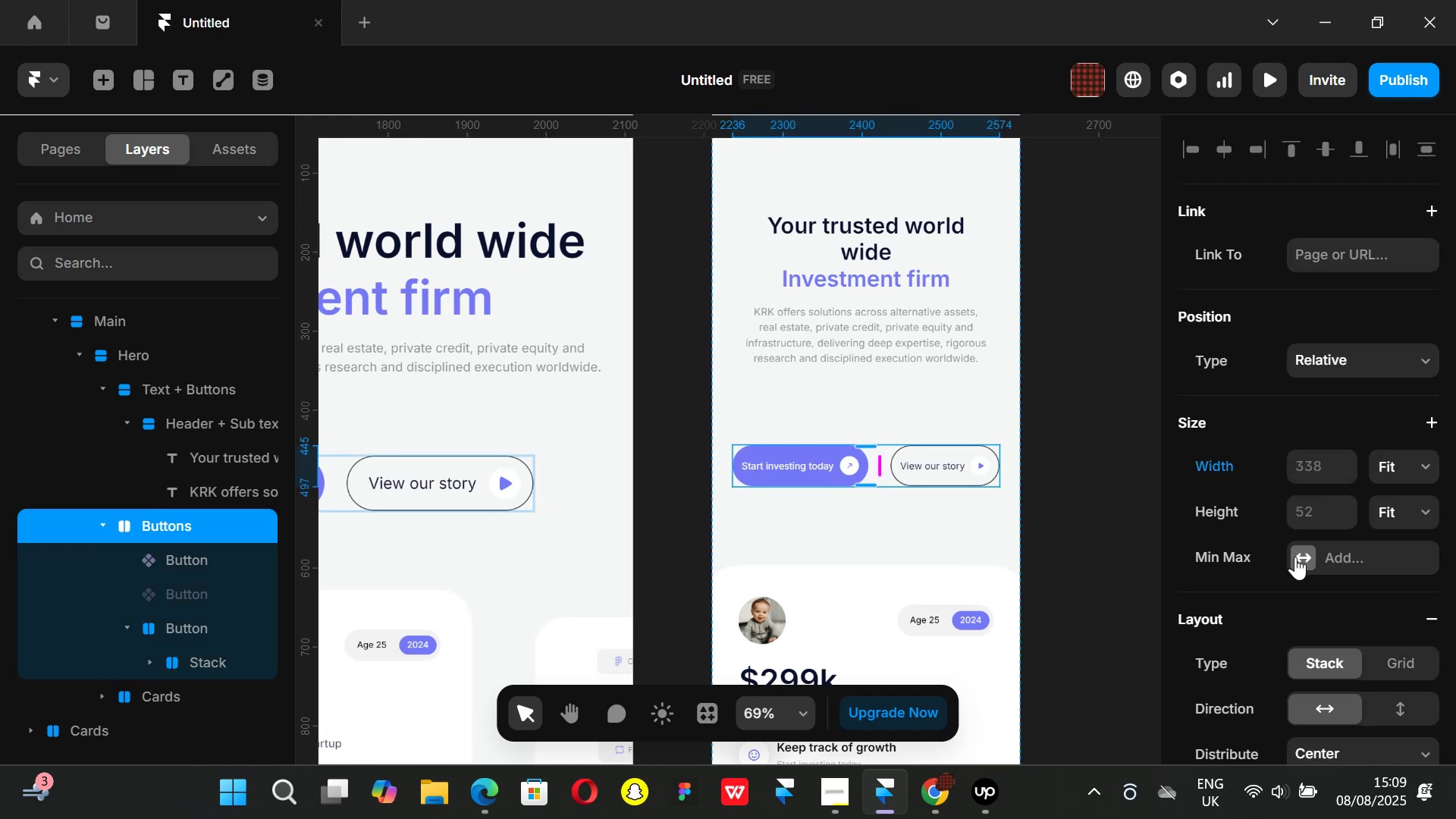 
scroll: coordinate [1315, 573], scroll_direction: down, amount: 2.0
 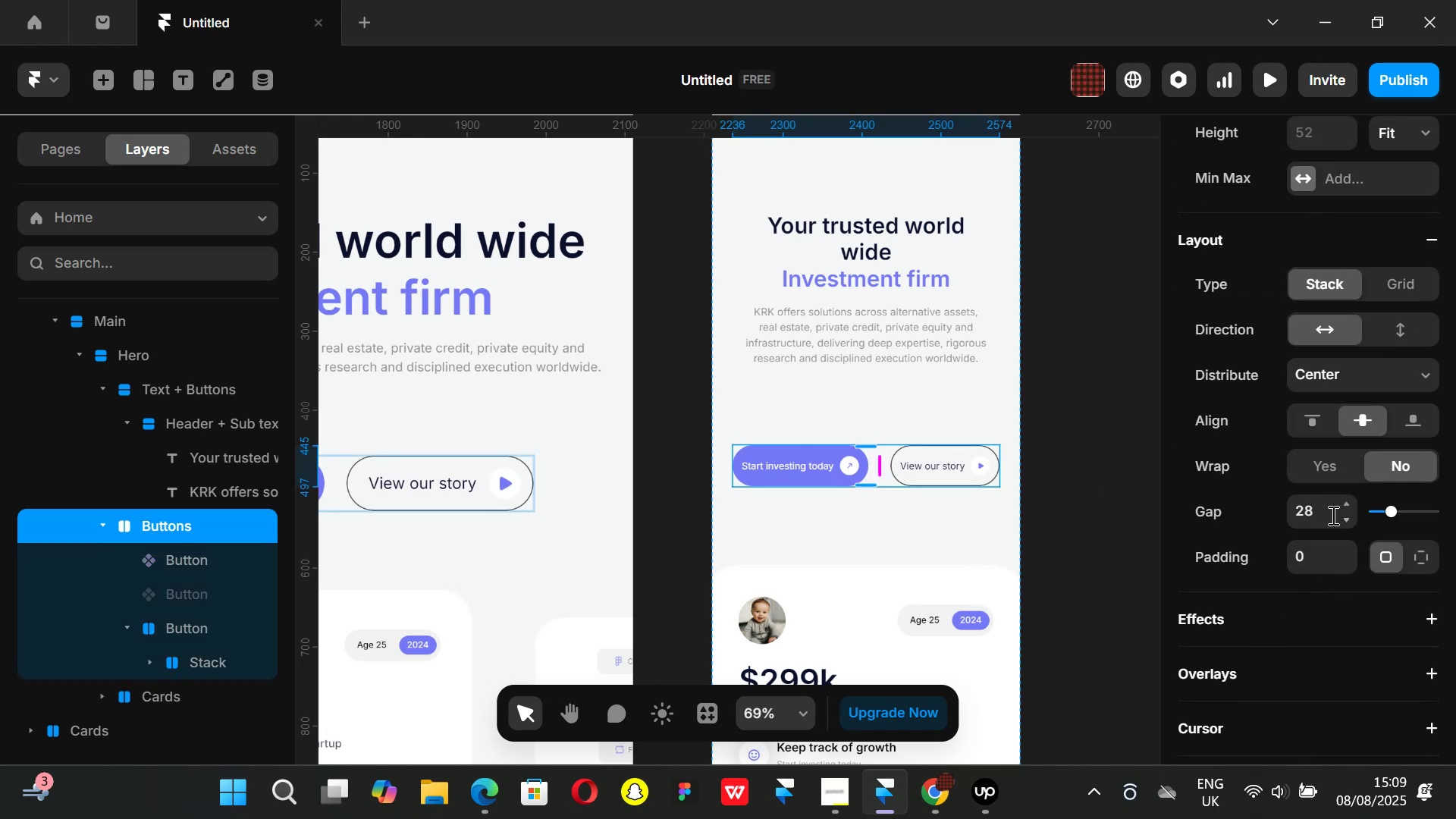 
left_click_drag(start_coordinate=[1347, 507], to_coordinate=[1352, 525])
 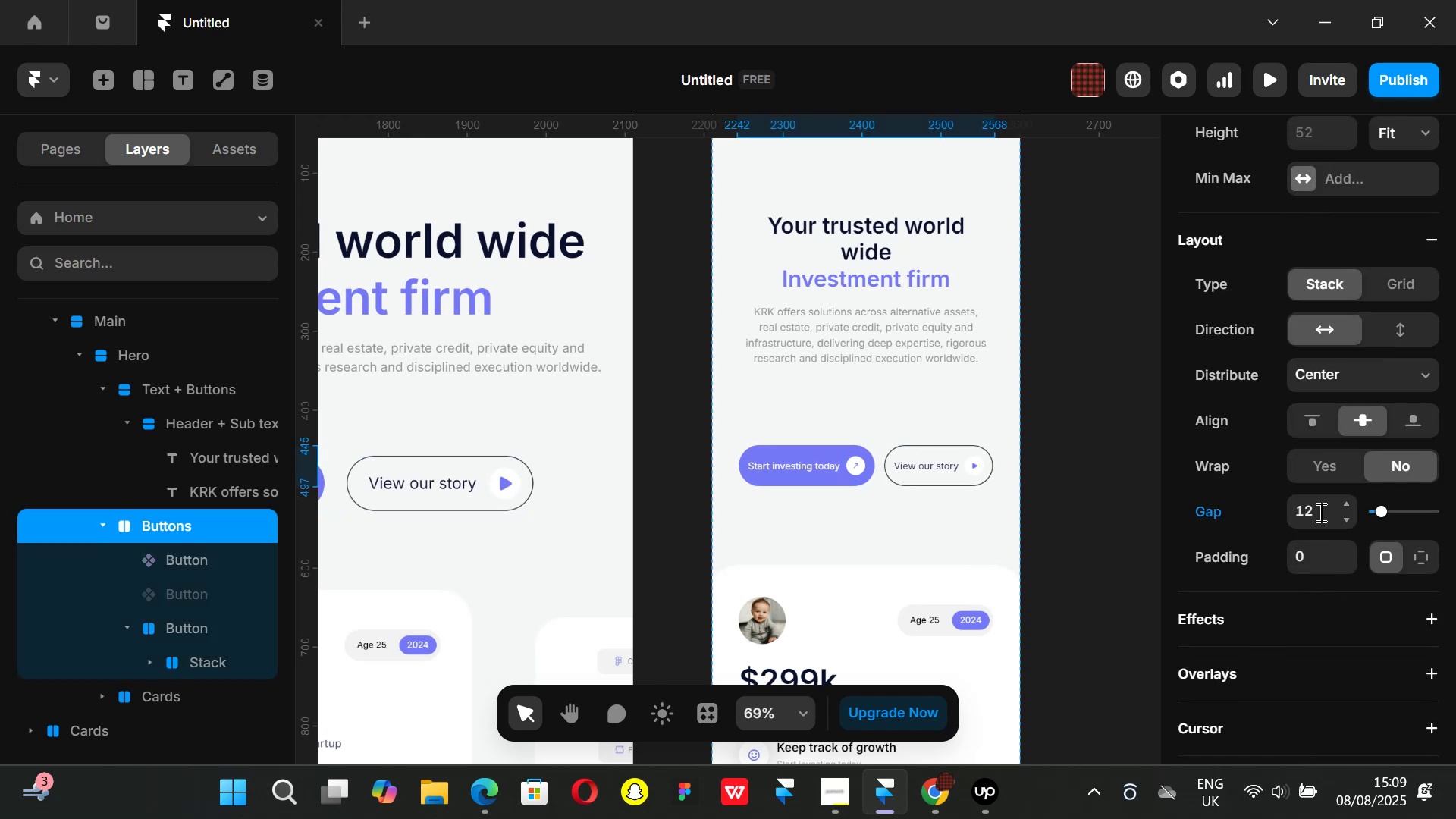 
left_click([1320, 512])
 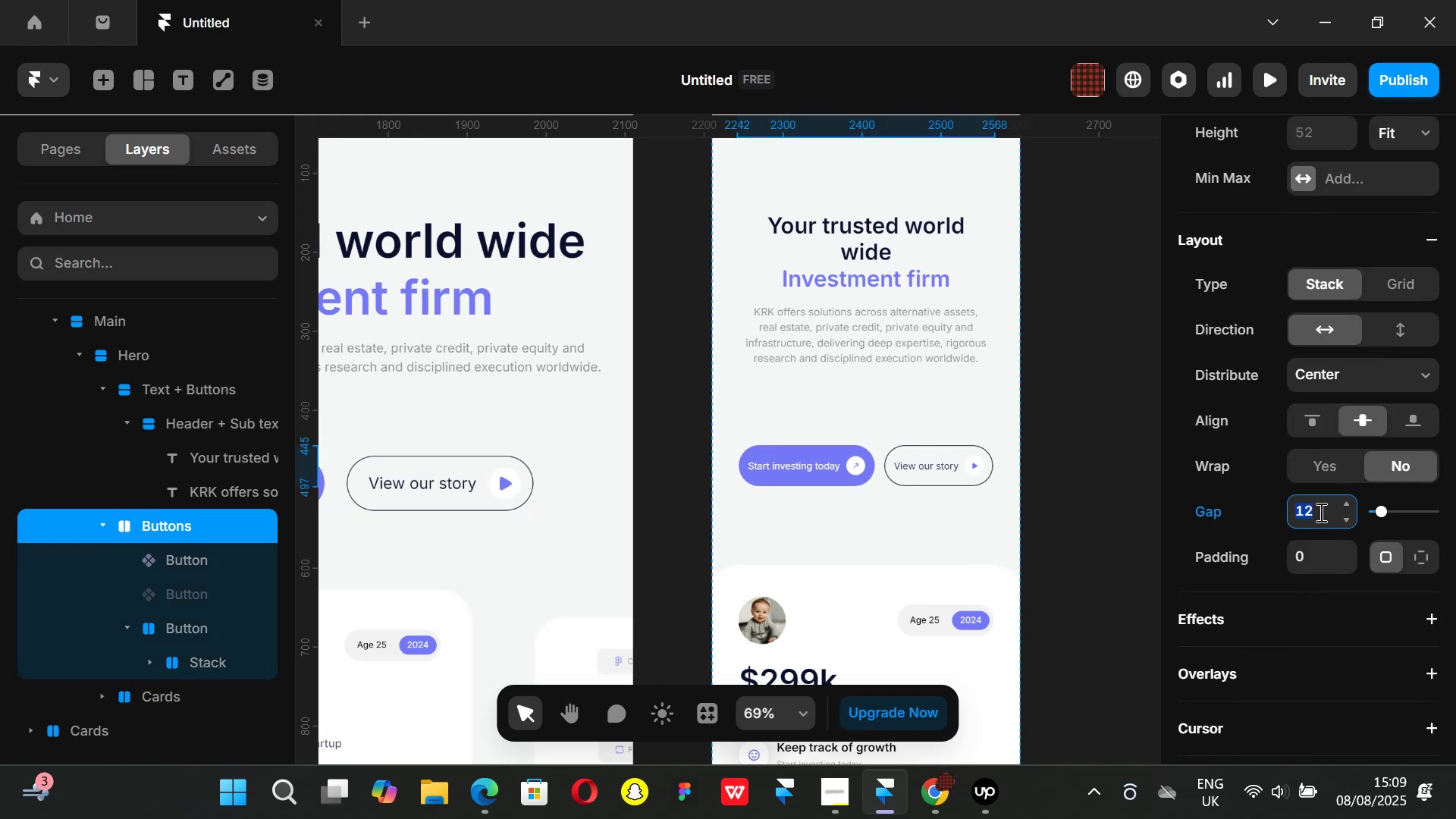 
type(16)
 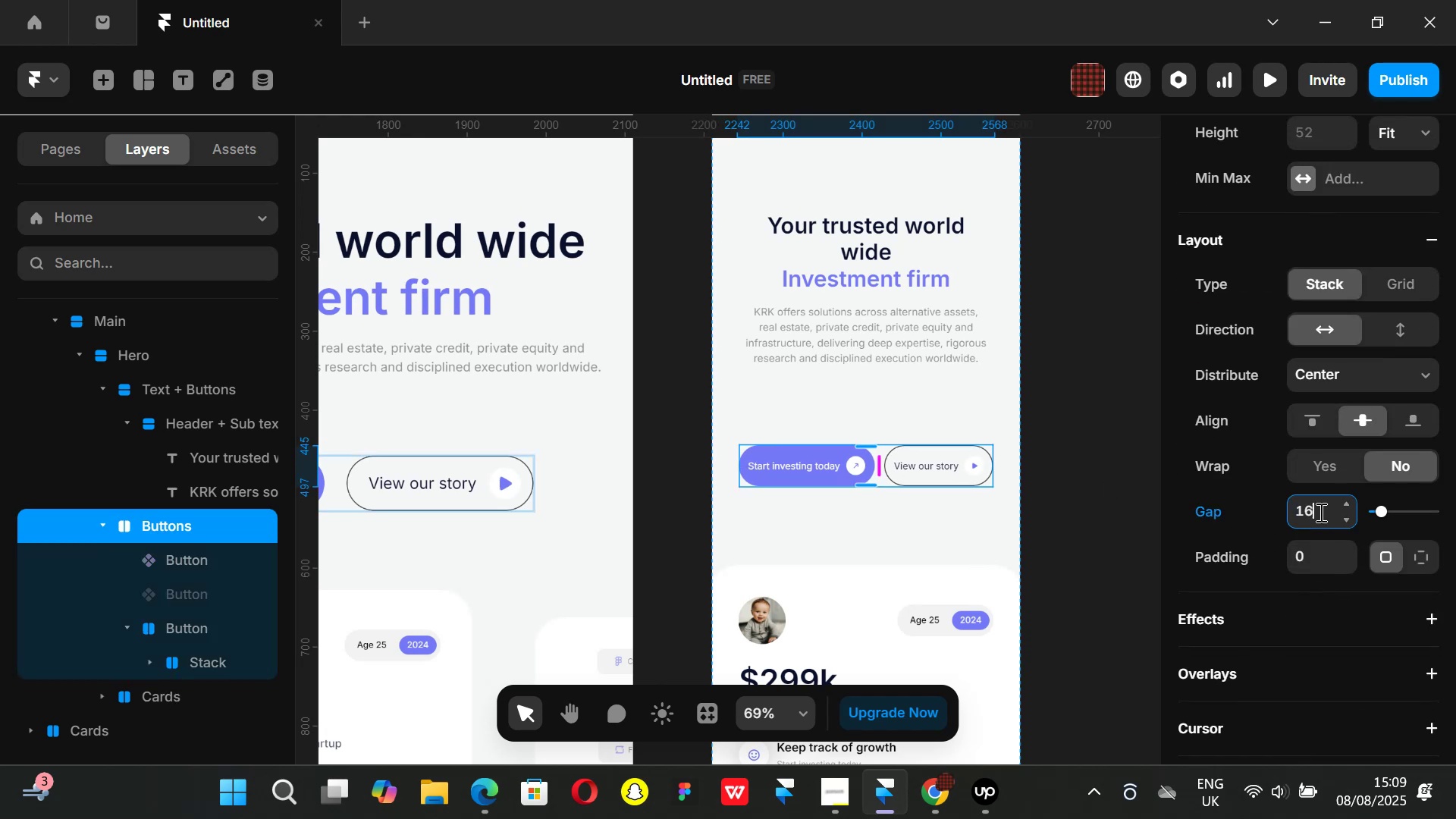 
key(Enter)
 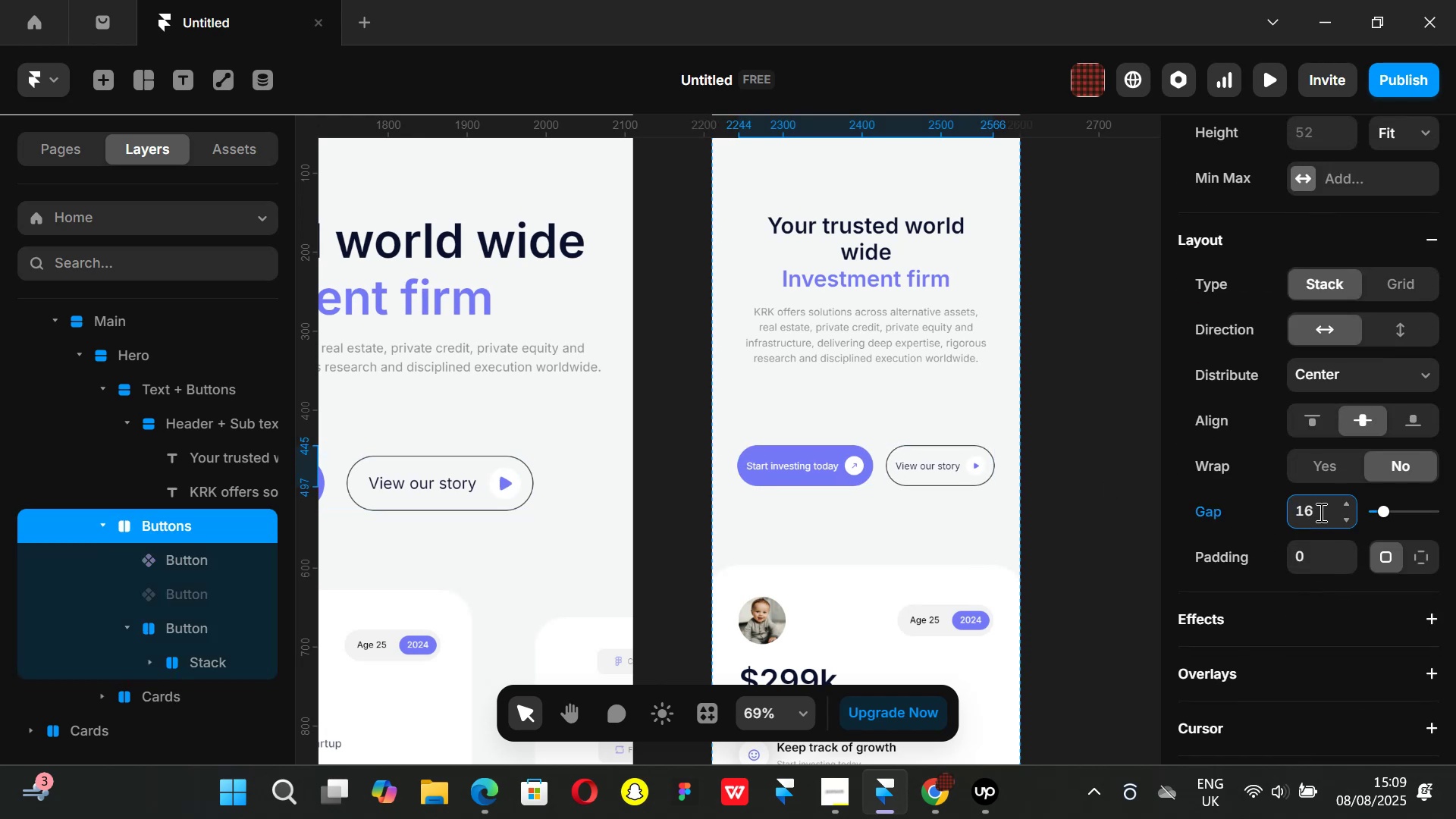 
hold_key(key=AltLeft, duration=0.65)
 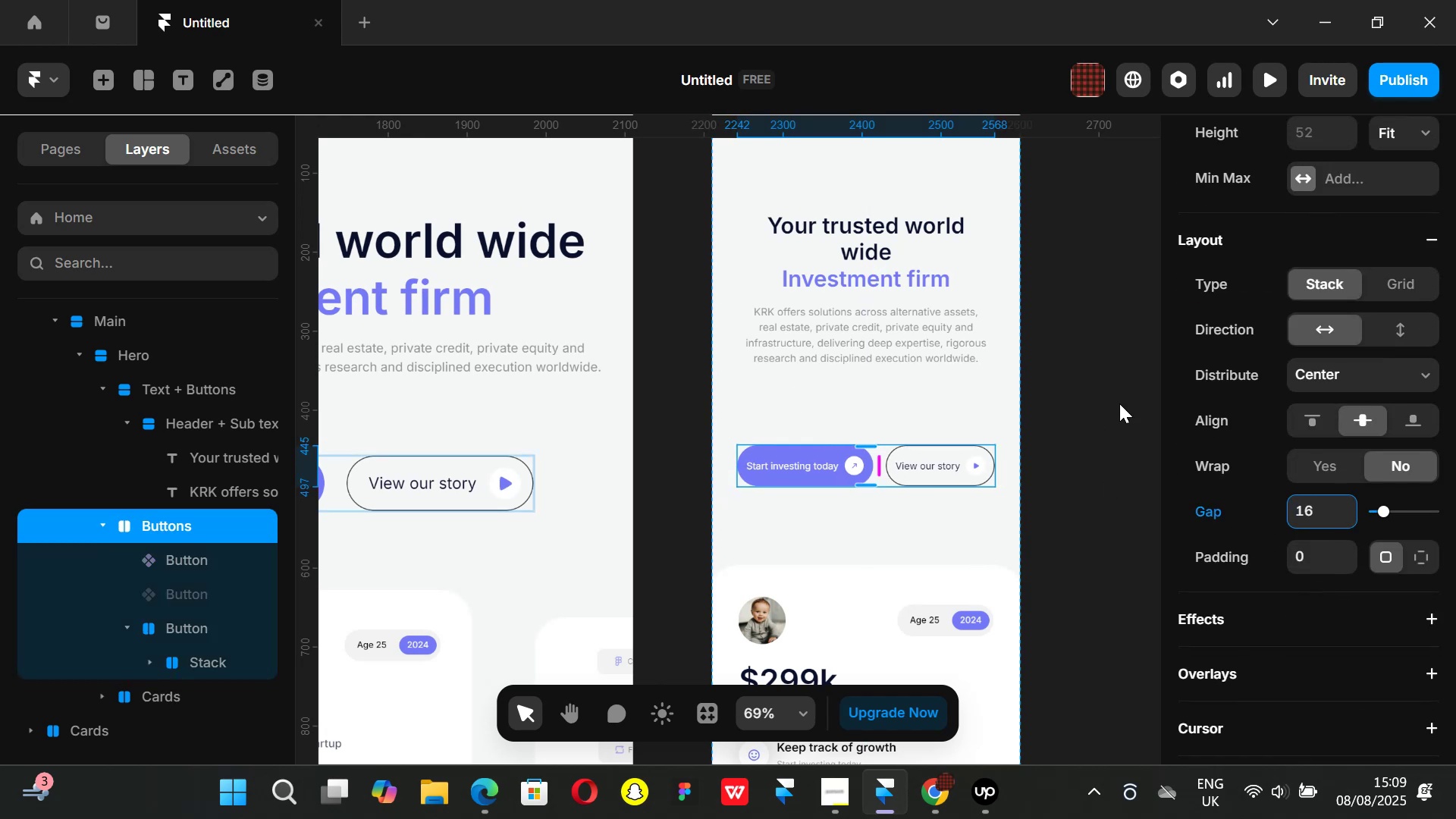 
left_click([1119, 403])
 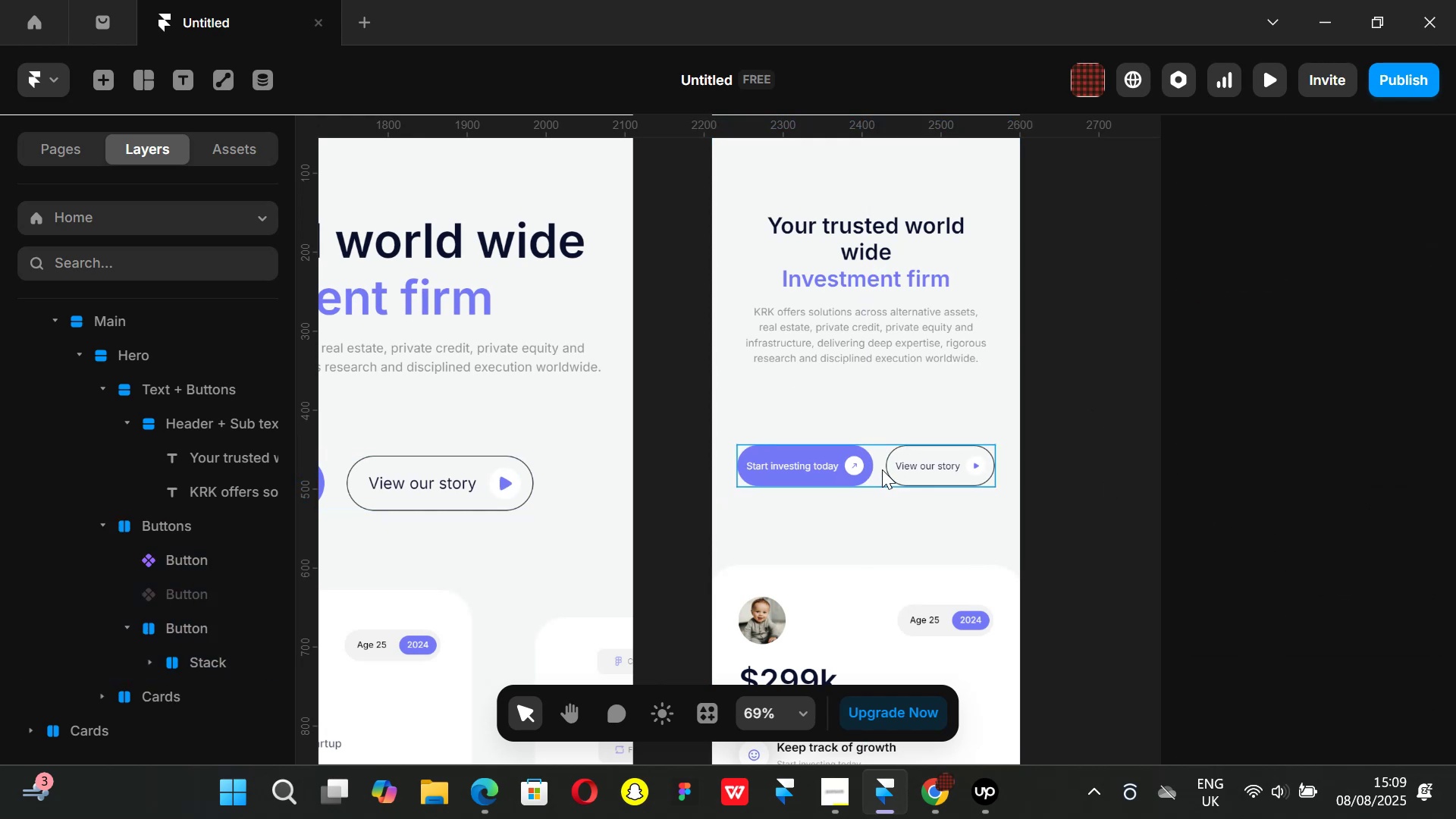 
left_click([874, 469])
 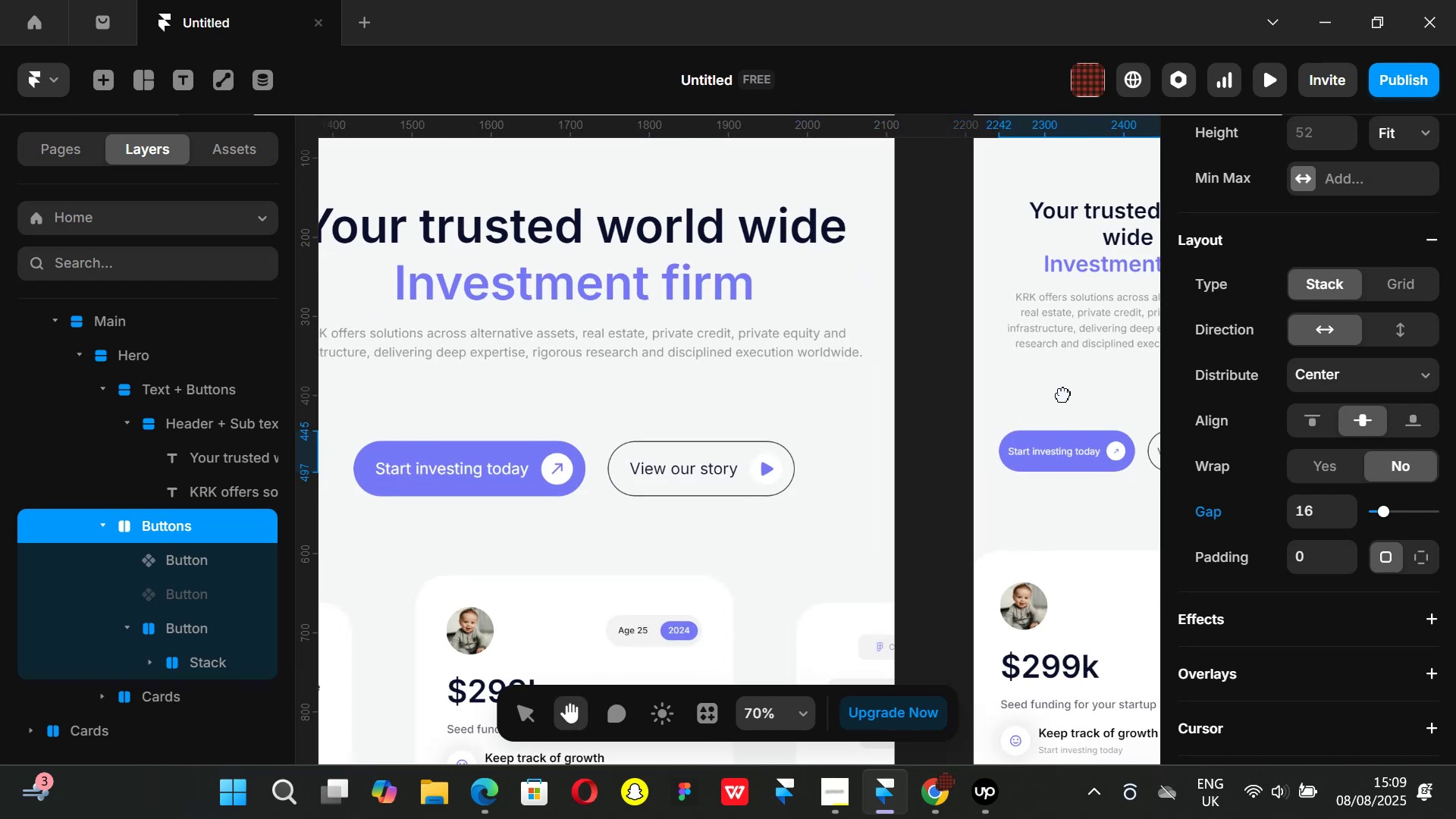 
key(Control+ControlLeft)
 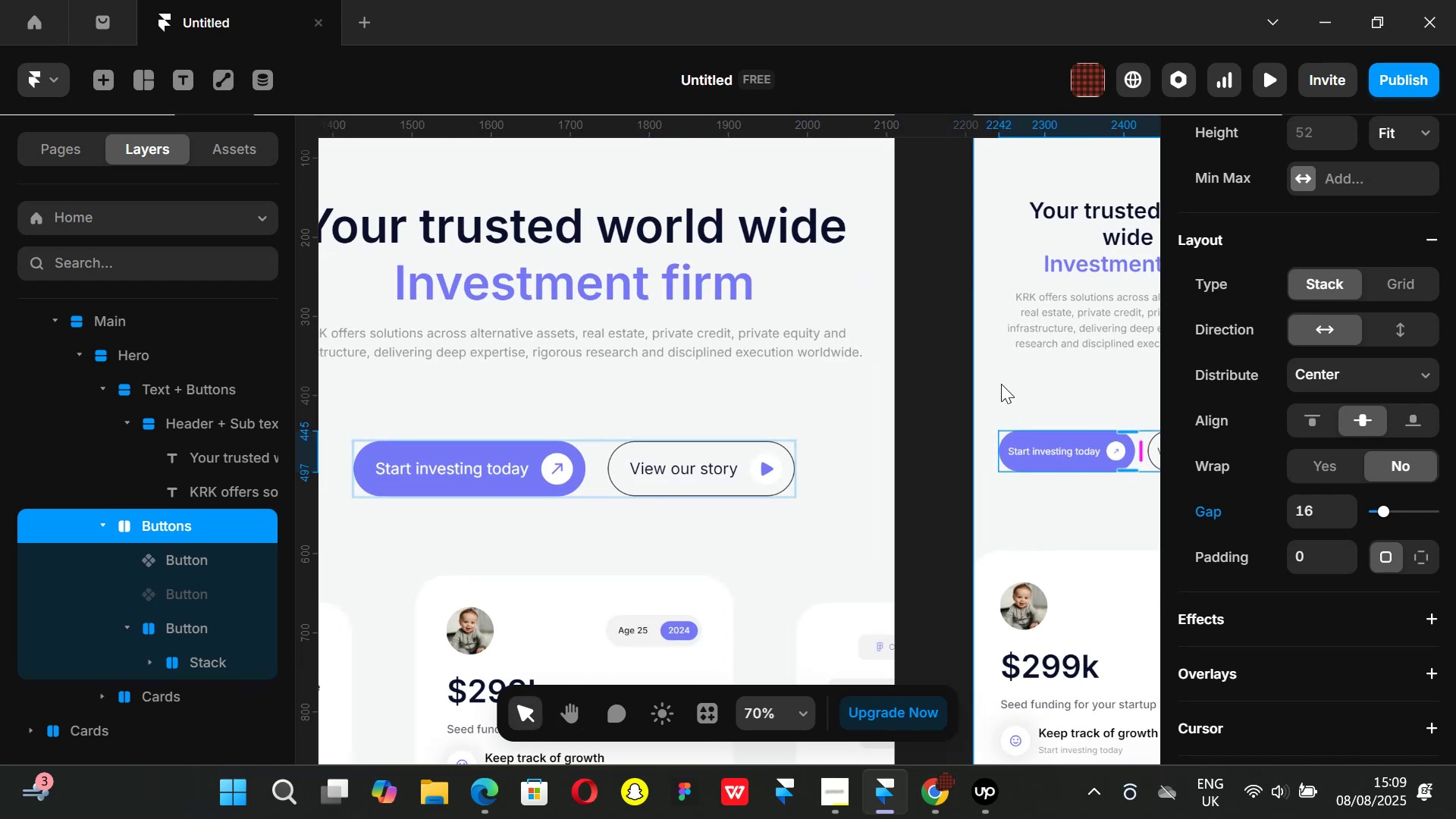 
scroll: coordinate [1001, 384], scroll_direction: down, amount: 2.0
 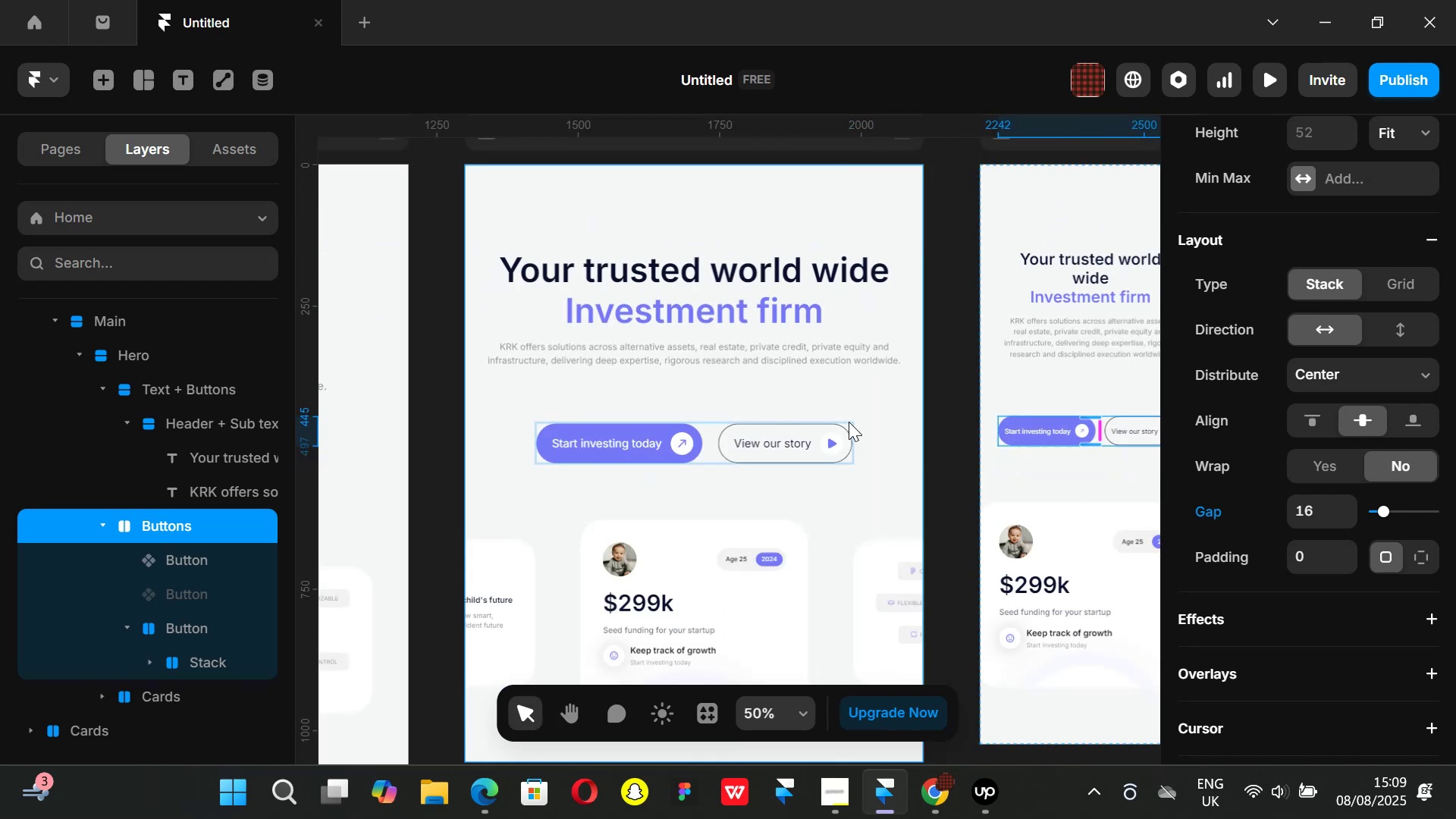 
key(Control+ControlLeft)
 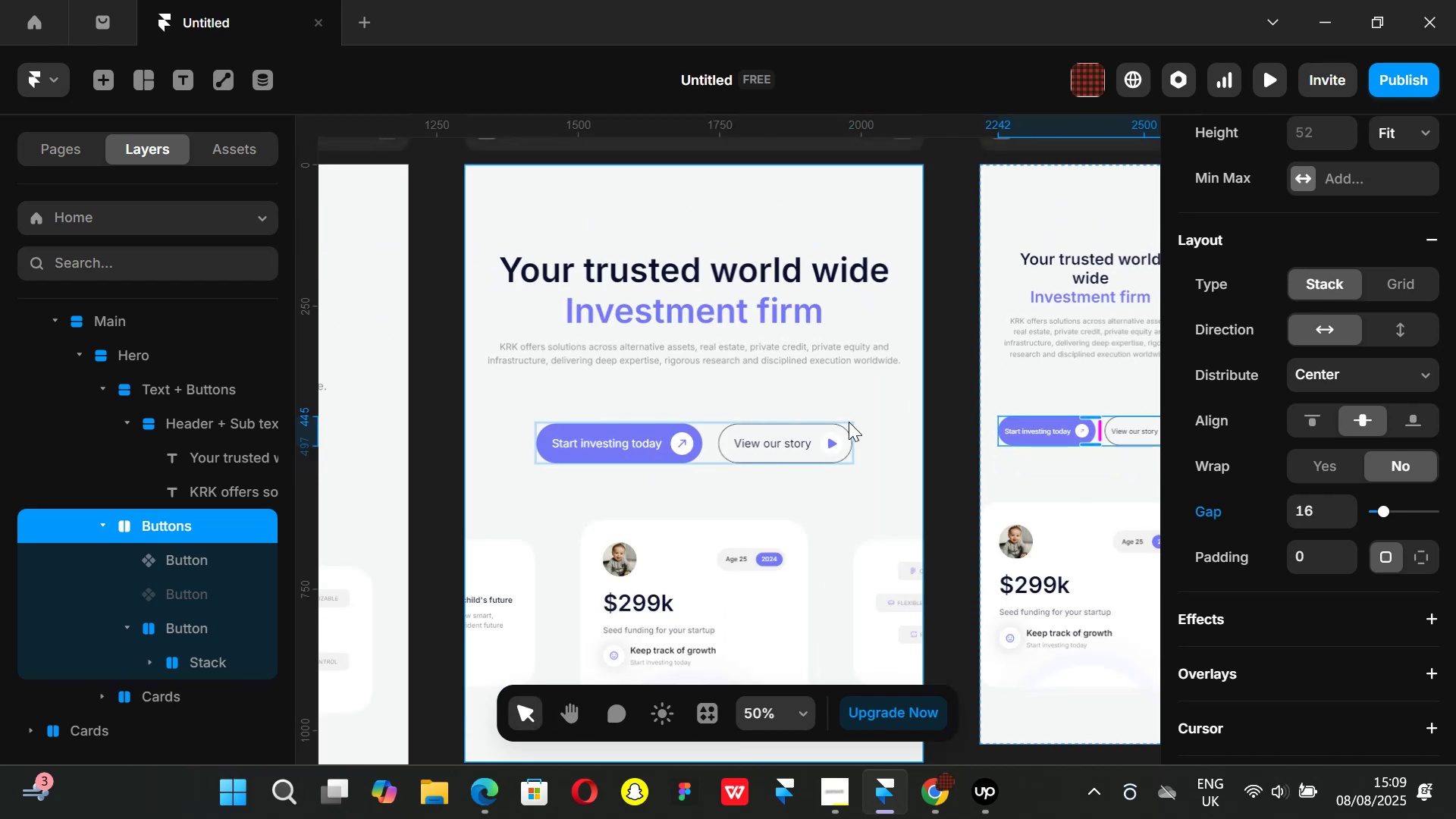 
scroll: coordinate [852, 482], scroll_direction: down, amount: 3.0
 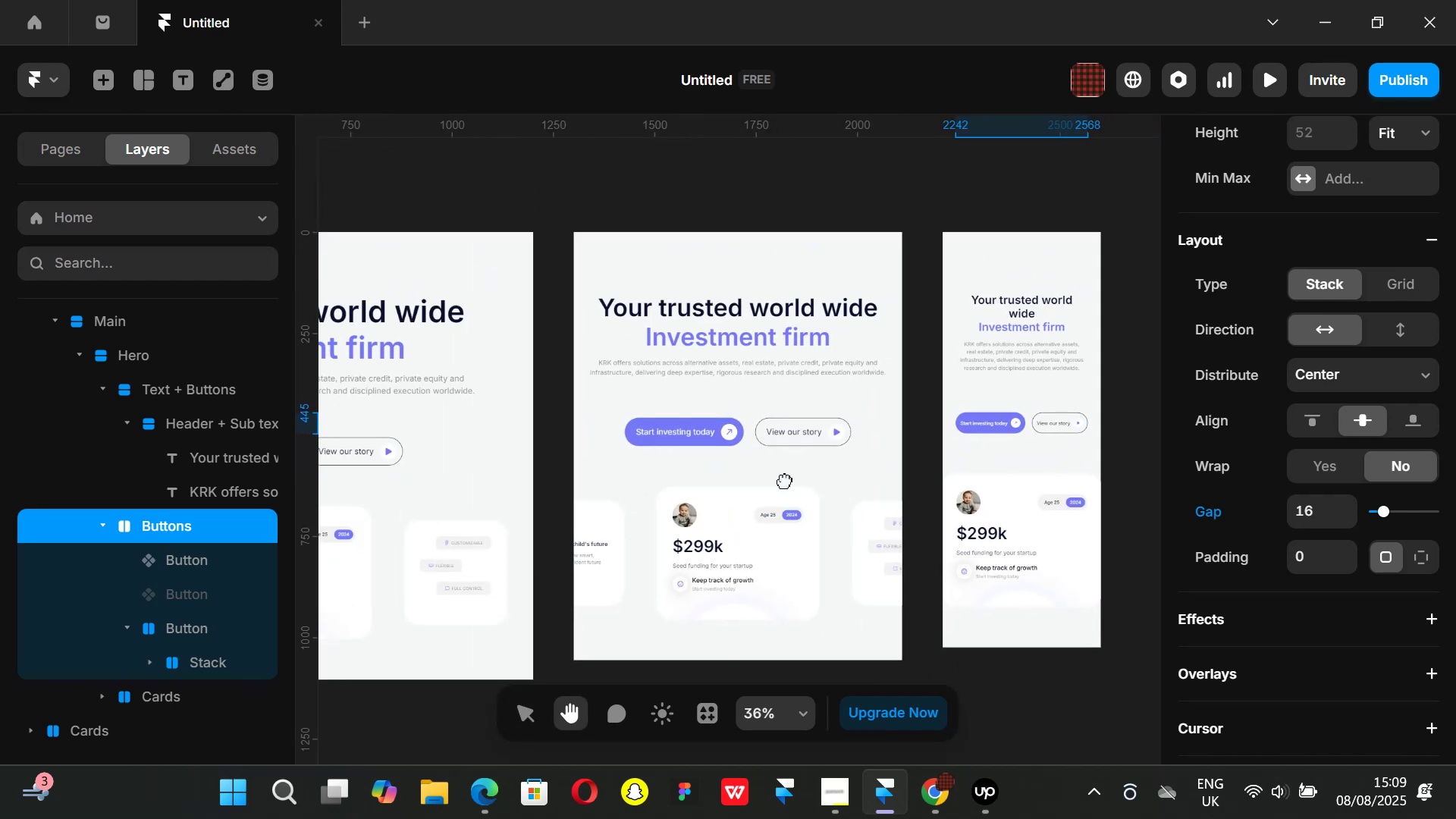 
hold_key(key=ControlLeft, duration=1.17)
scroll: coordinate [803, 452], scroll_direction: up, amount: 9.0
 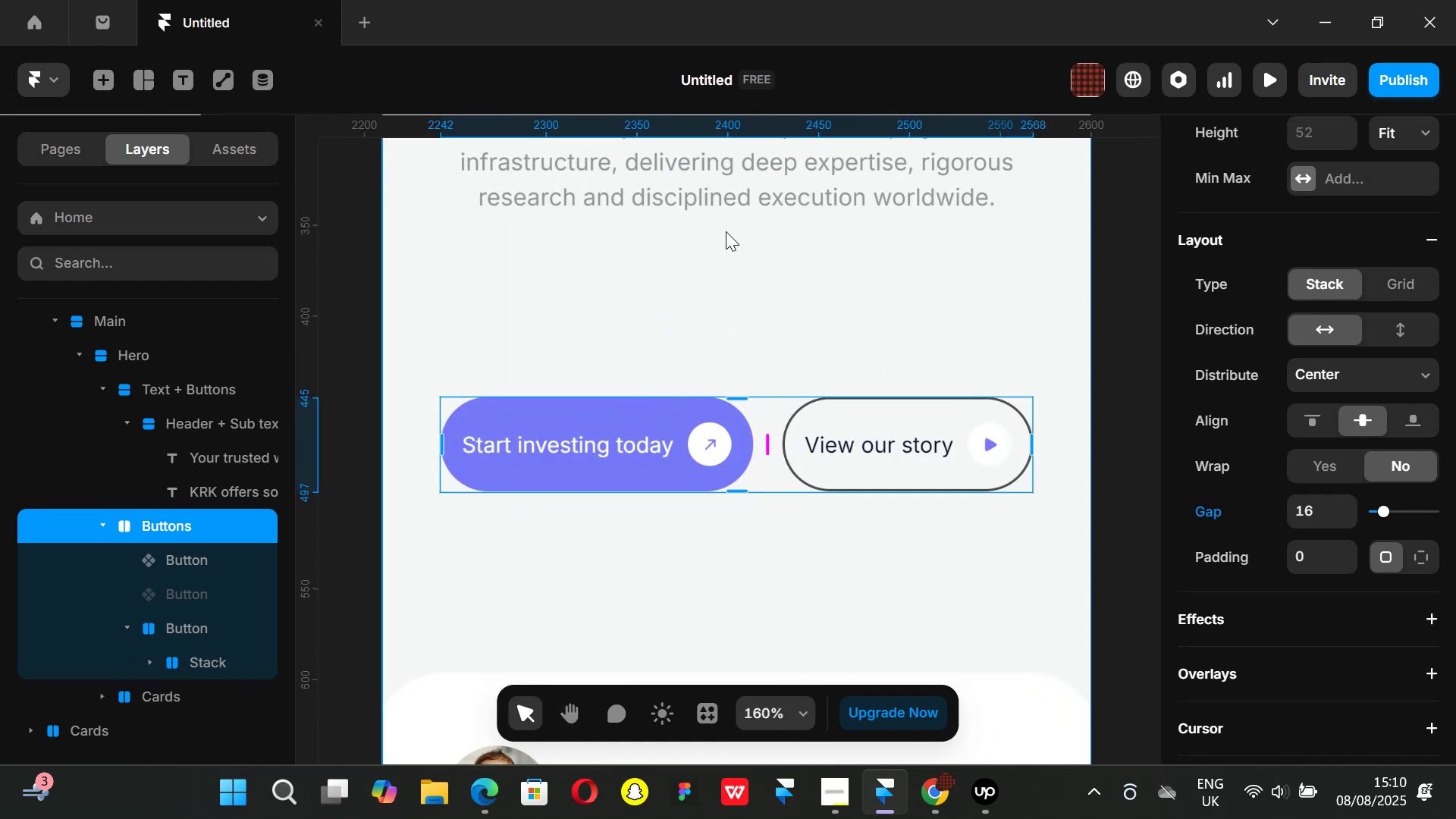 
hold_key(key=ControlLeft, duration=0.41)
scroll: coordinate [784, 388], scroll_direction: down, amount: 4.0
 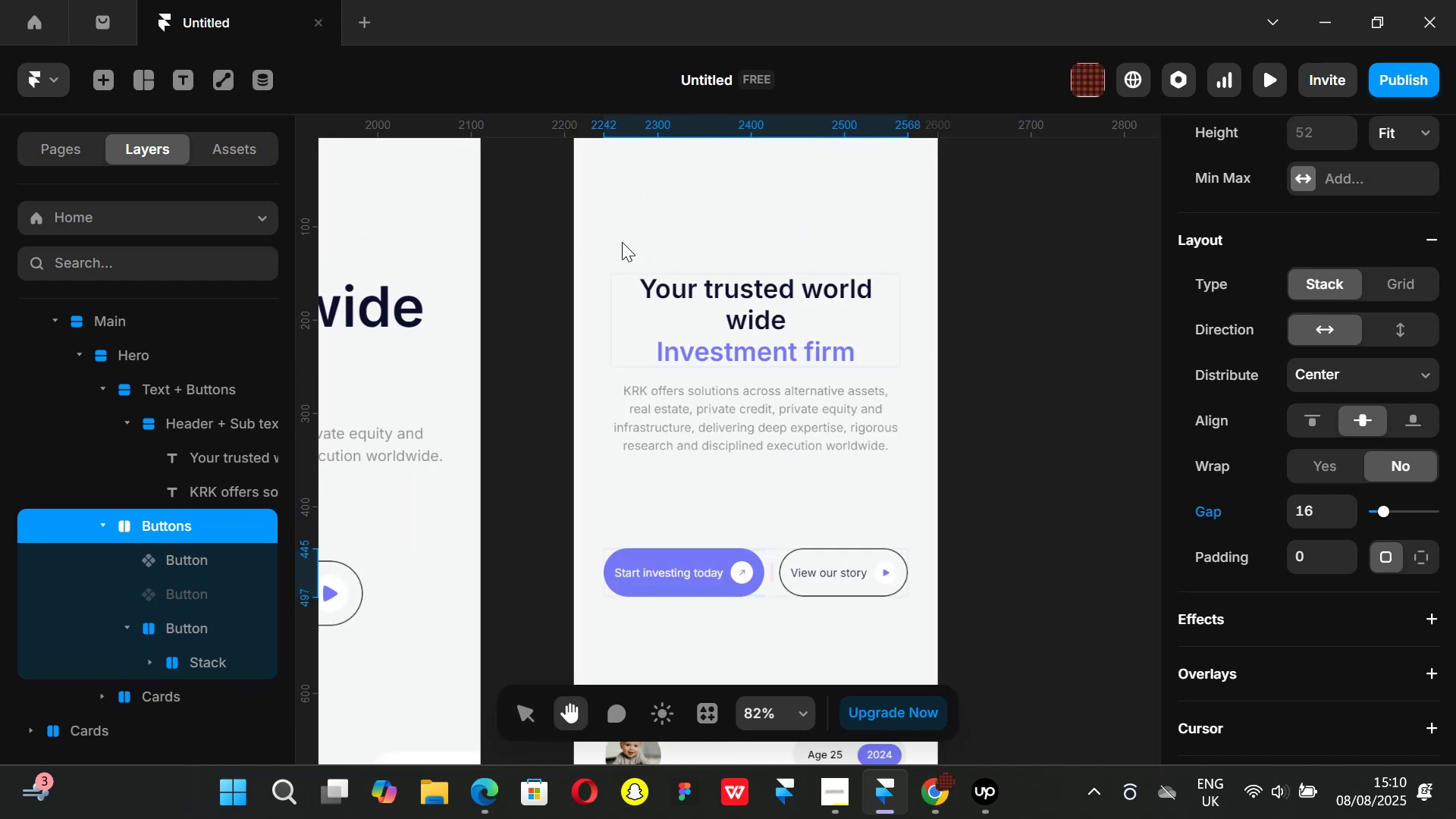 
left_click([620, 240])
 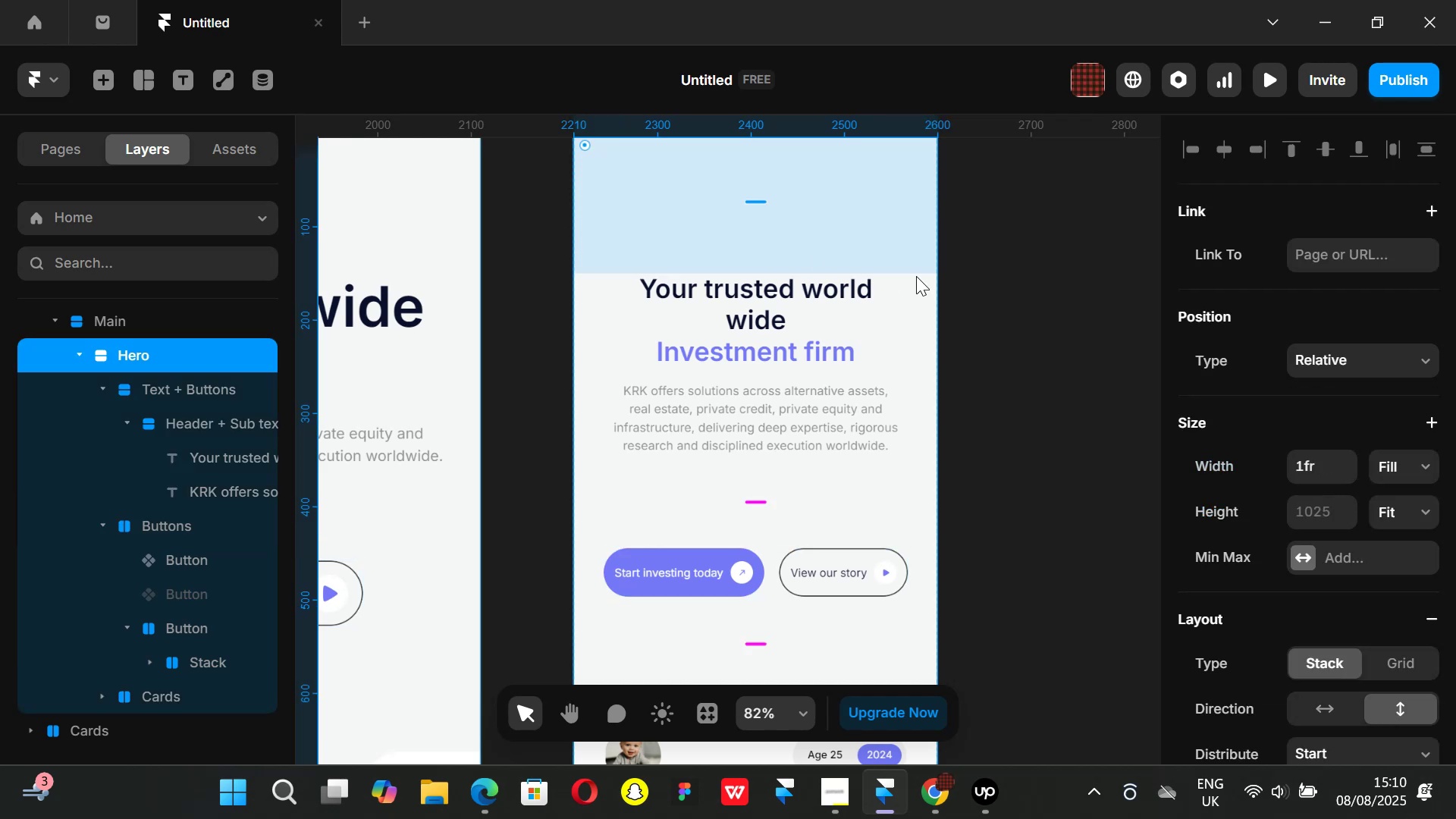 
hold_key(key=ControlLeft, duration=0.67)
scroll: coordinate [981, 315], scroll_direction: down, amount: 3.0
 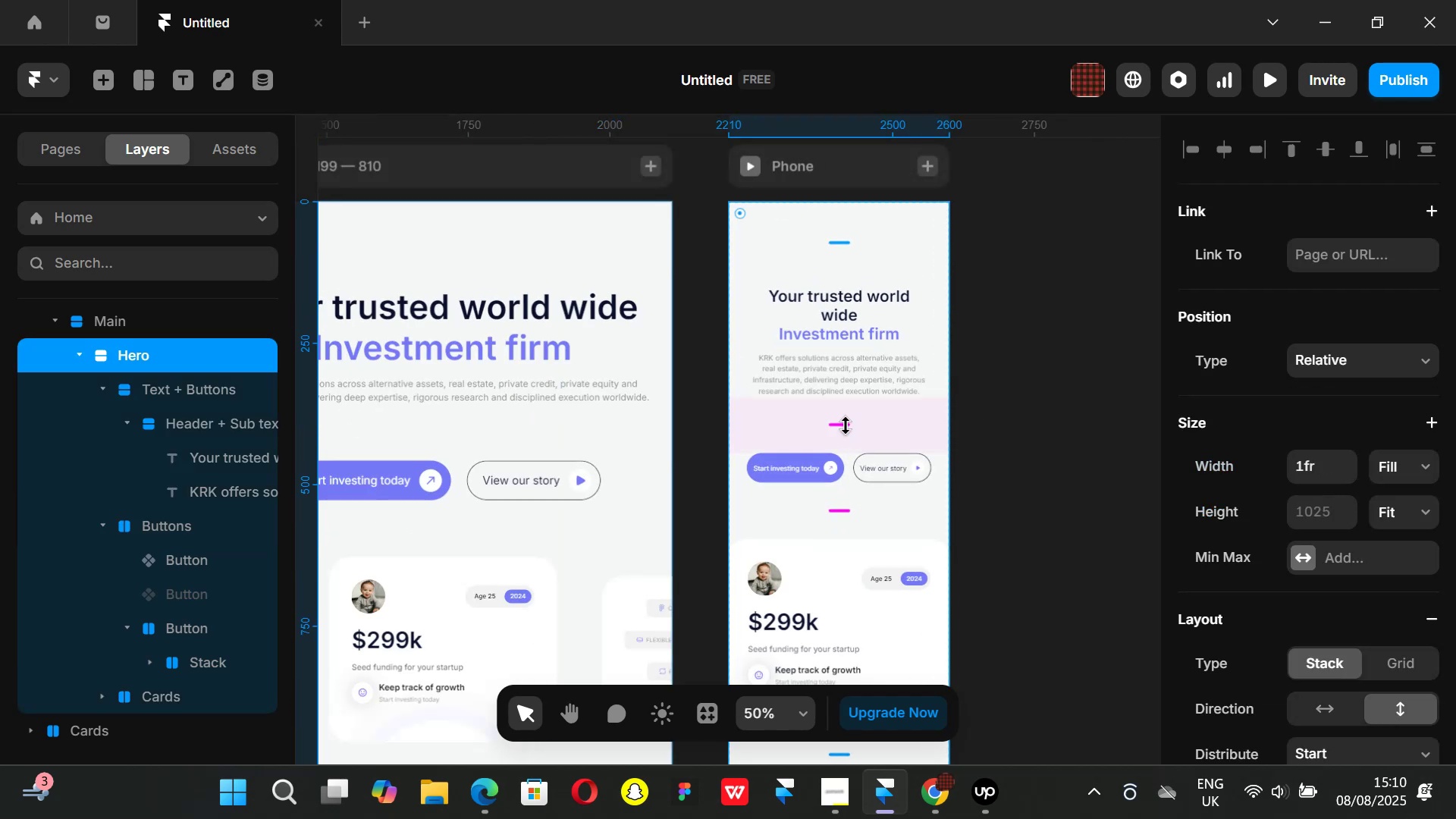 
left_click_drag(start_coordinate=[843, 422], to_coordinate=[843, 390])
 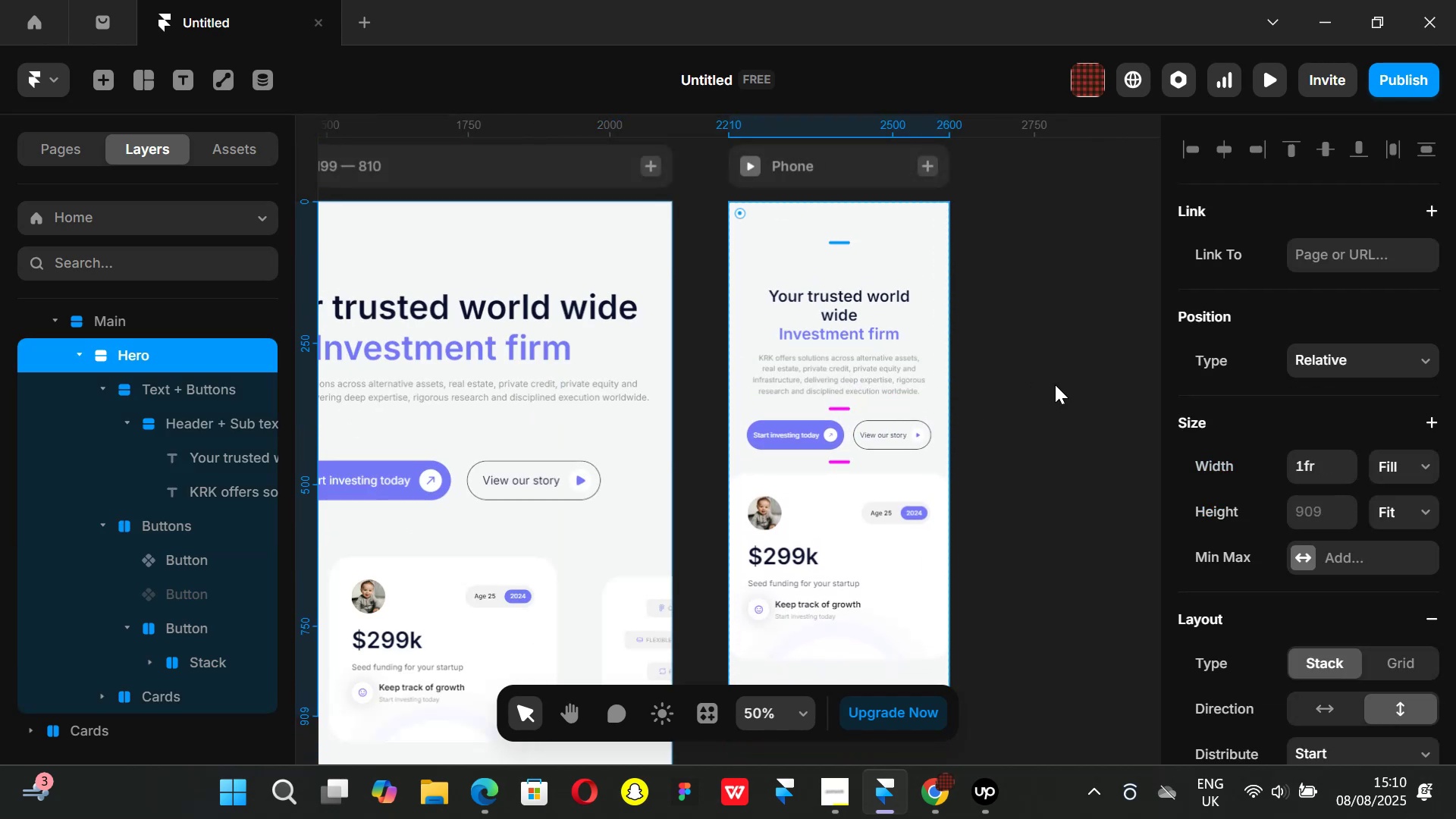 
left_click([1055, 384])
 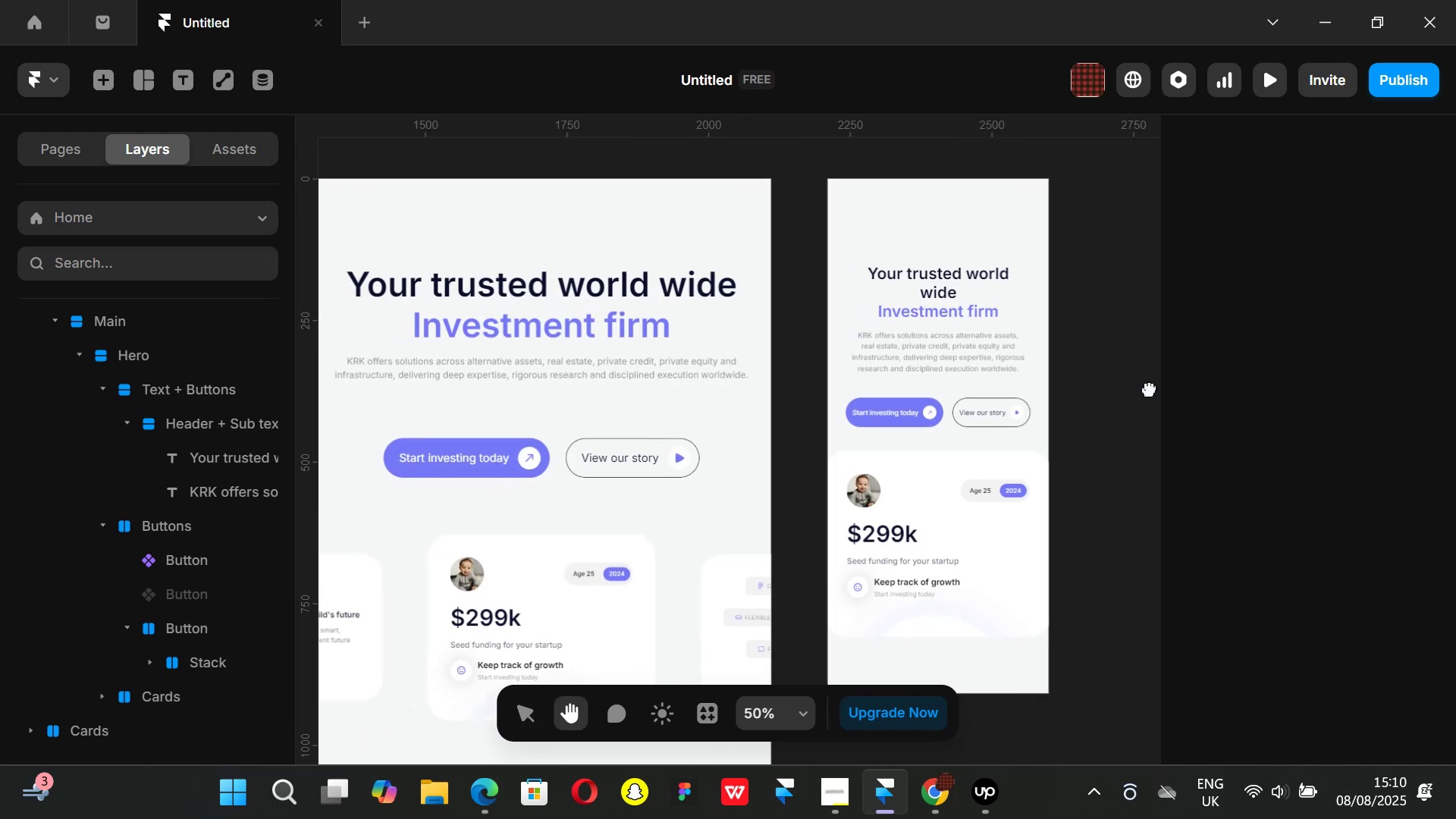 
hold_key(key=ControlLeft, duration=0.42)
scroll: coordinate [1125, 389], scroll_direction: down, amount: 2.0
 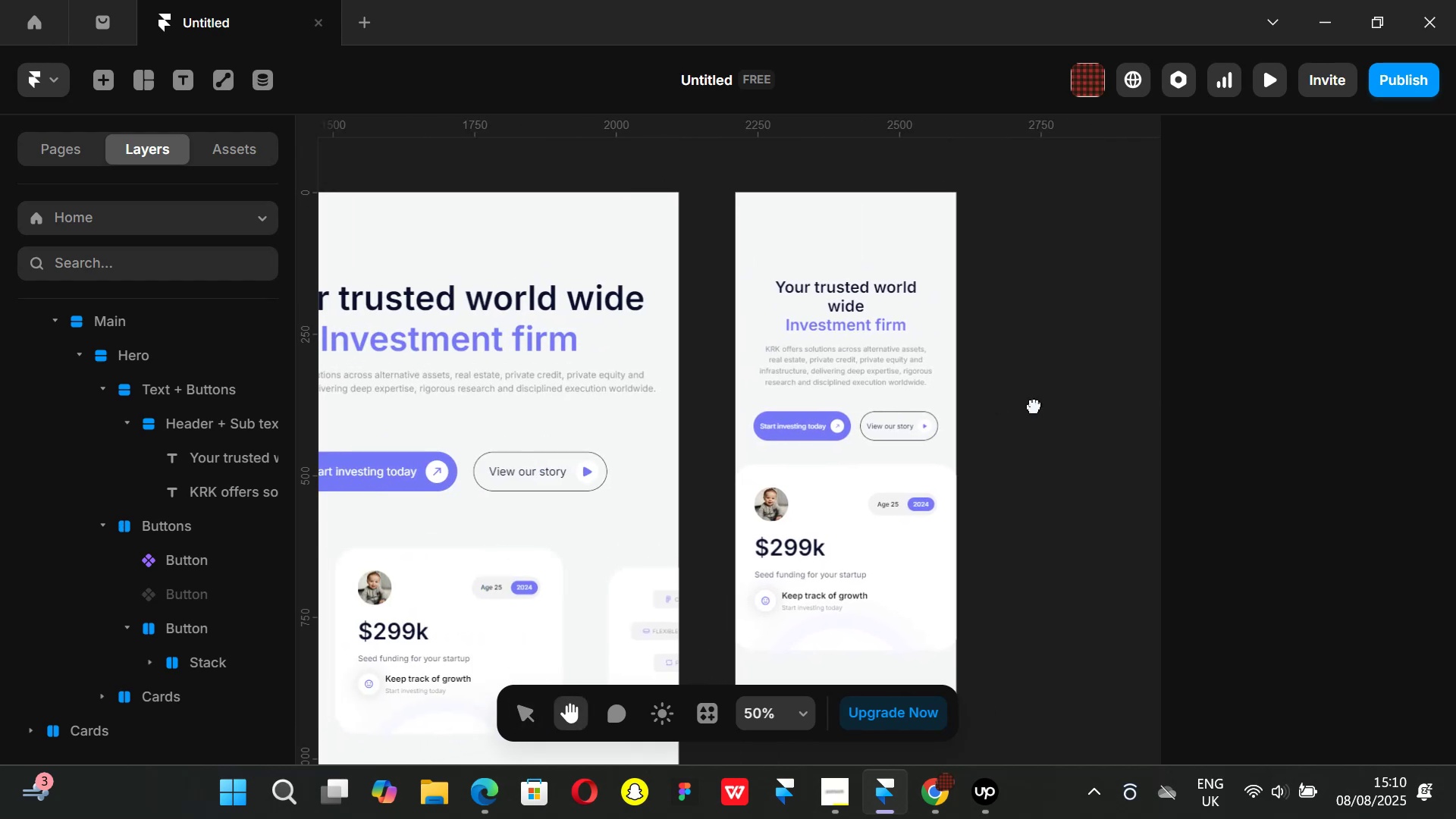 
middle_click([1034, 406])
 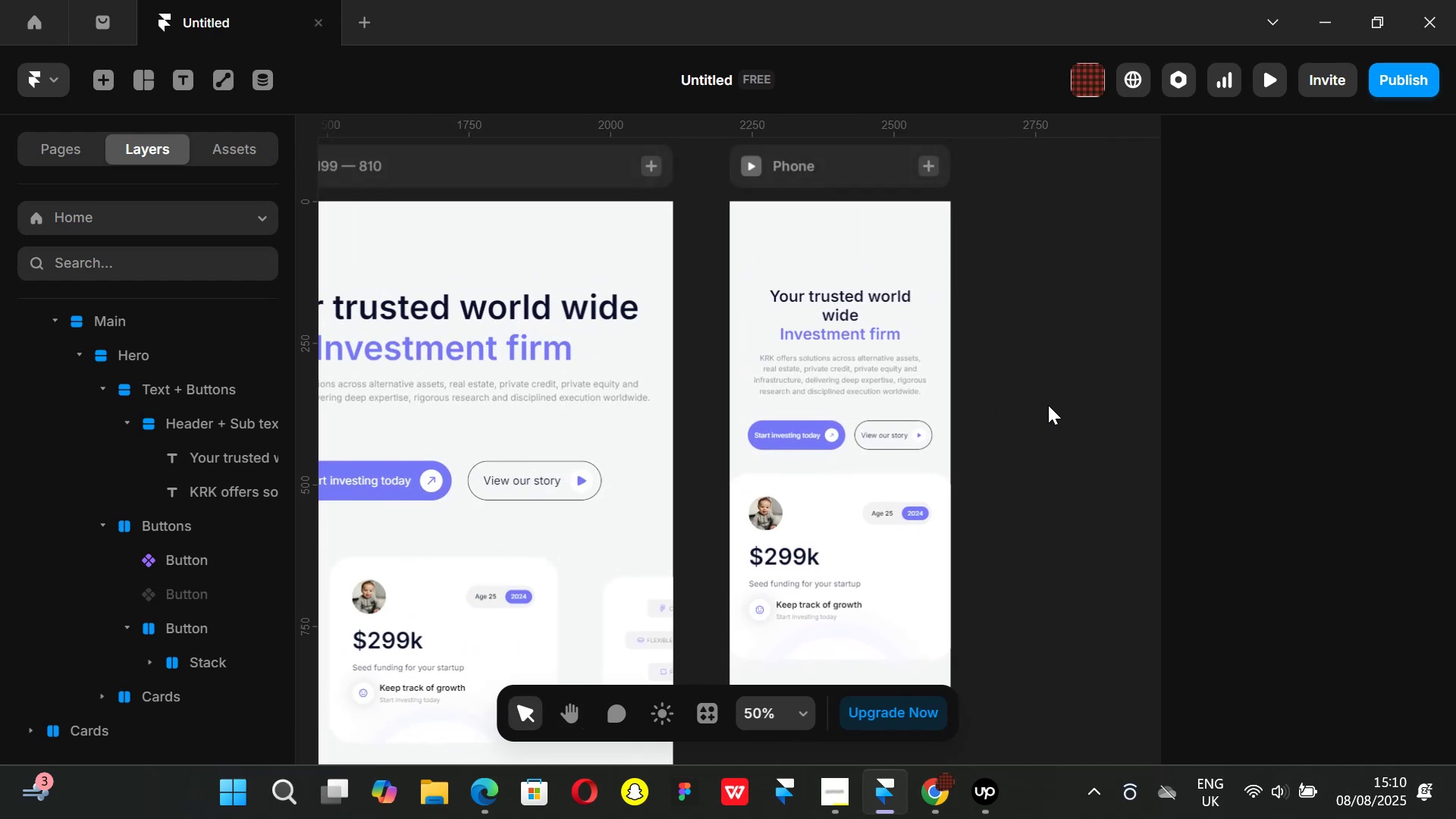 
hold_key(key=ControlLeft, duration=0.35)
scroll: coordinate [1034, 413], scroll_direction: down, amount: 2.0
 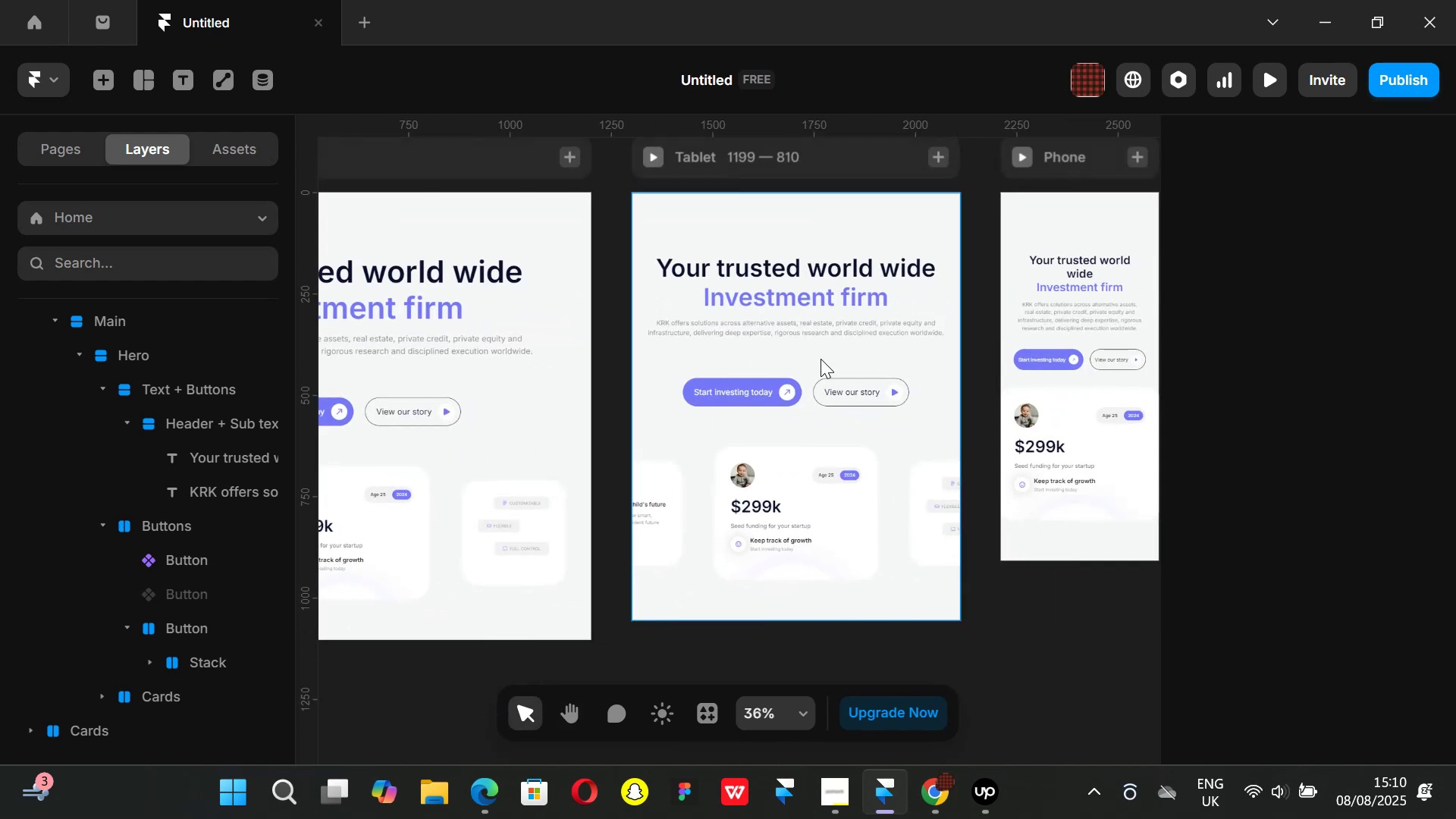 
left_click([806, 345])
 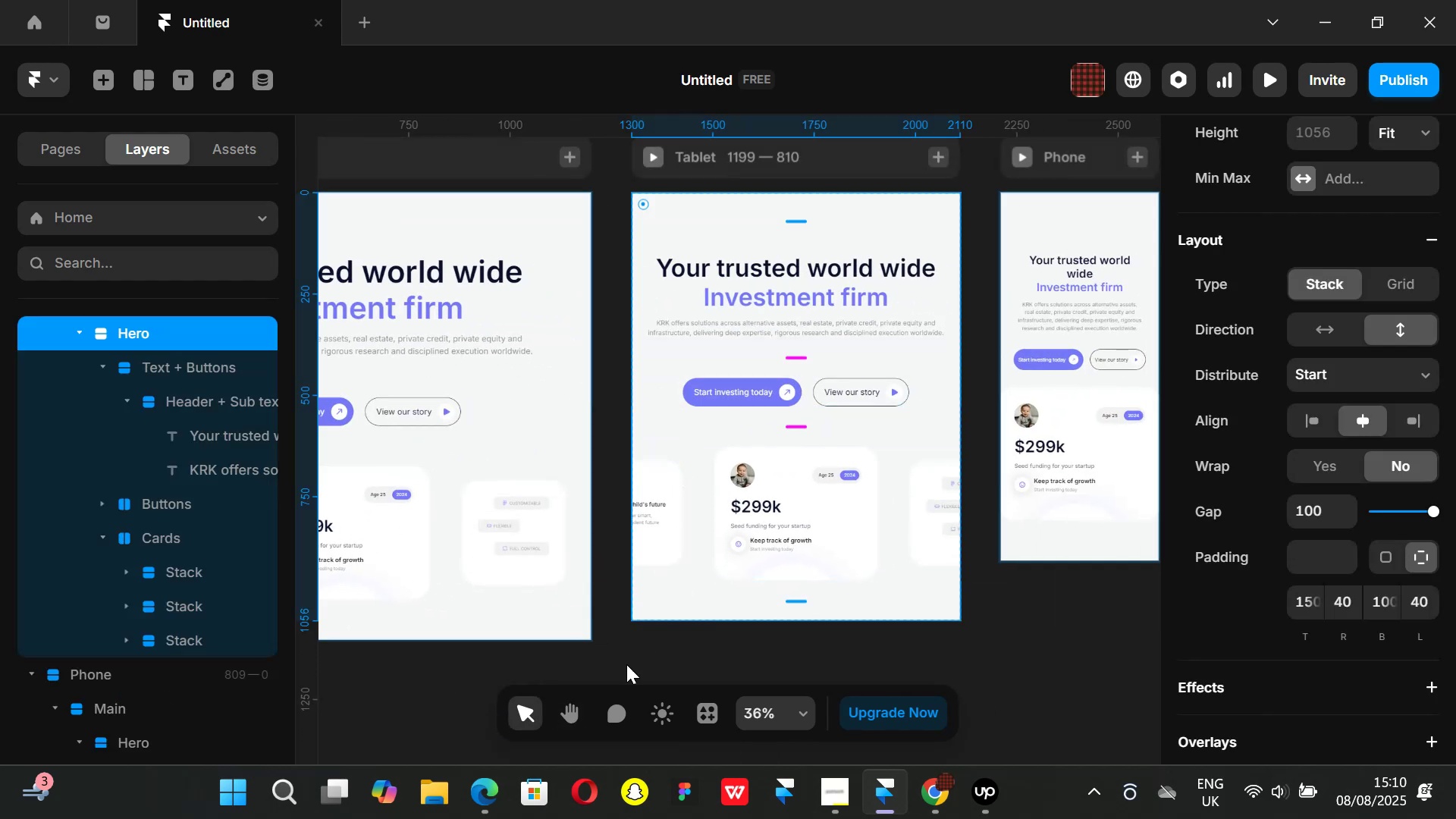 
wait(8.13)
 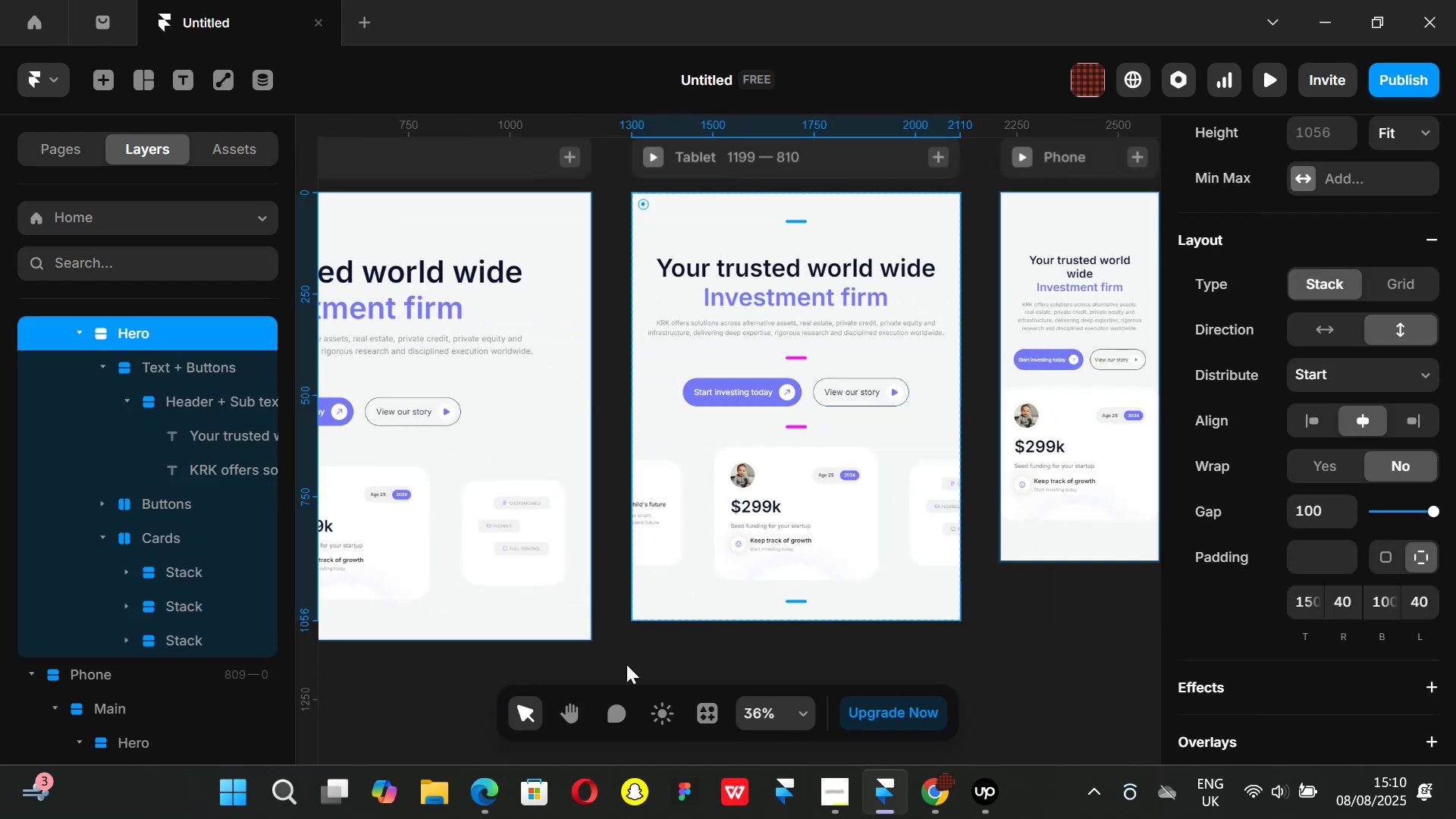 
left_click([621, 394])
 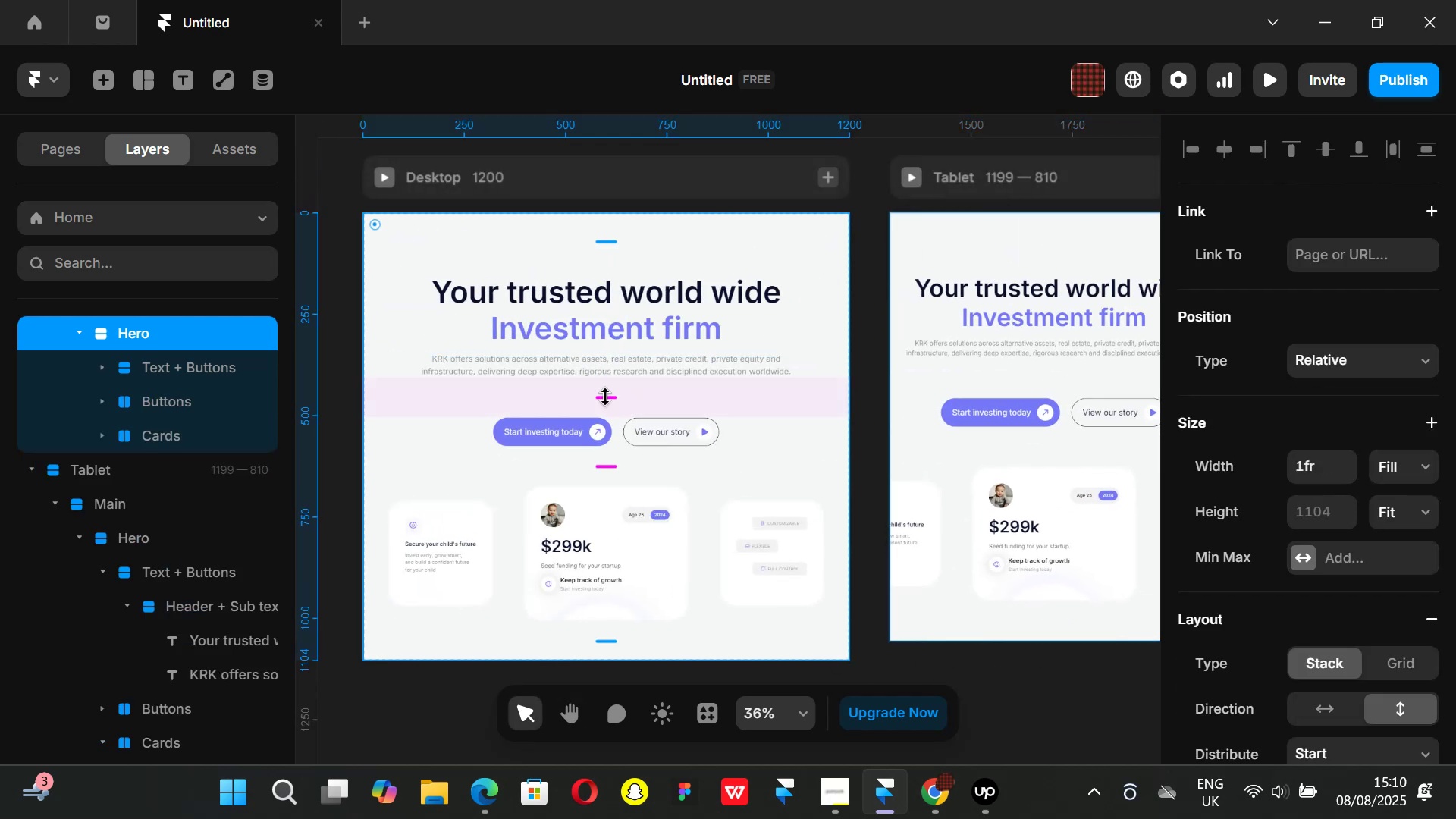 
left_click_drag(start_coordinate=[605, 396], to_coordinate=[617, 378])
 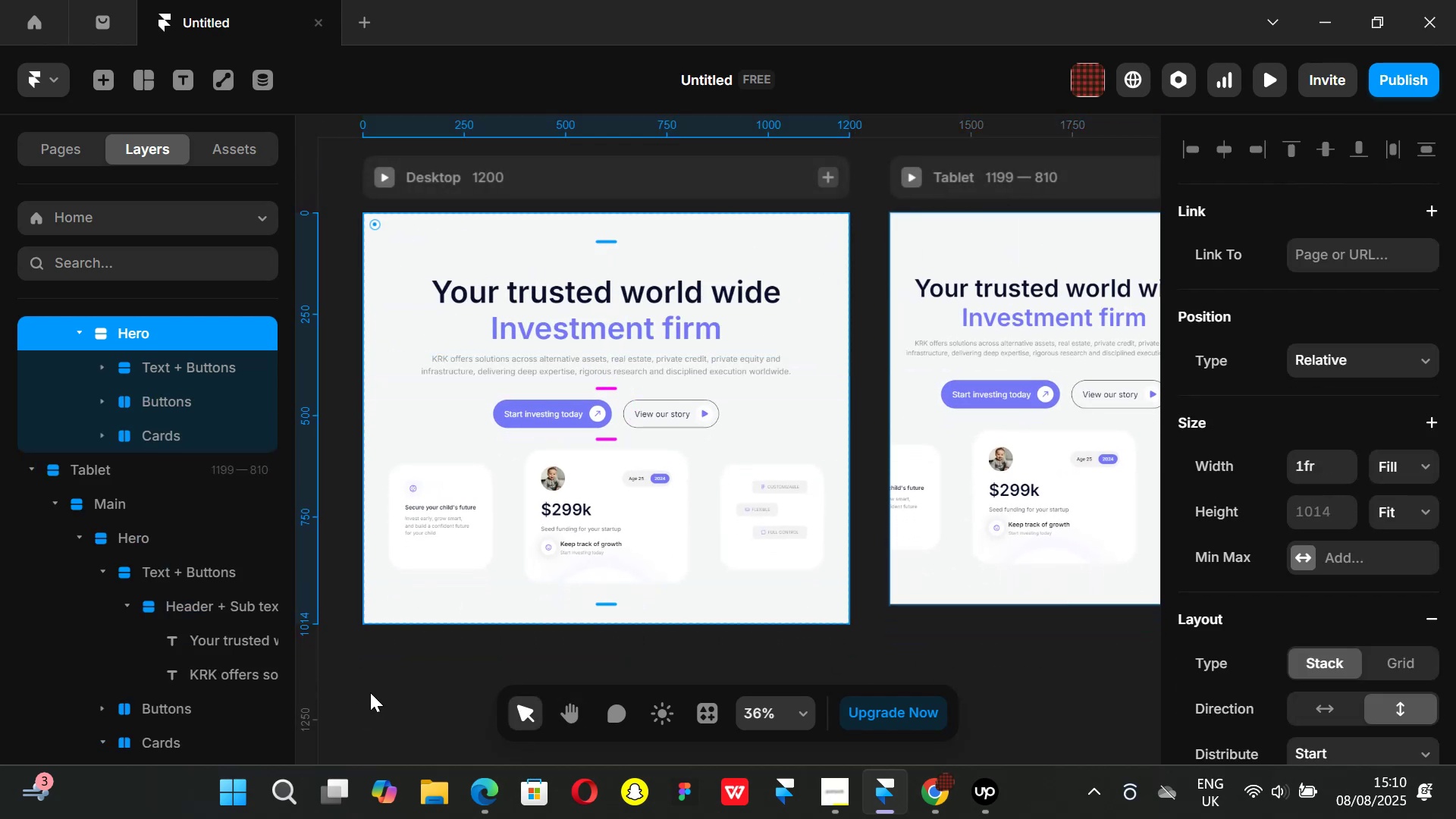 
left_click([375, 691])
 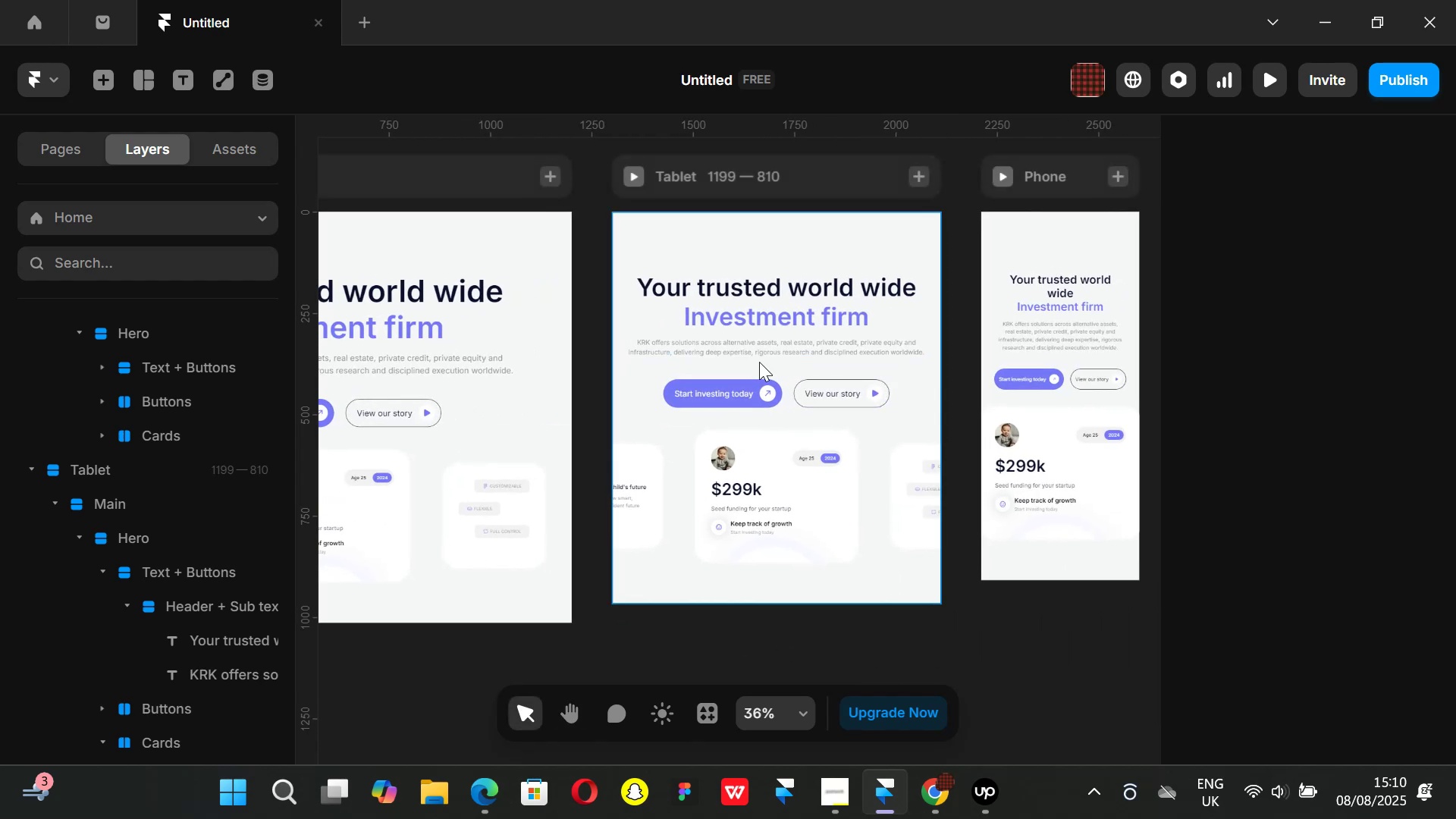 
left_click([636, 412])
 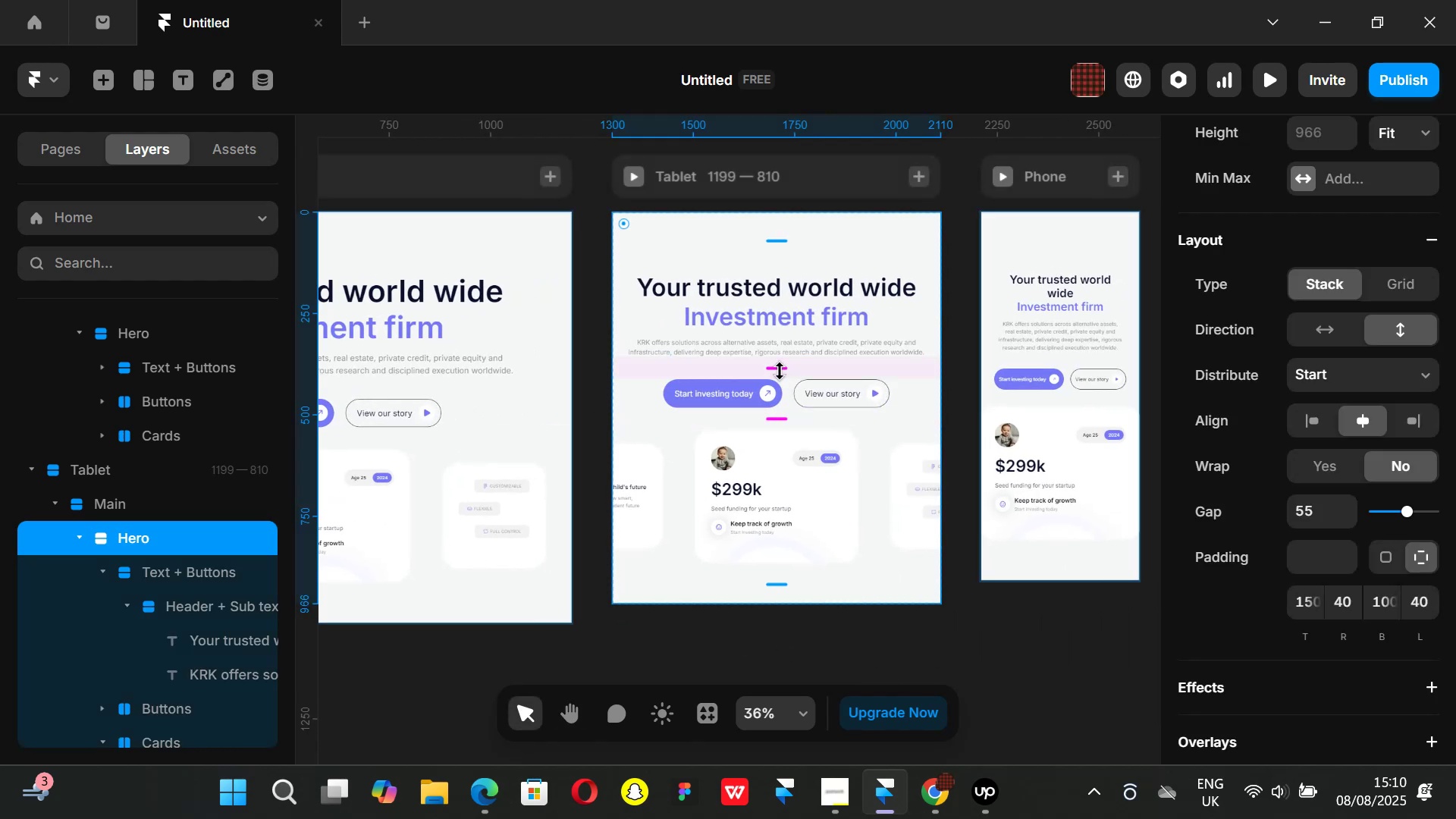 
left_click_drag(start_coordinate=[780, 370], to_coordinate=[789, 368])
 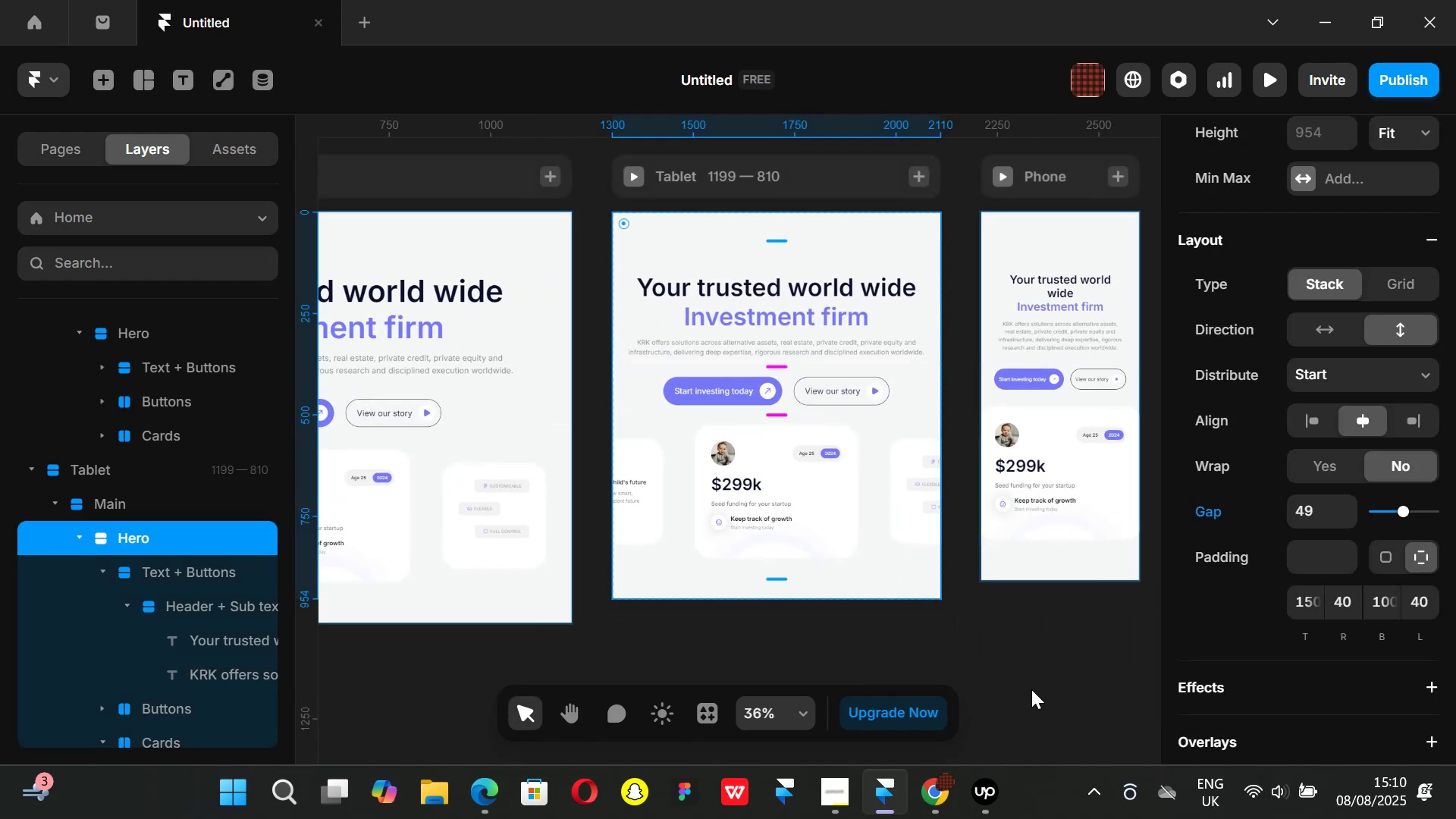 
left_click([1031, 689])
 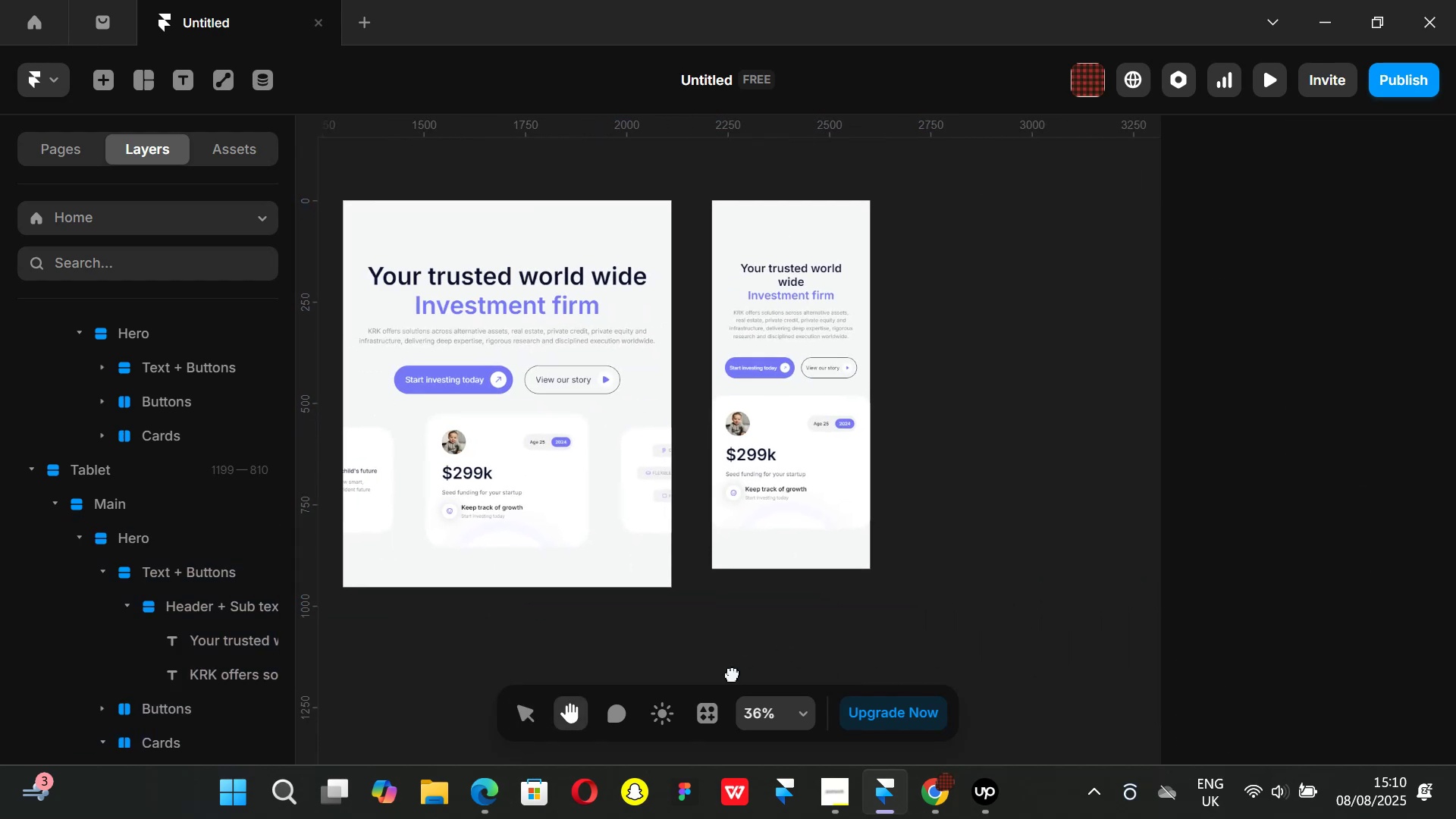 
hold_key(key=ControlLeft, duration=0.61)
scroll: coordinate [884, 403], scroll_direction: up, amount: 3.0
 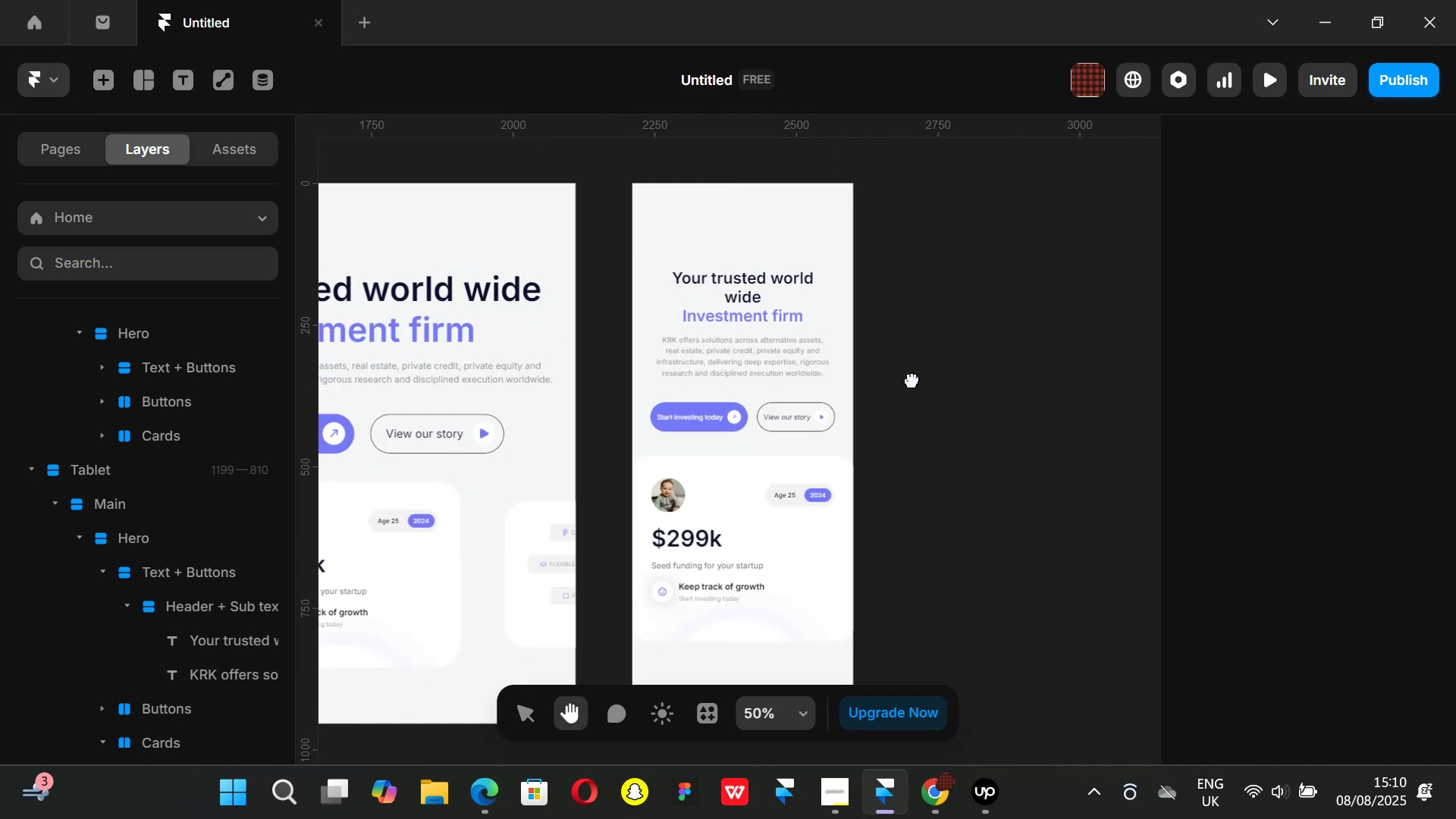 
key(Control+ControlLeft)
 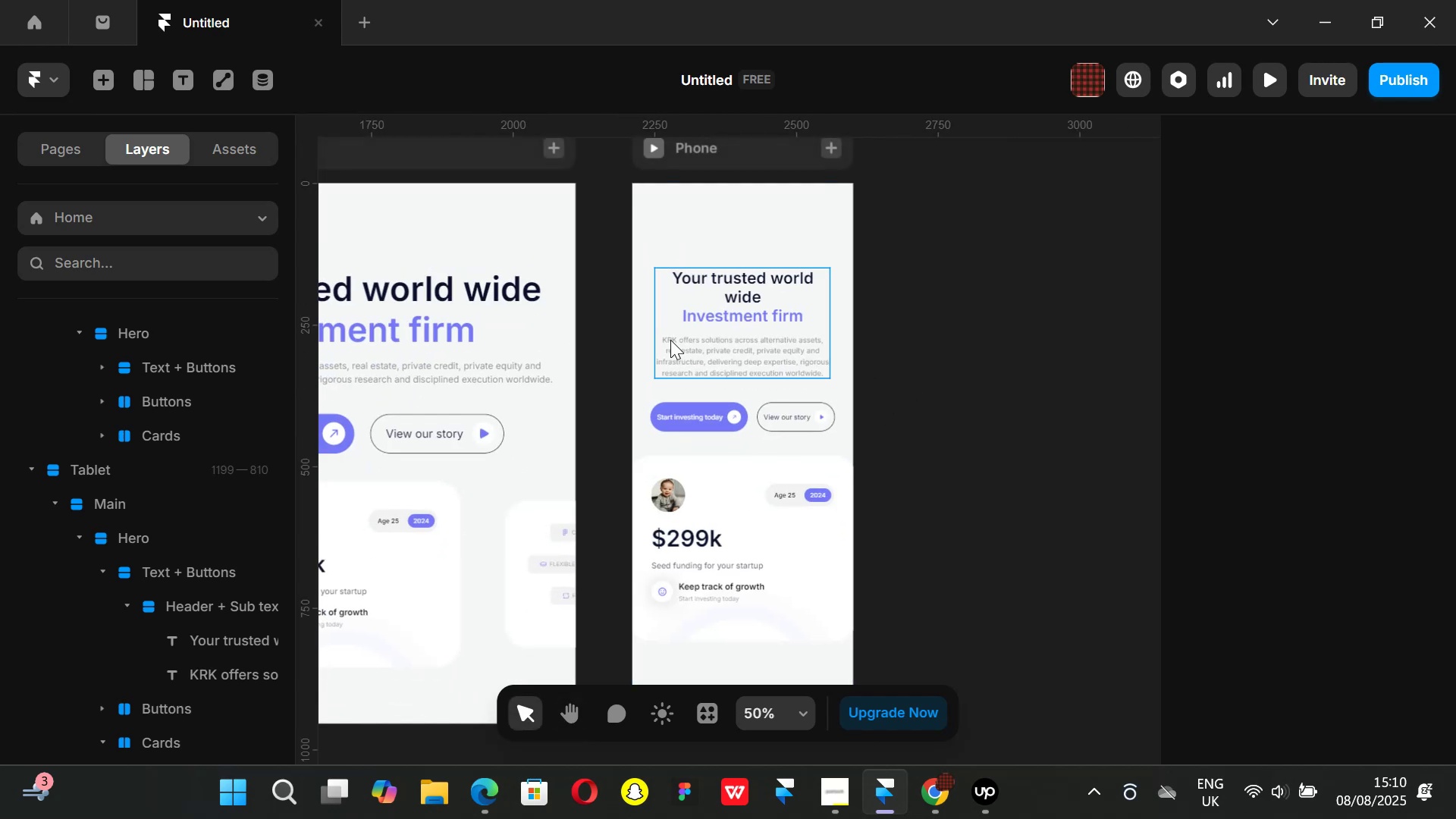 
scroll: coordinate [698, 326], scroll_direction: up, amount: 2.0
 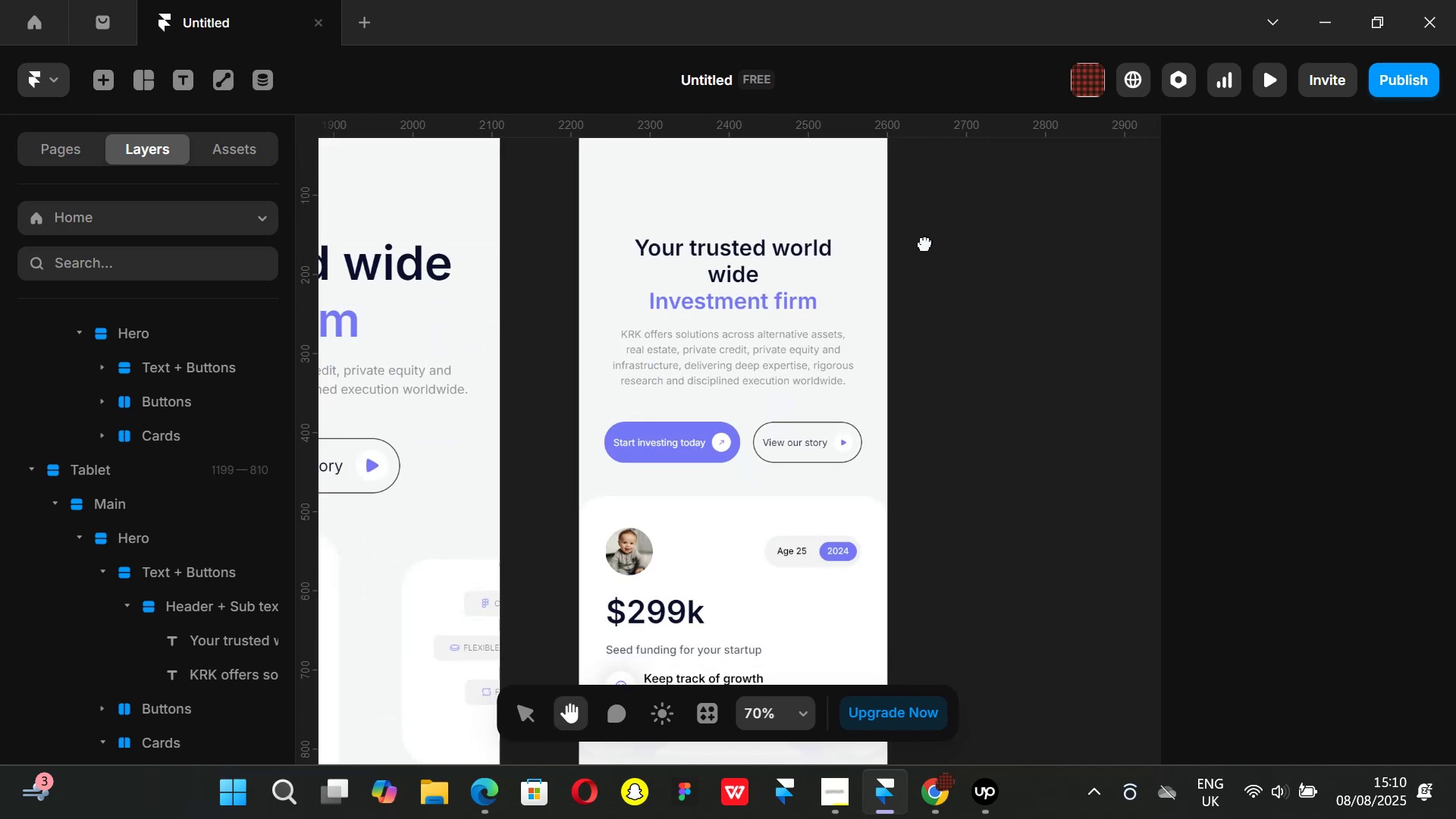 
hold_key(key=ControlLeft, duration=0.73)
scroll: coordinate [808, 472], scroll_direction: up, amount: 3.0
 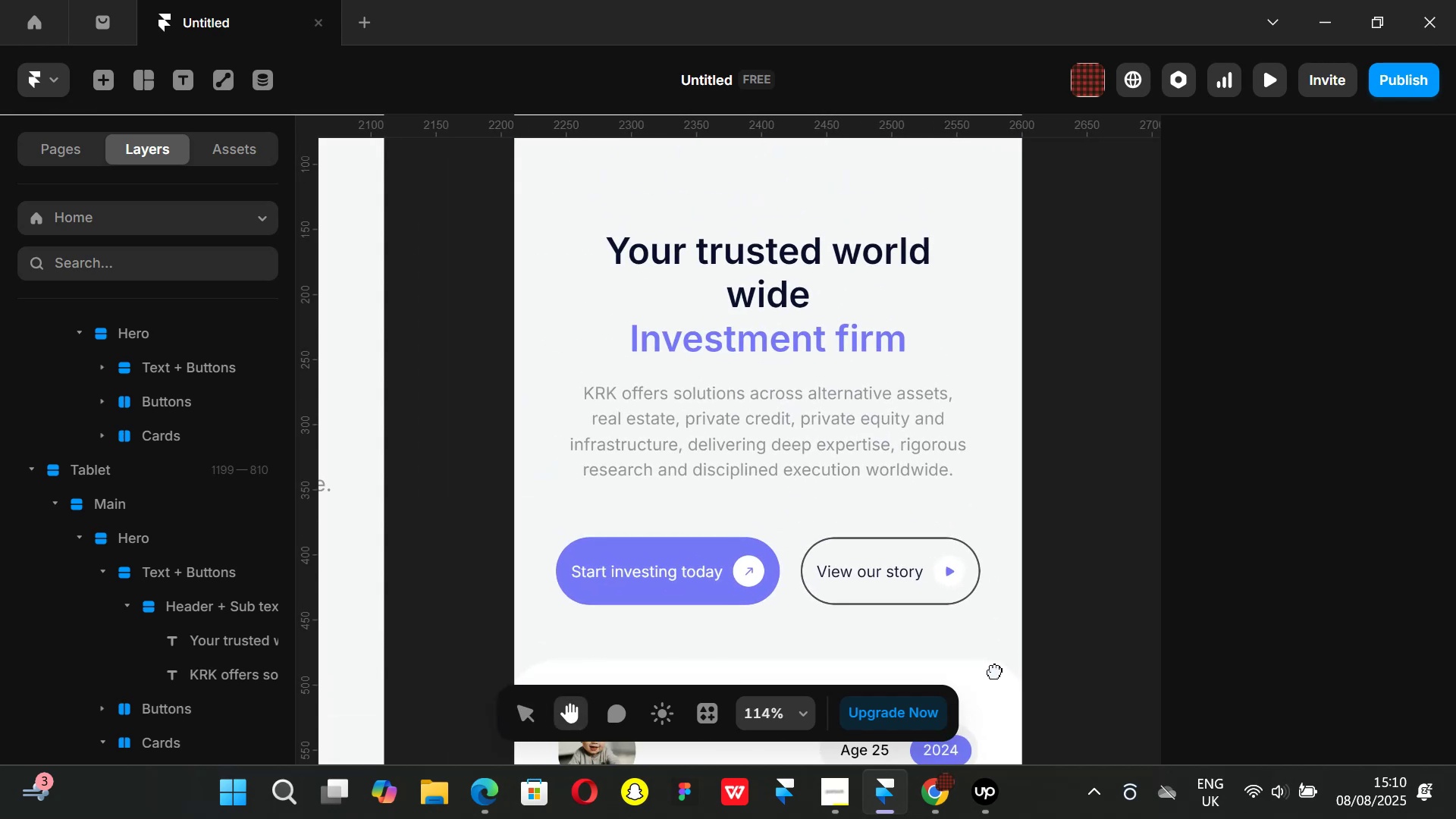 
left_click([800, 290])
 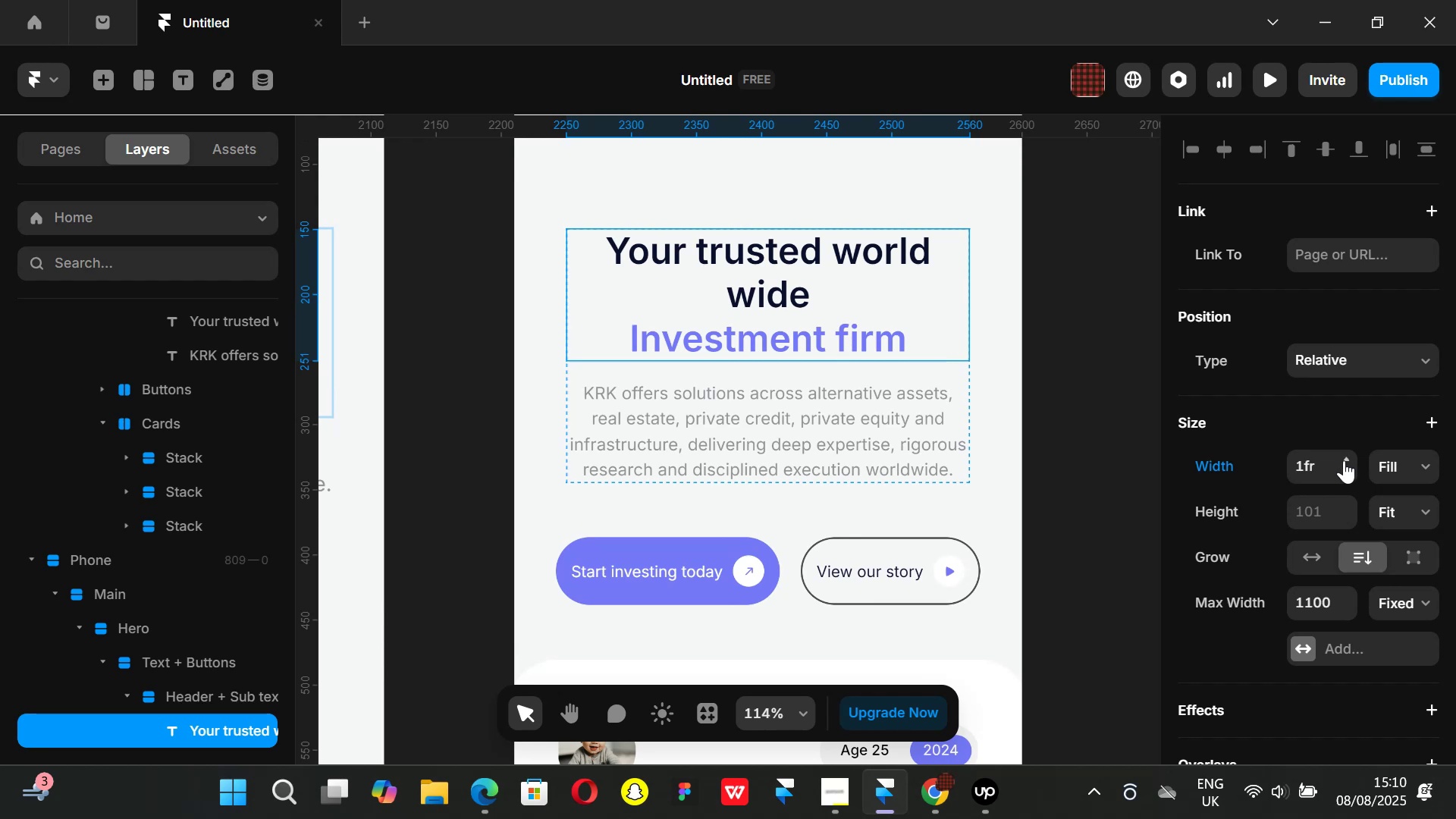 
left_click_drag(start_coordinate=[1344, 460], to_coordinate=[1342, 450])
 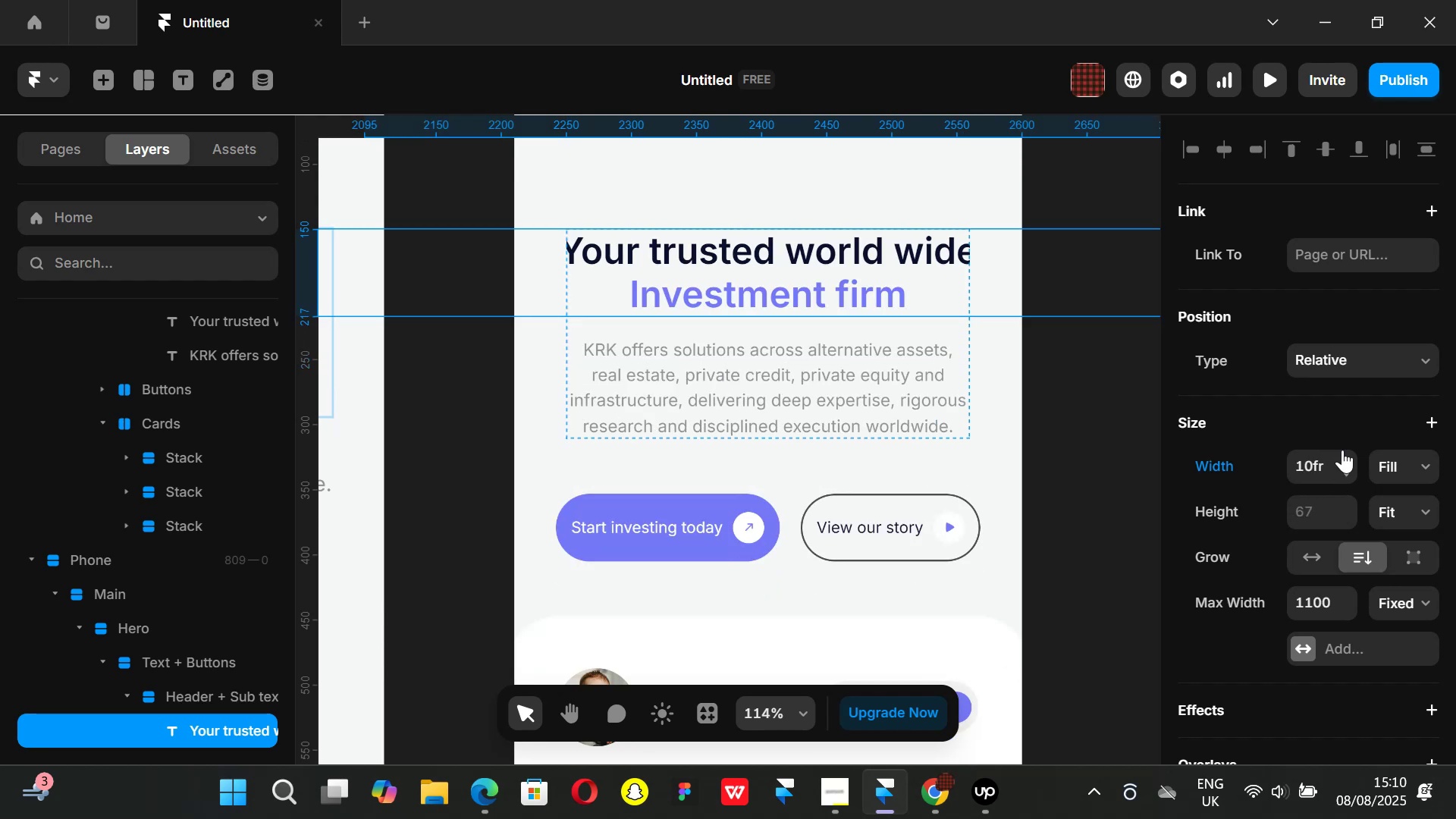 
key(Control+Z)
 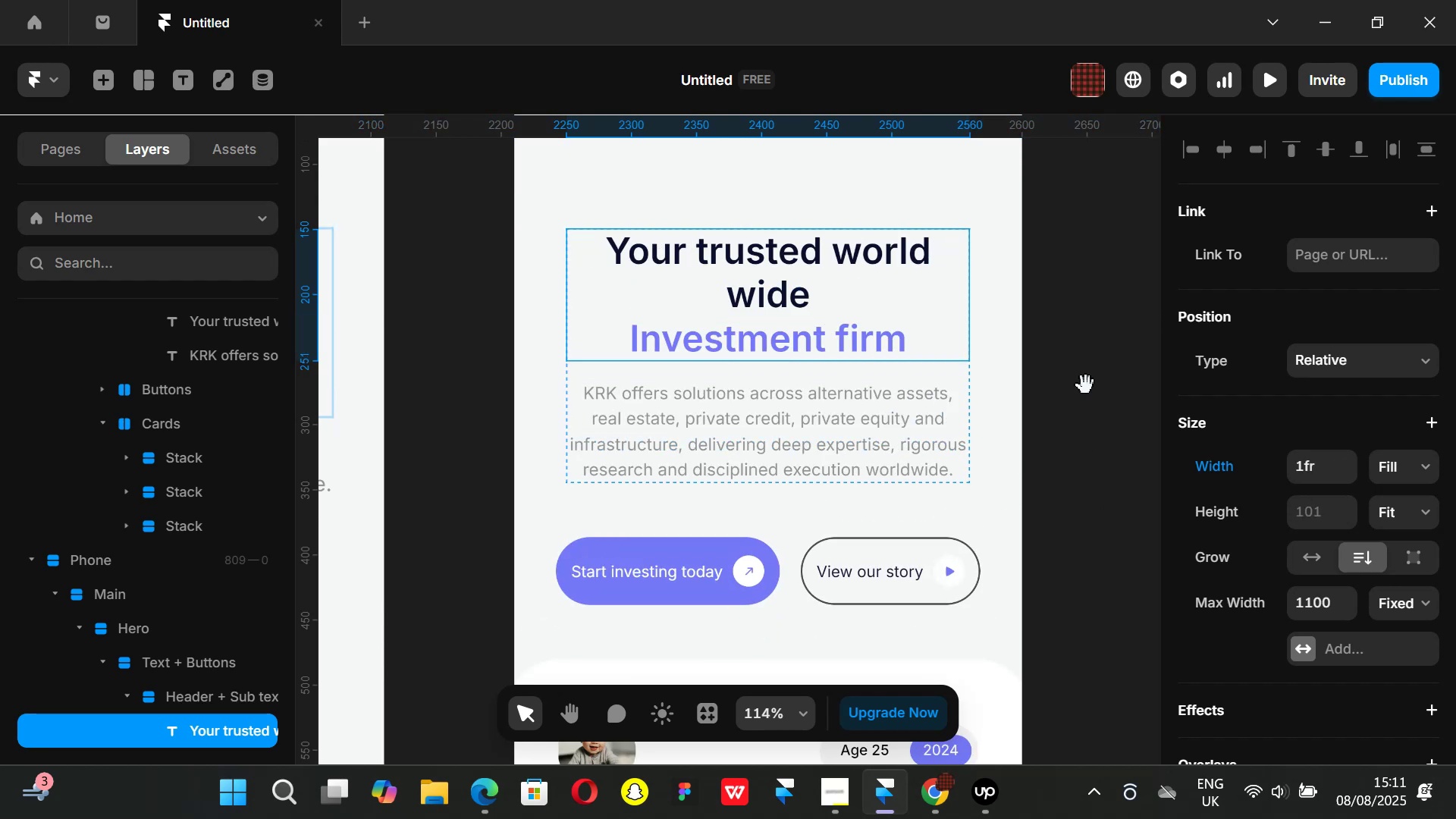 
left_click([1084, 347])
 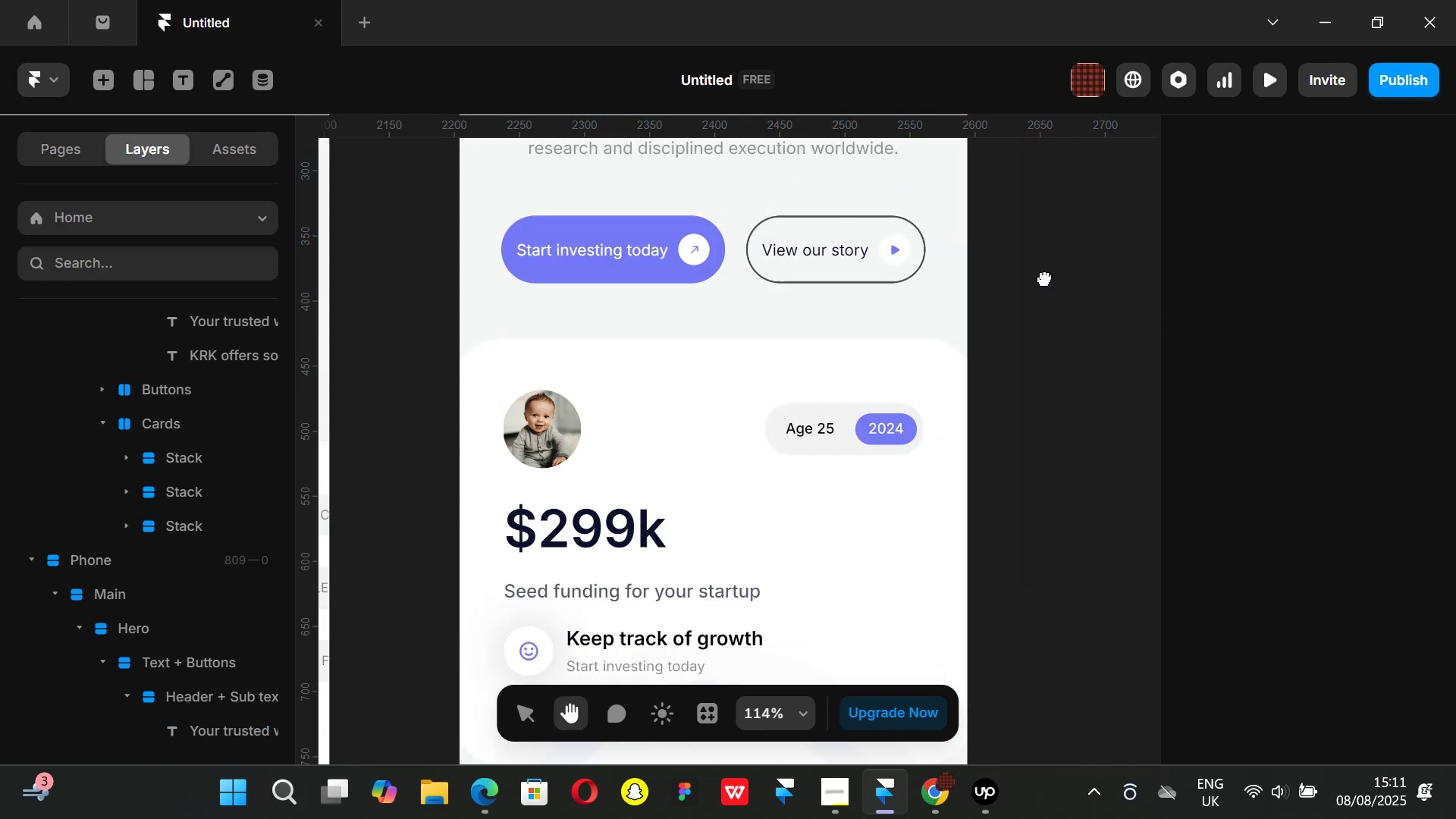 
key(Control+ControlLeft)
 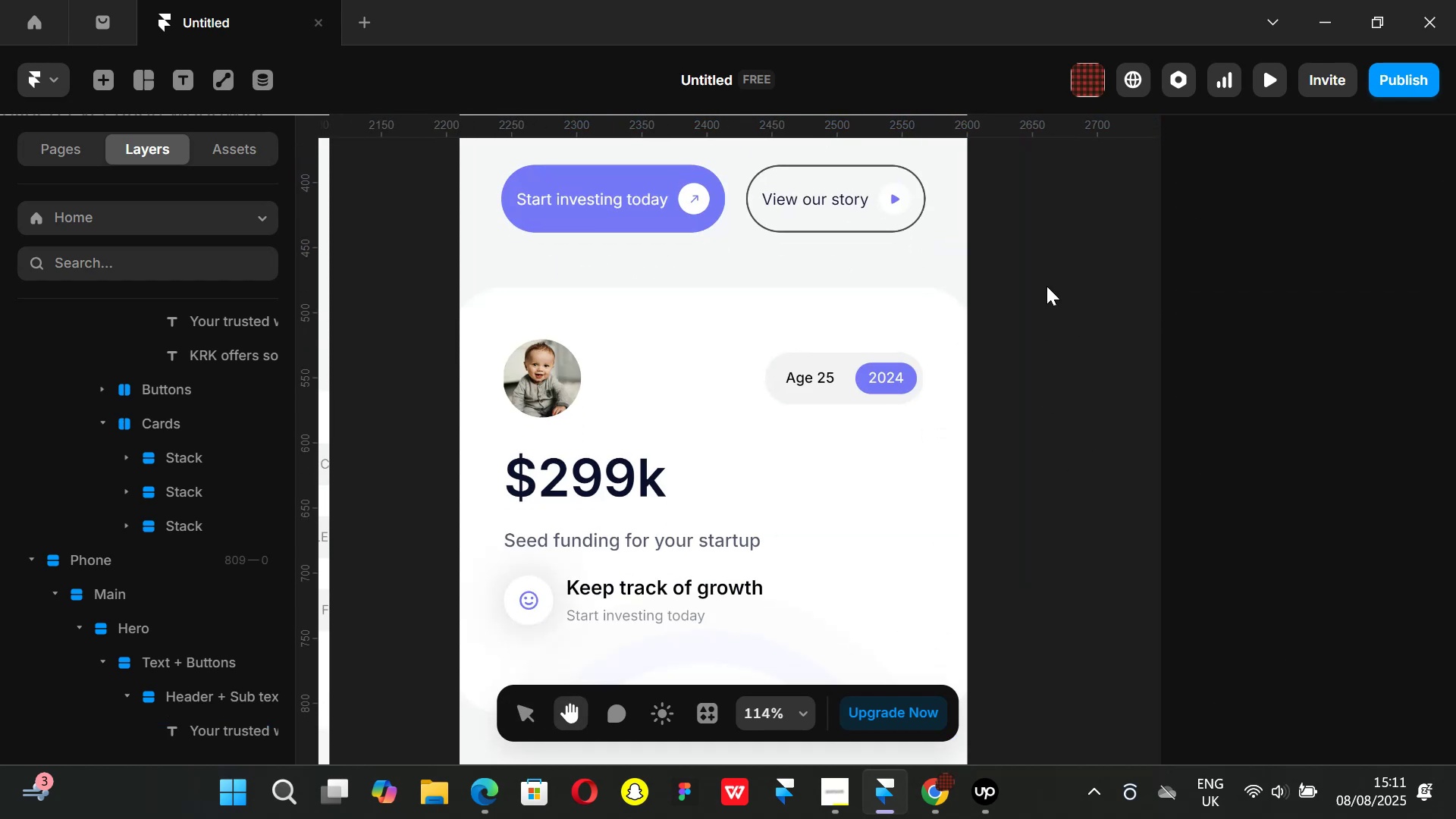 
scroll: coordinate [1048, 312], scroll_direction: down, amount: 3.0
 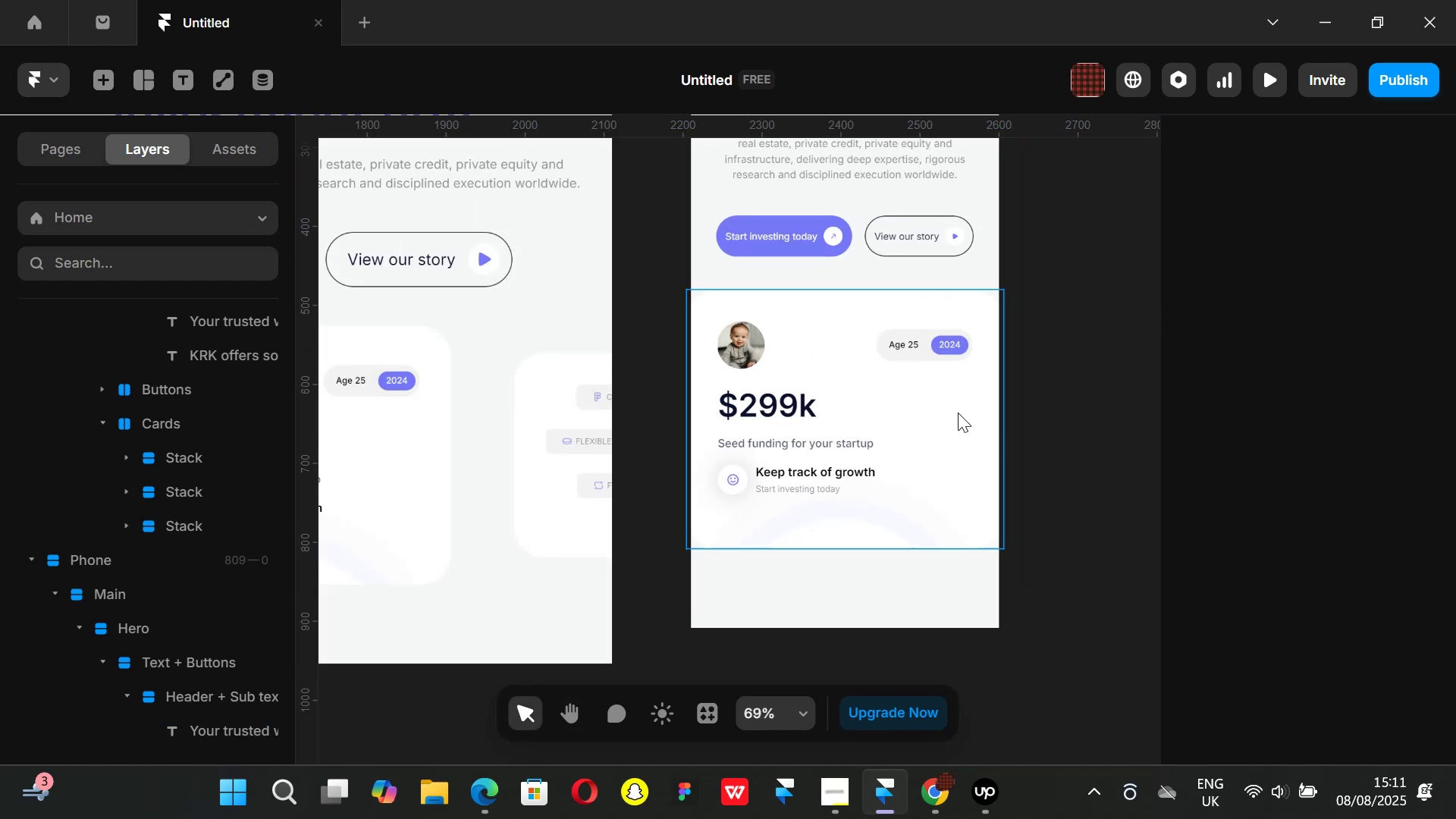 
key(Control+ControlLeft)
 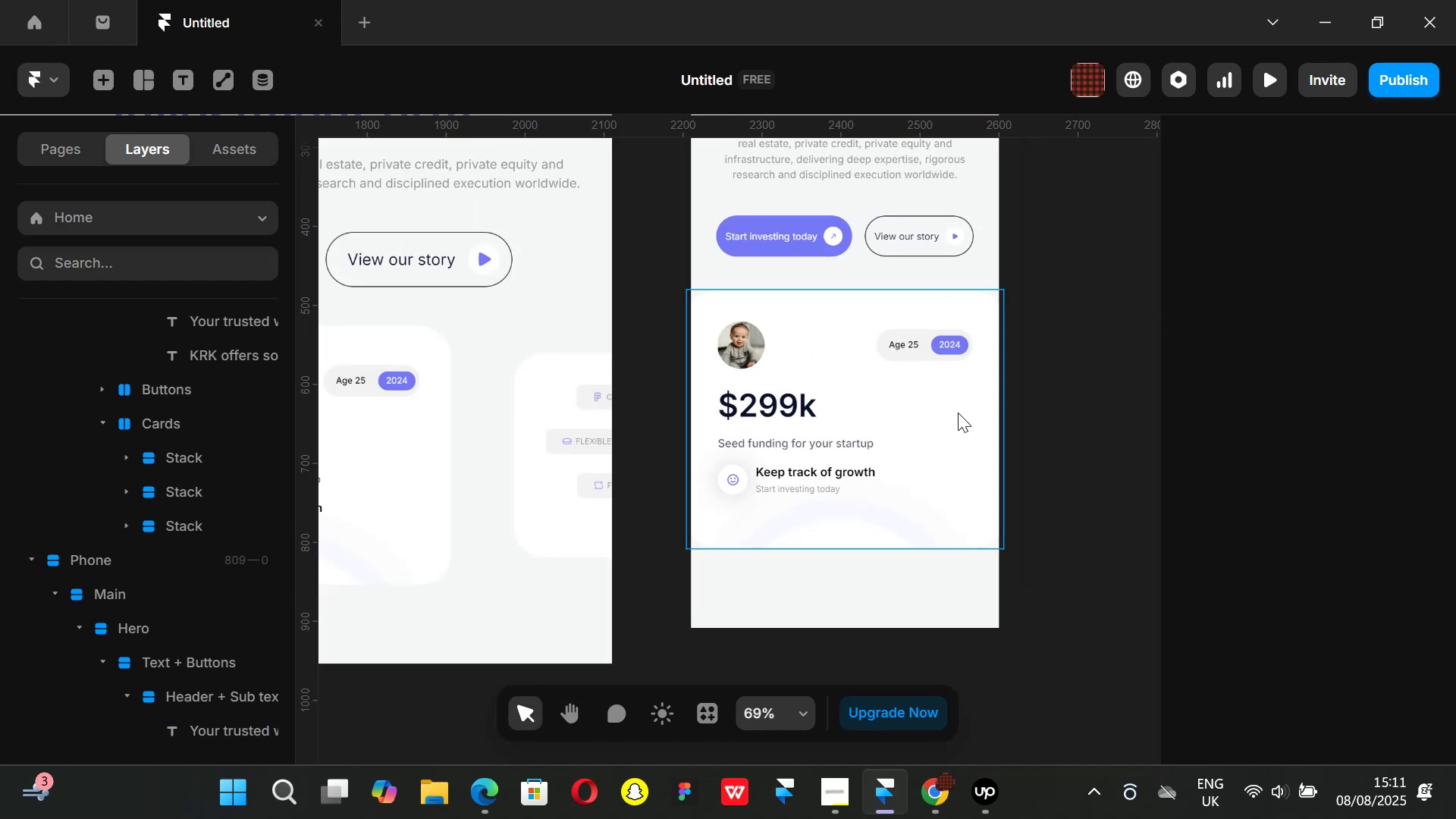 
left_click([958, 413])
 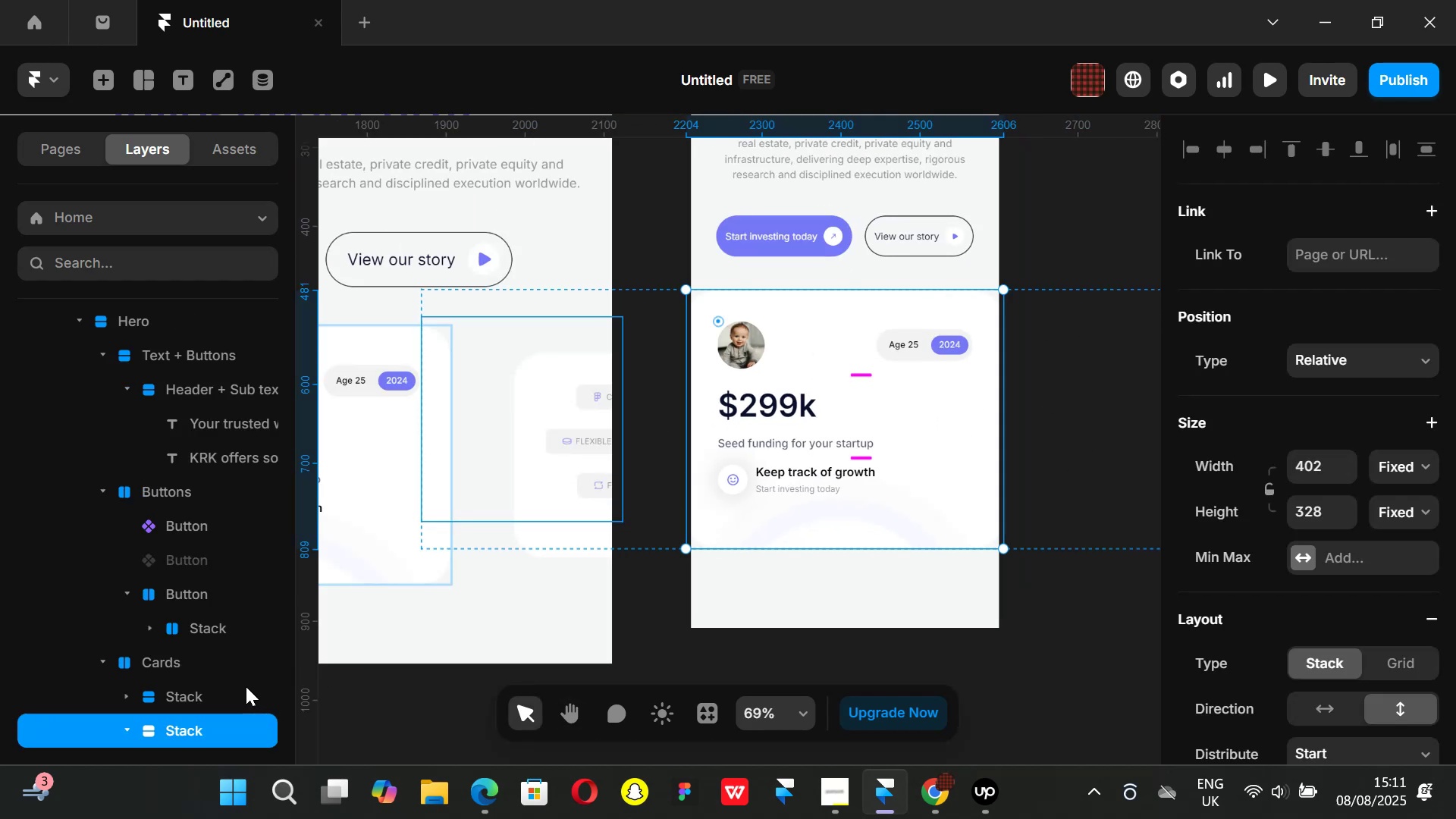 
left_click([187, 695])
 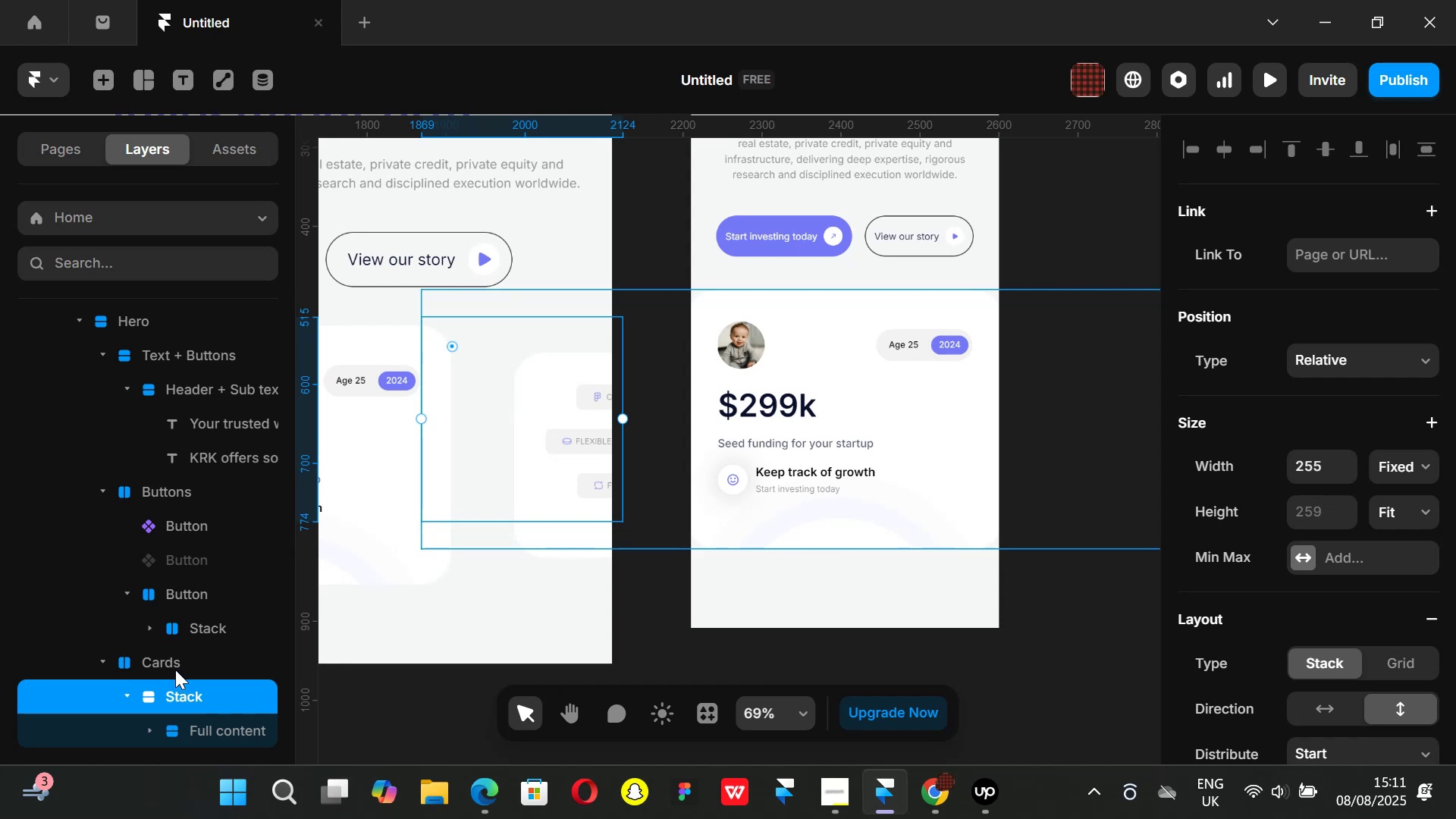 
left_click([173, 666])
 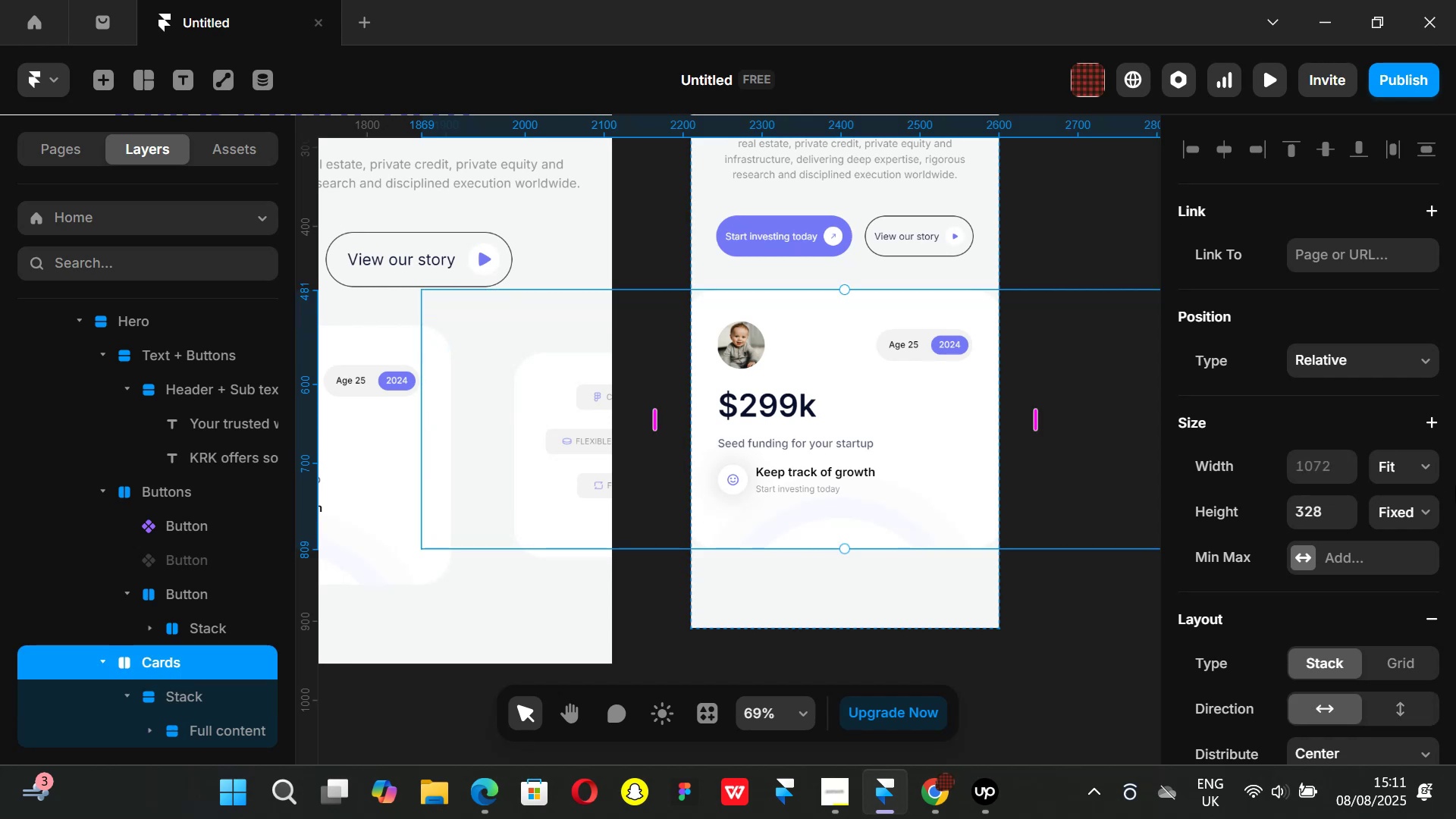 
scroll: coordinate [1351, 548], scroll_direction: down, amount: 2.0
 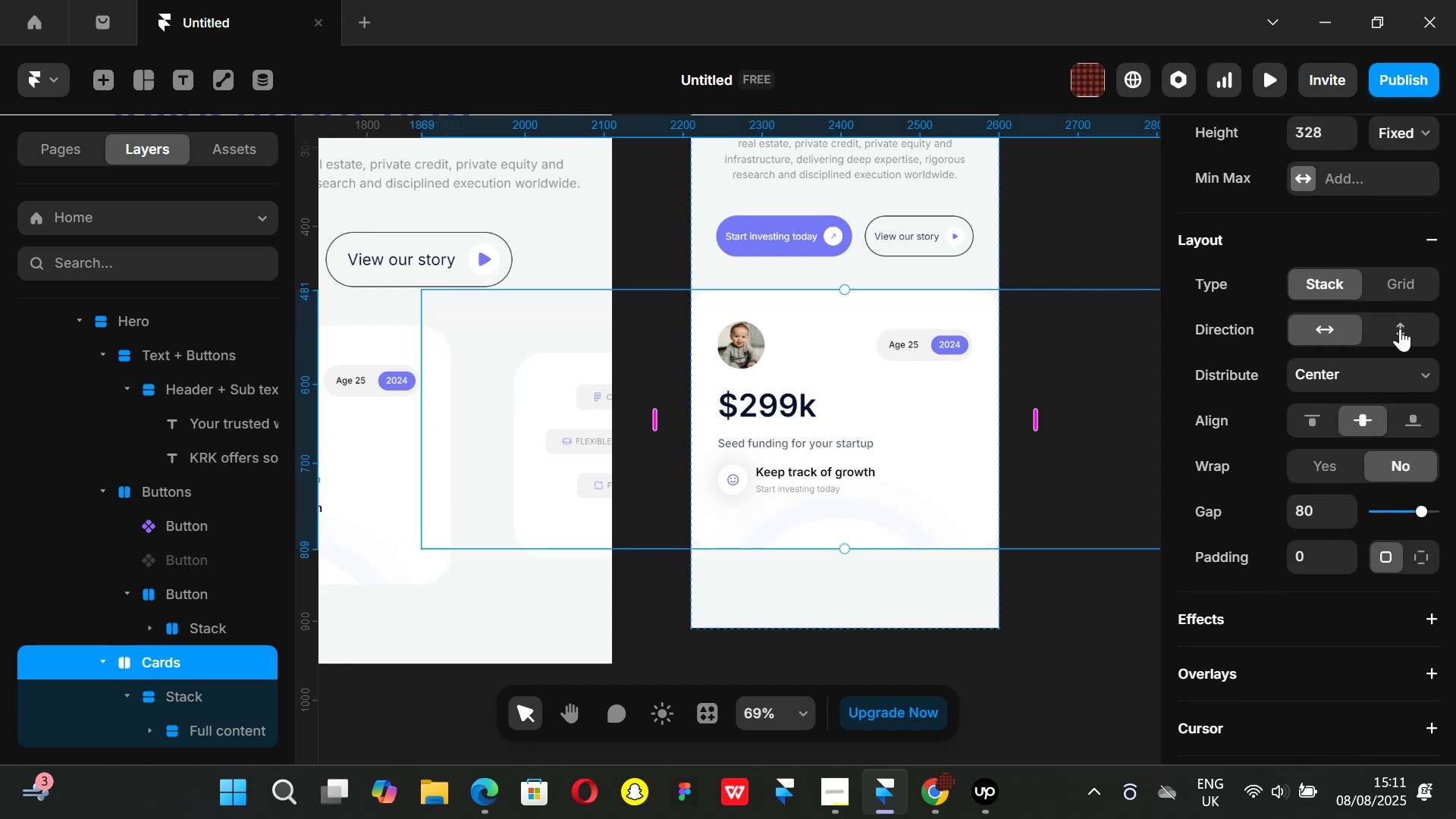 
left_click([1400, 328])
 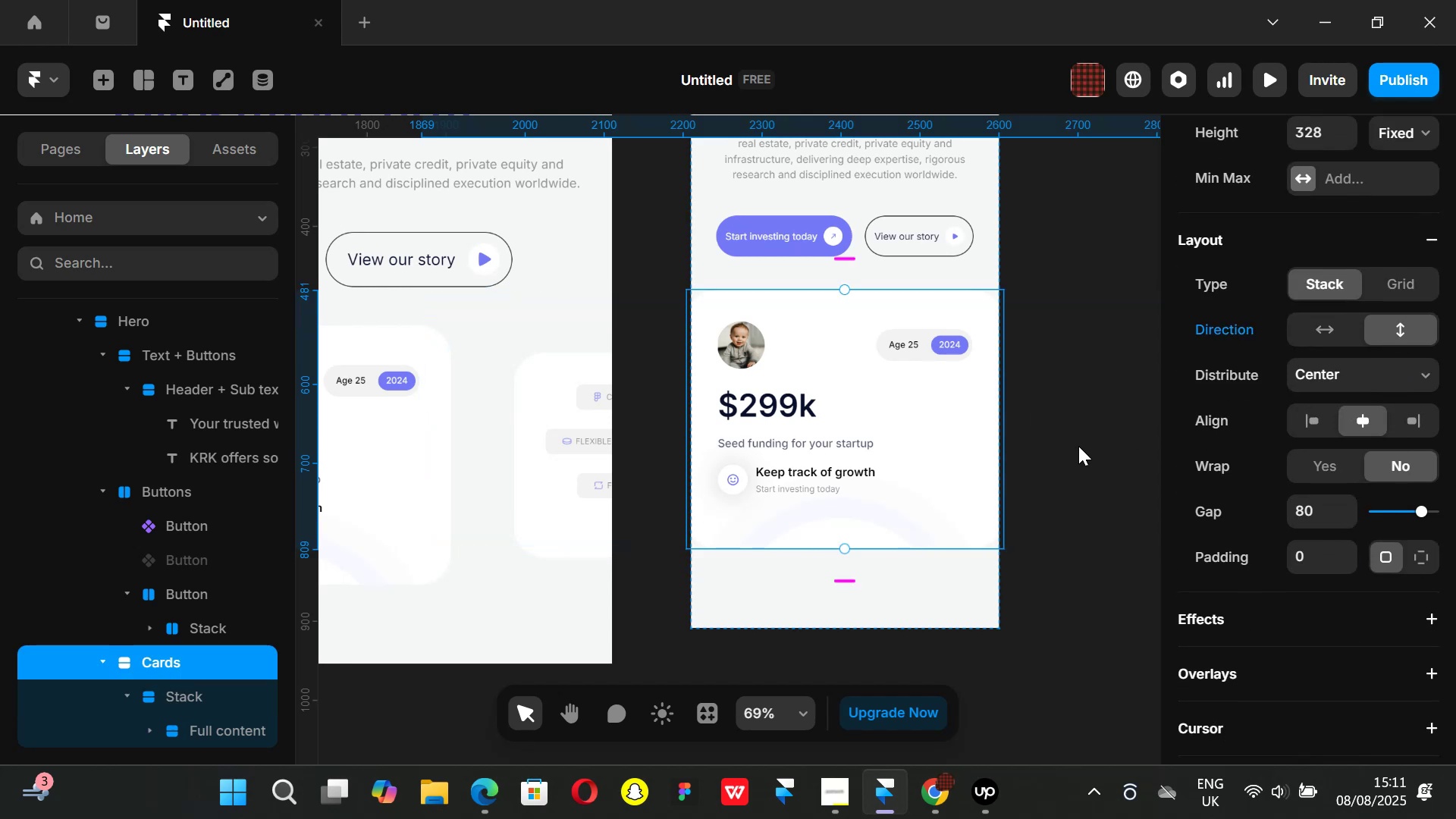 
scroll: coordinate [1340, 386], scroll_direction: up, amount: 2.0
 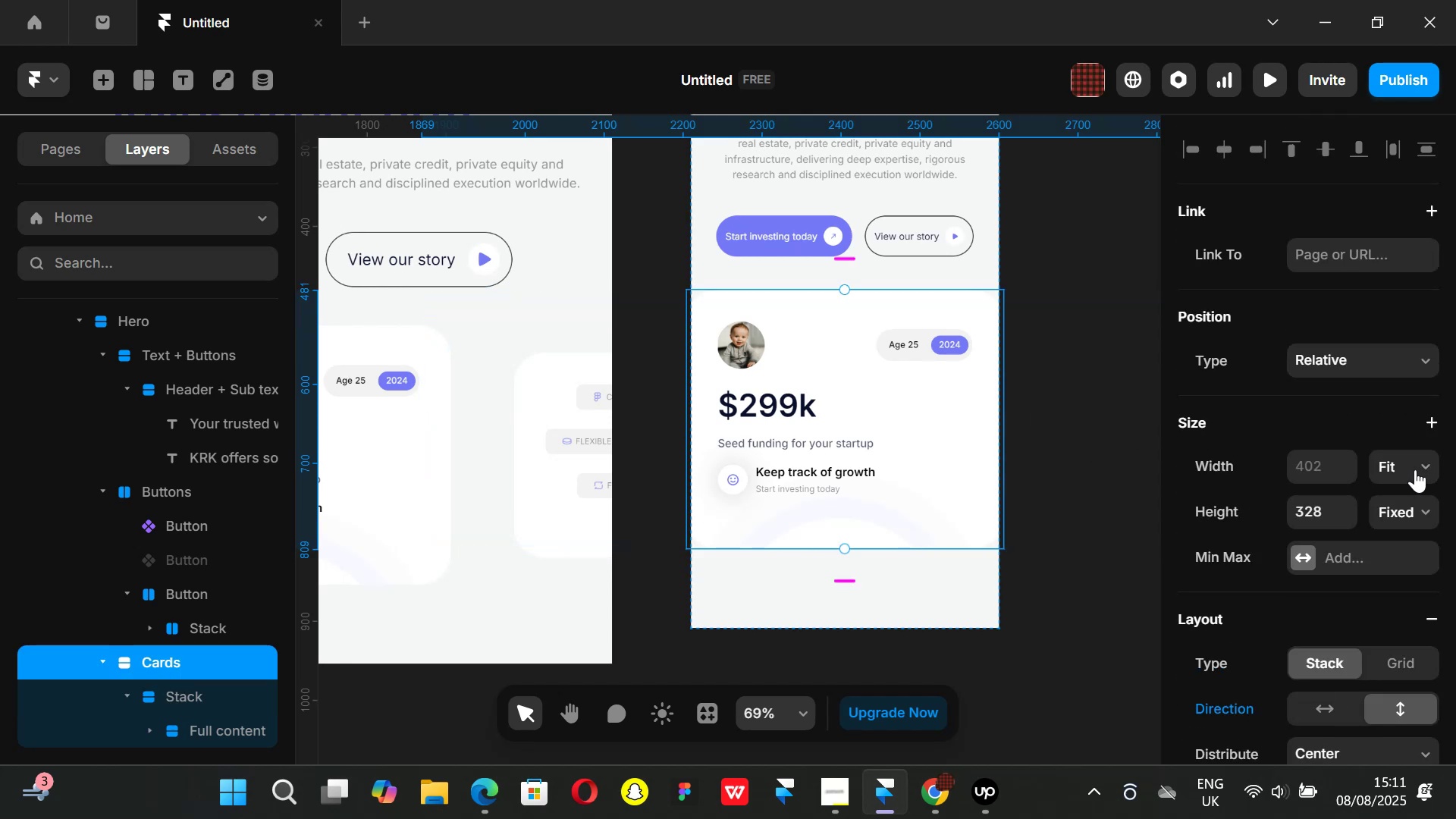 
left_click([1418, 469])
 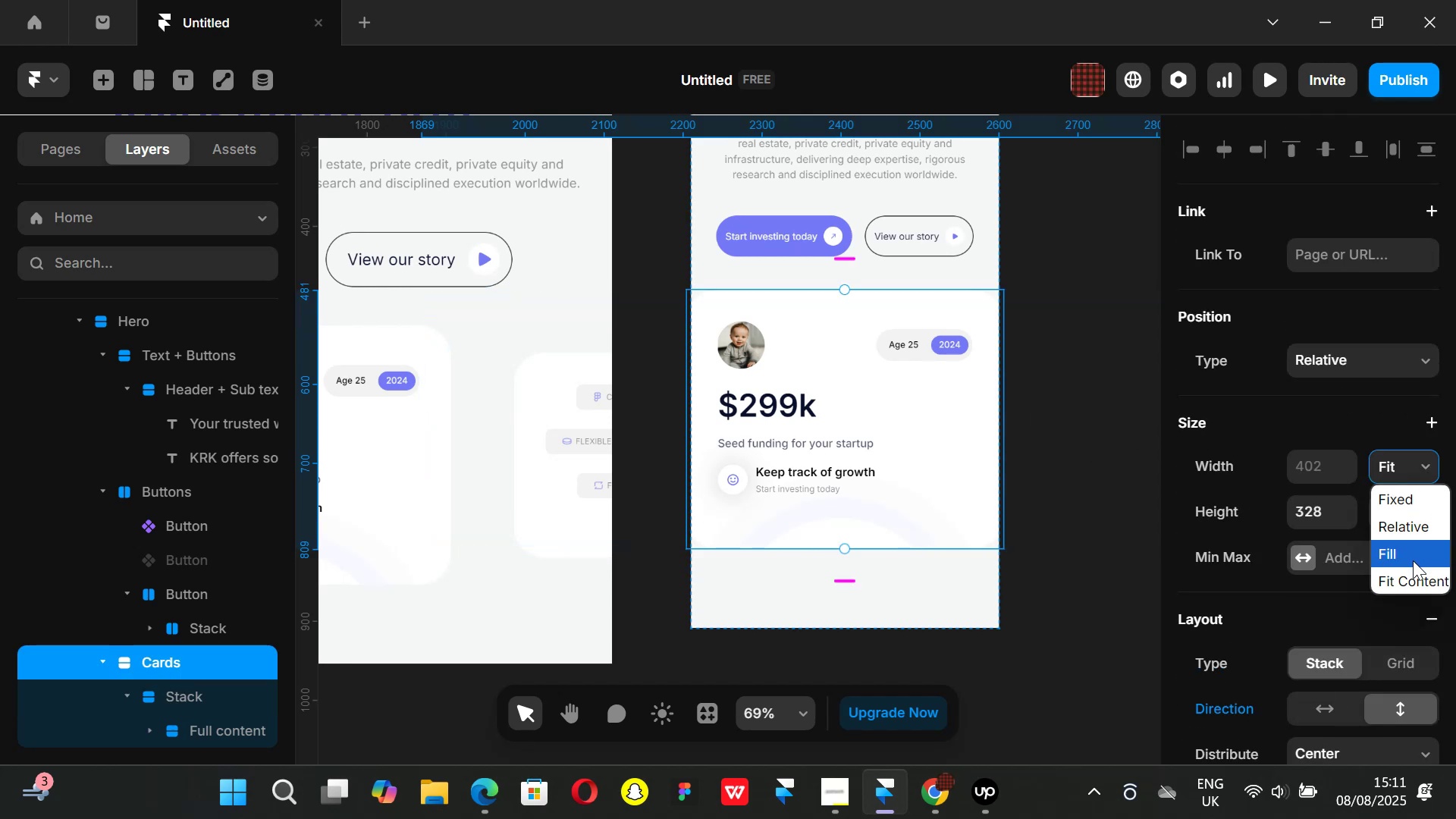 
left_click([1413, 560])
 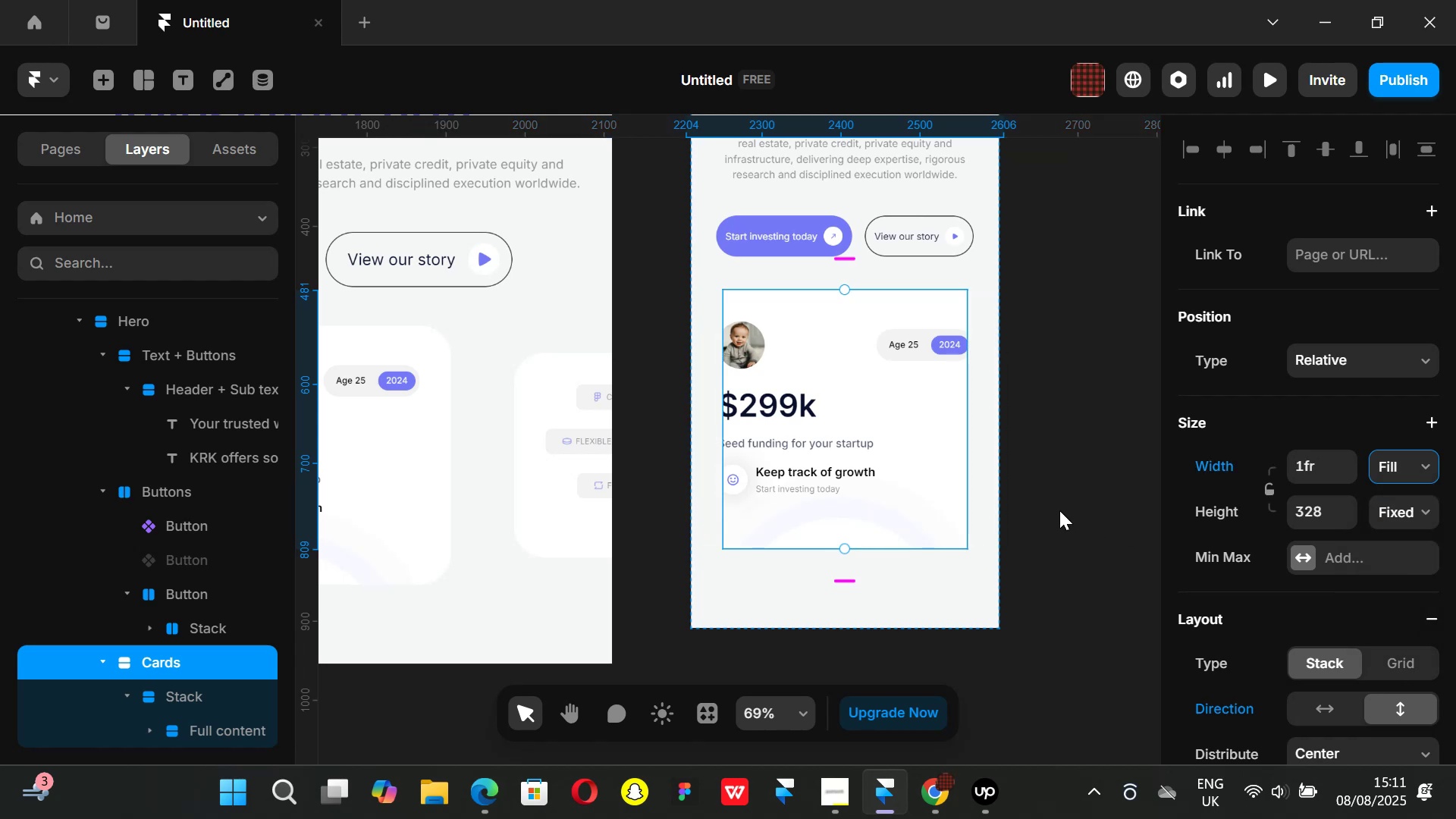 
key(Control+Z)
 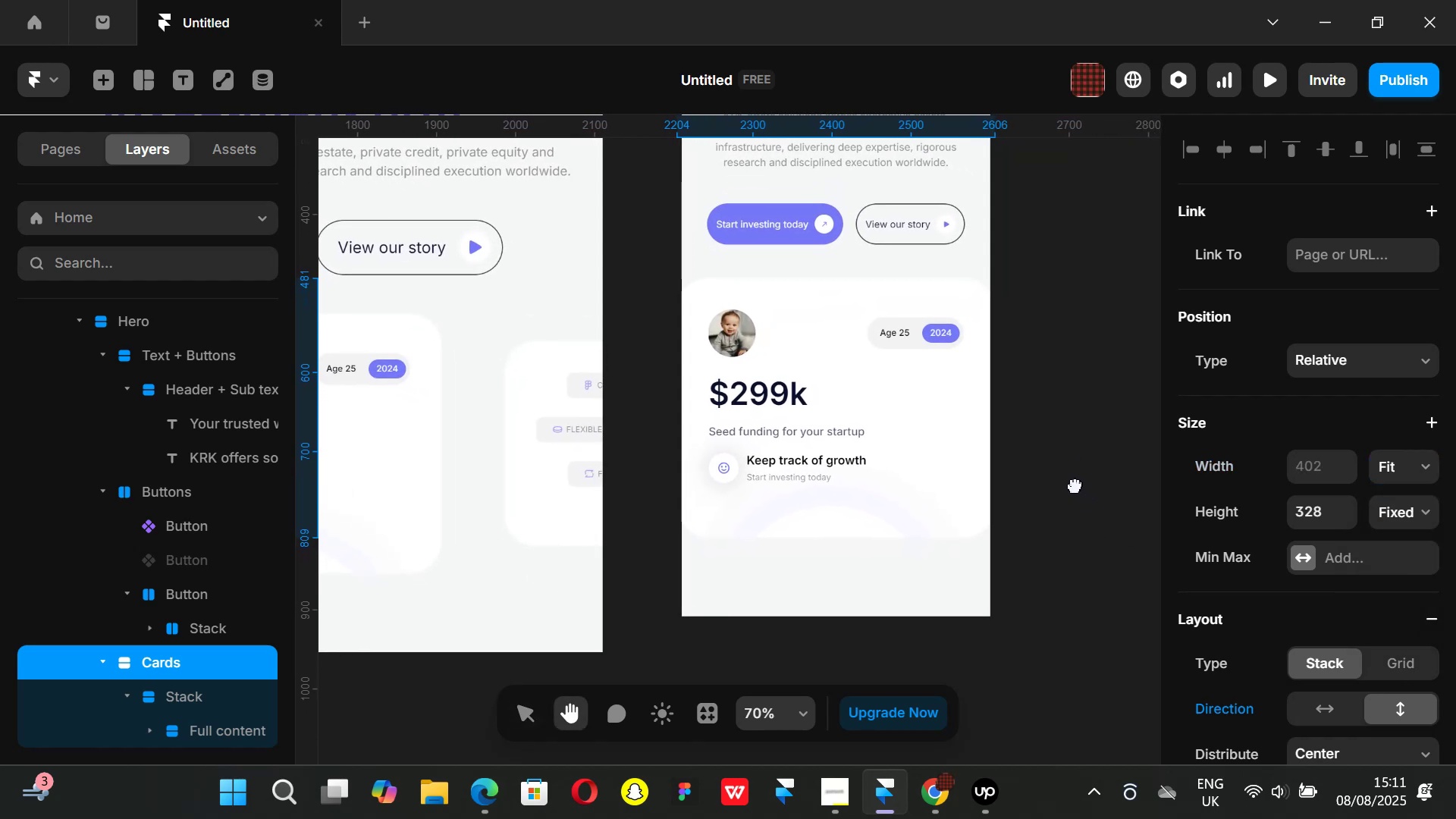 
wait(7.49)
 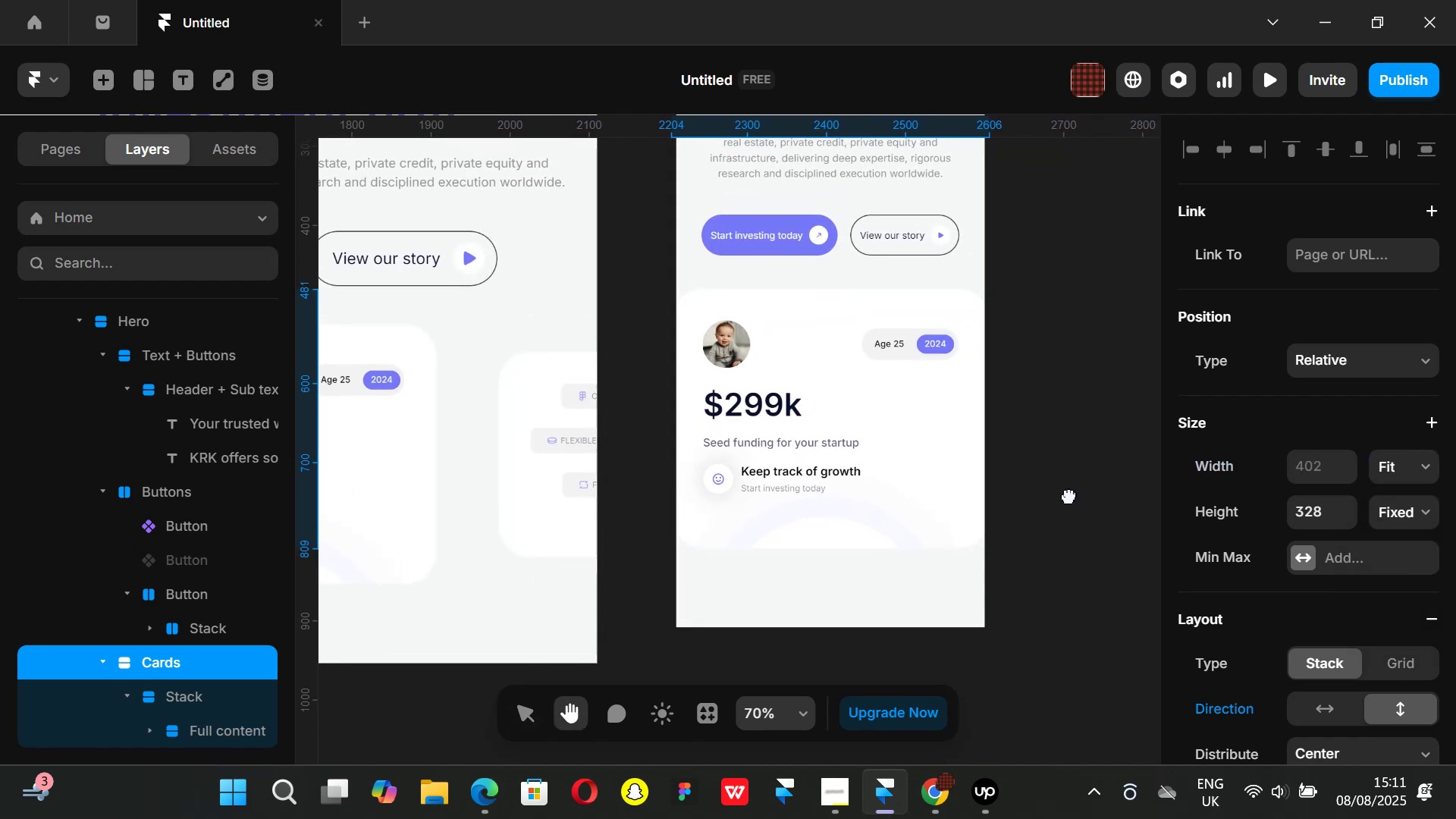 
key(Control+Z)
 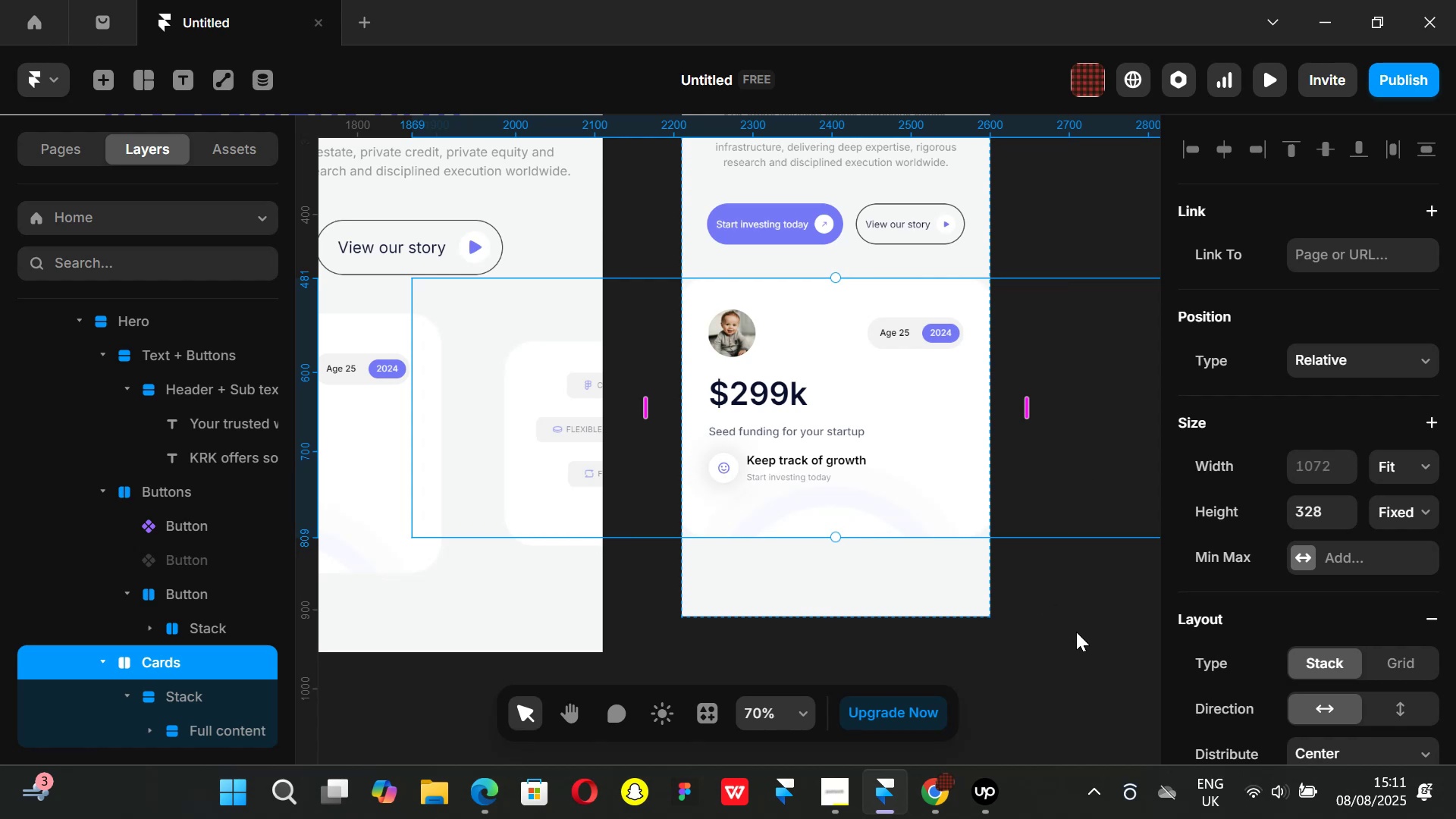 
left_click([1076, 632])
 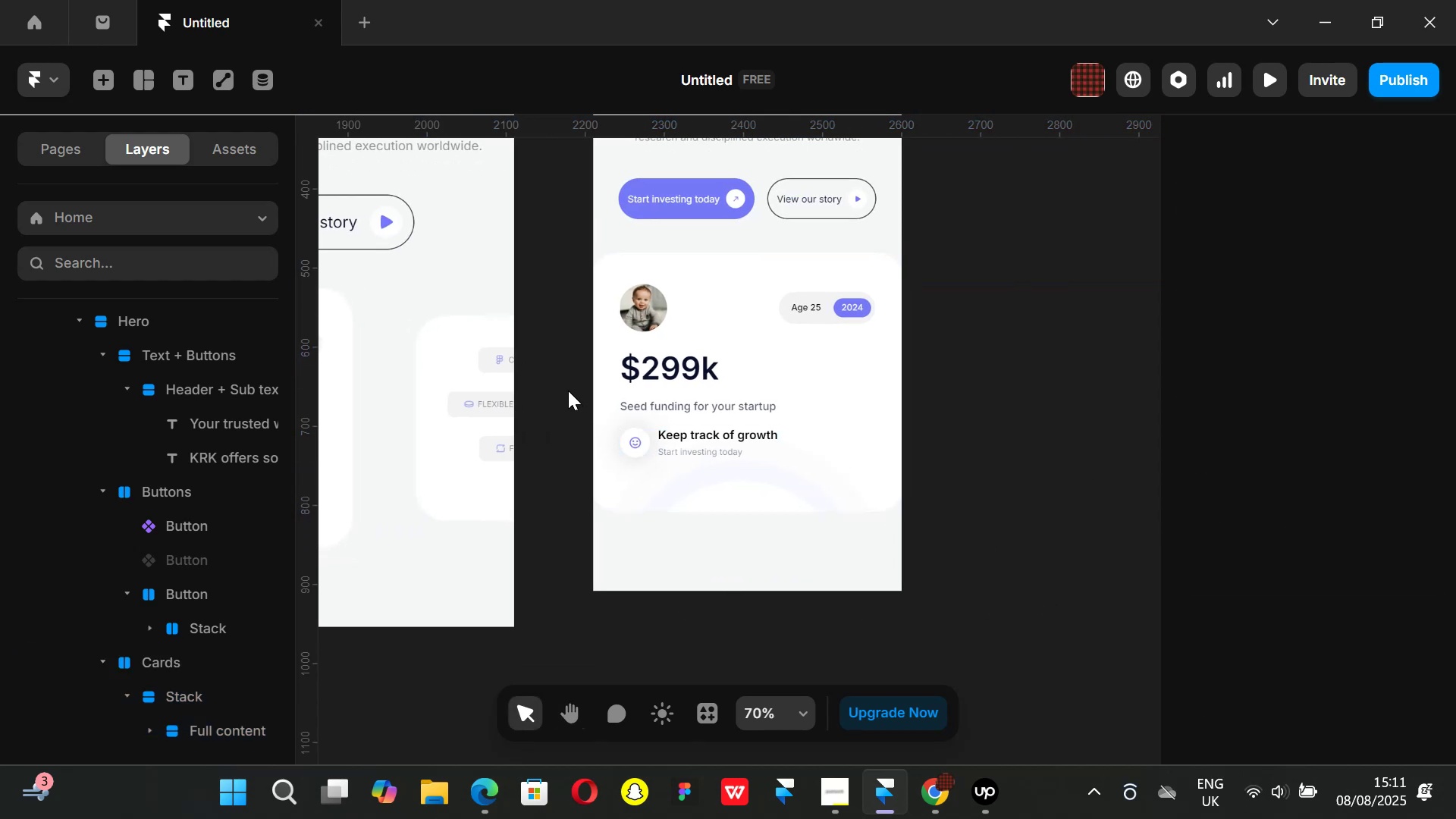 
hold_key(key=ControlLeft, duration=1.02)
scroll: coordinate [1005, 561], scroll_direction: down, amount: 7.0
 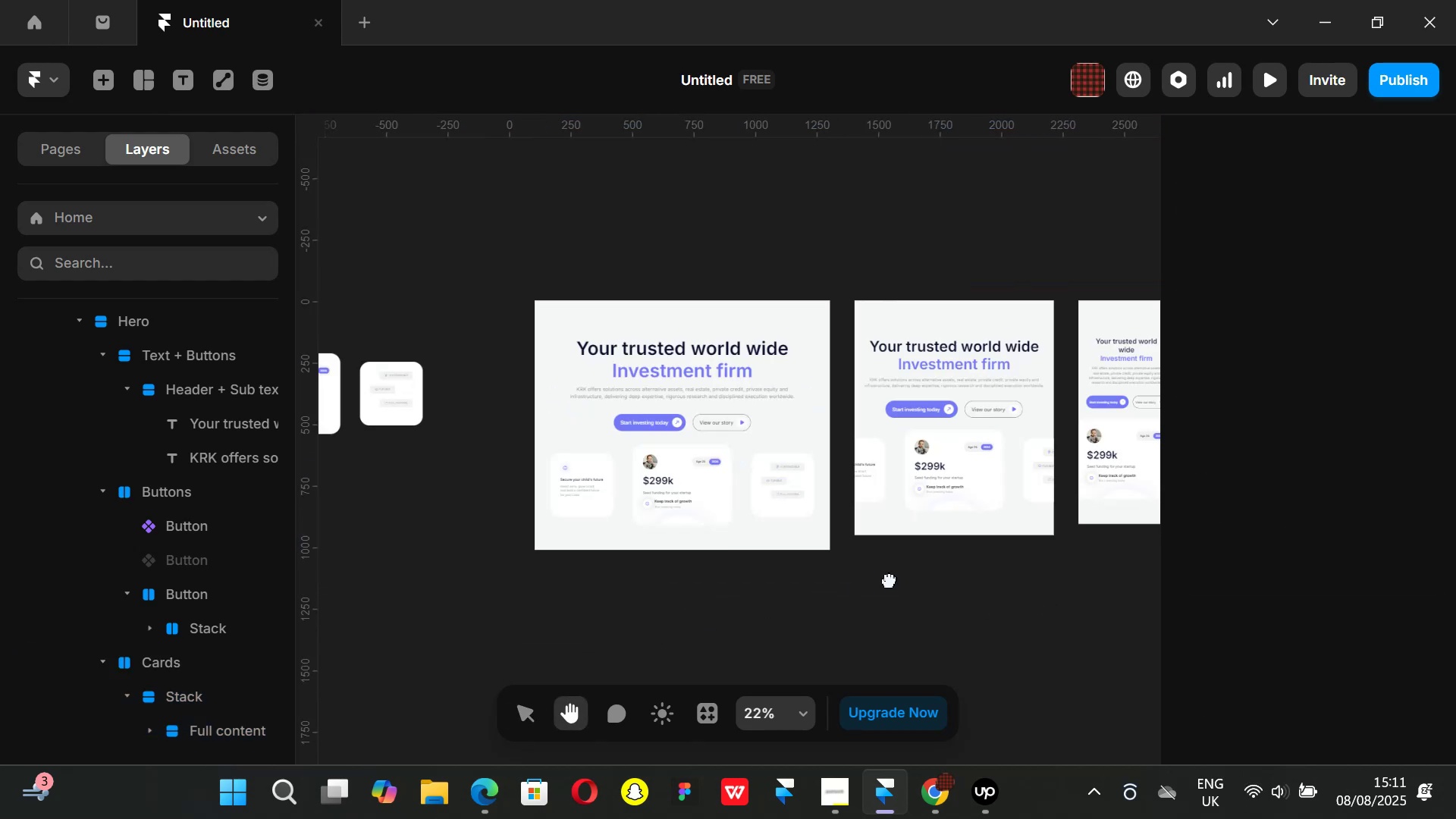 
hold_key(key=ControlLeft, duration=0.42)
scroll: coordinate [641, 548], scroll_direction: up, amount: 2.0
 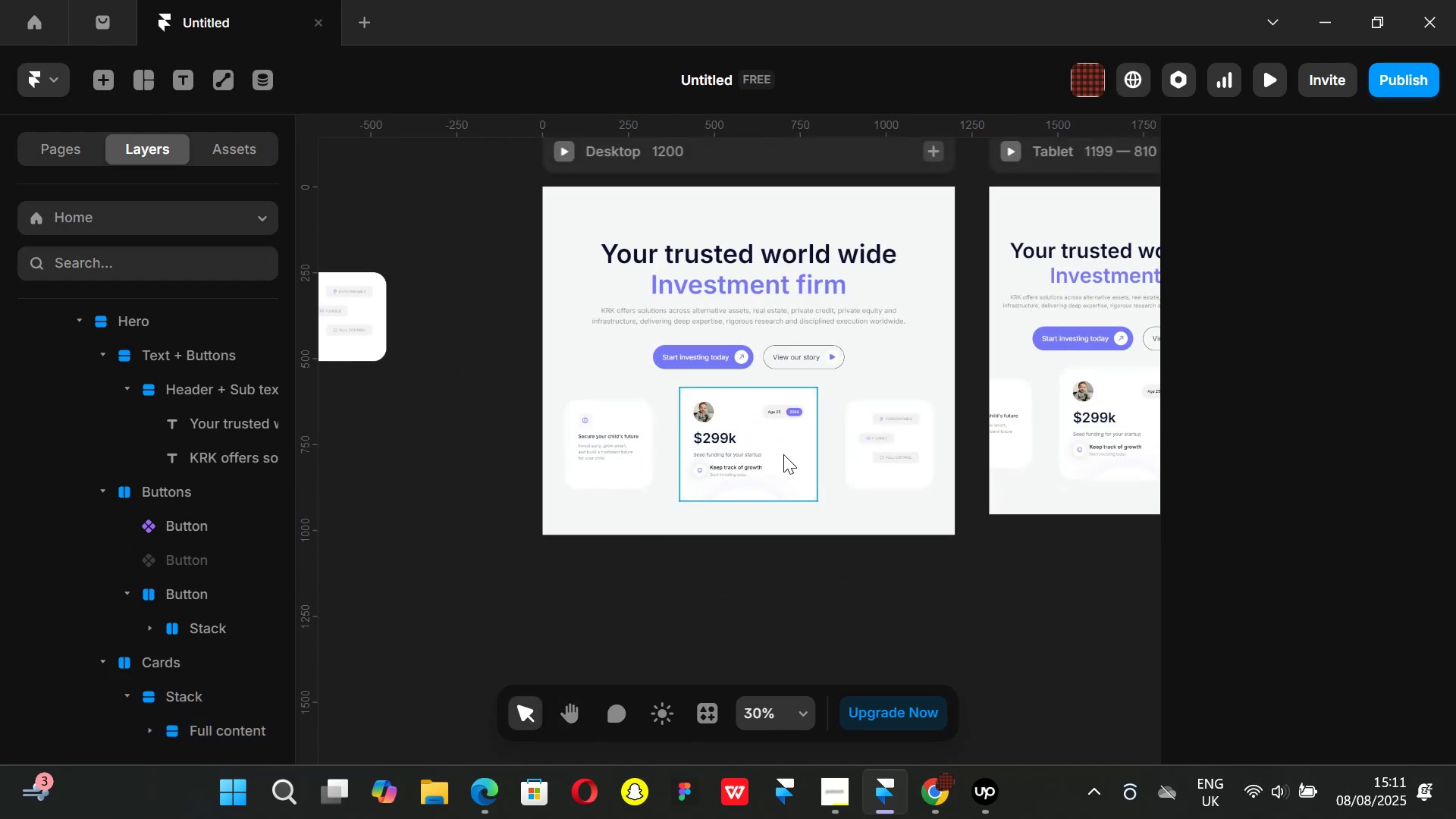 
left_click([790, 454])
 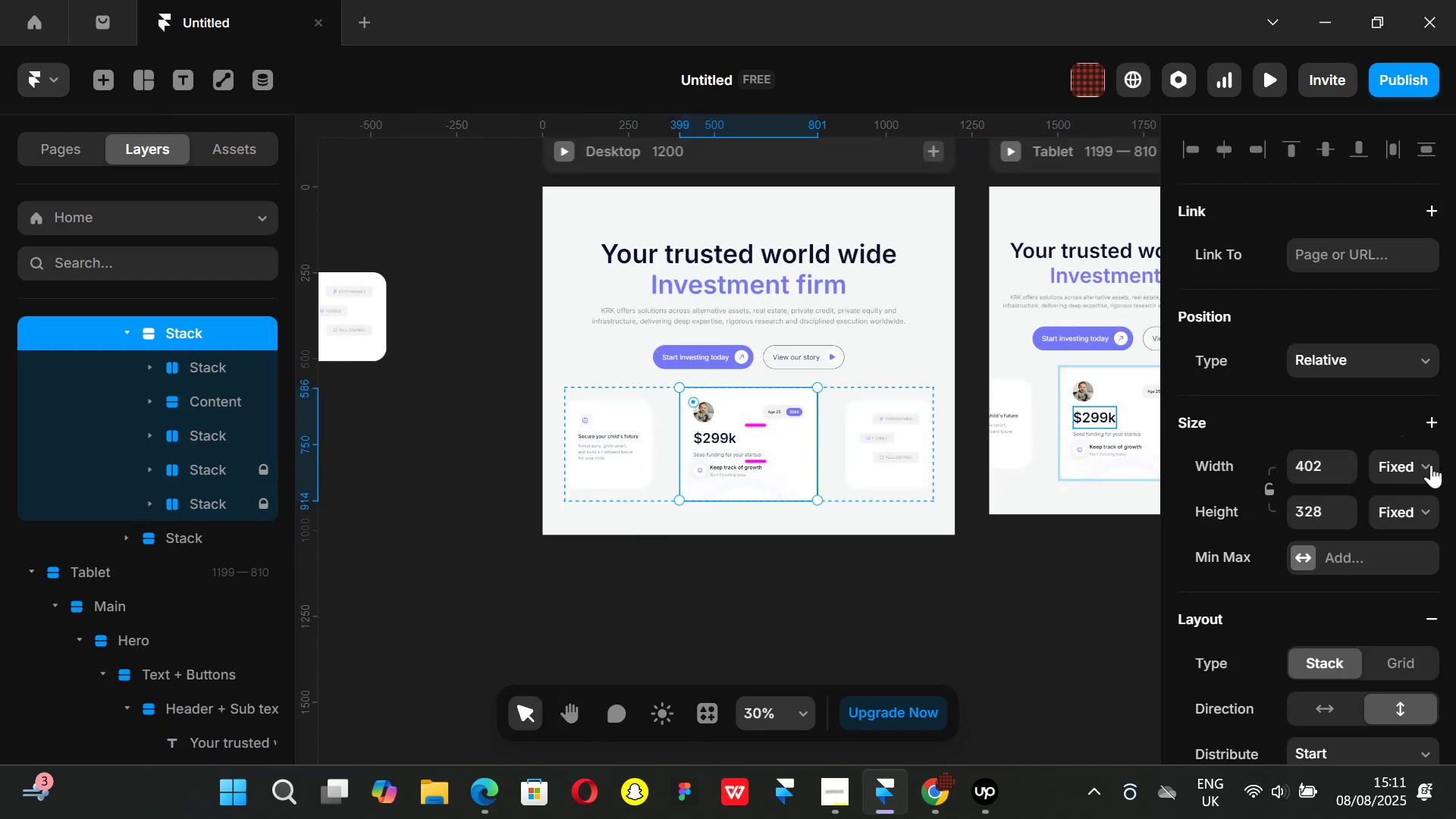 
left_click([1431, 465])
 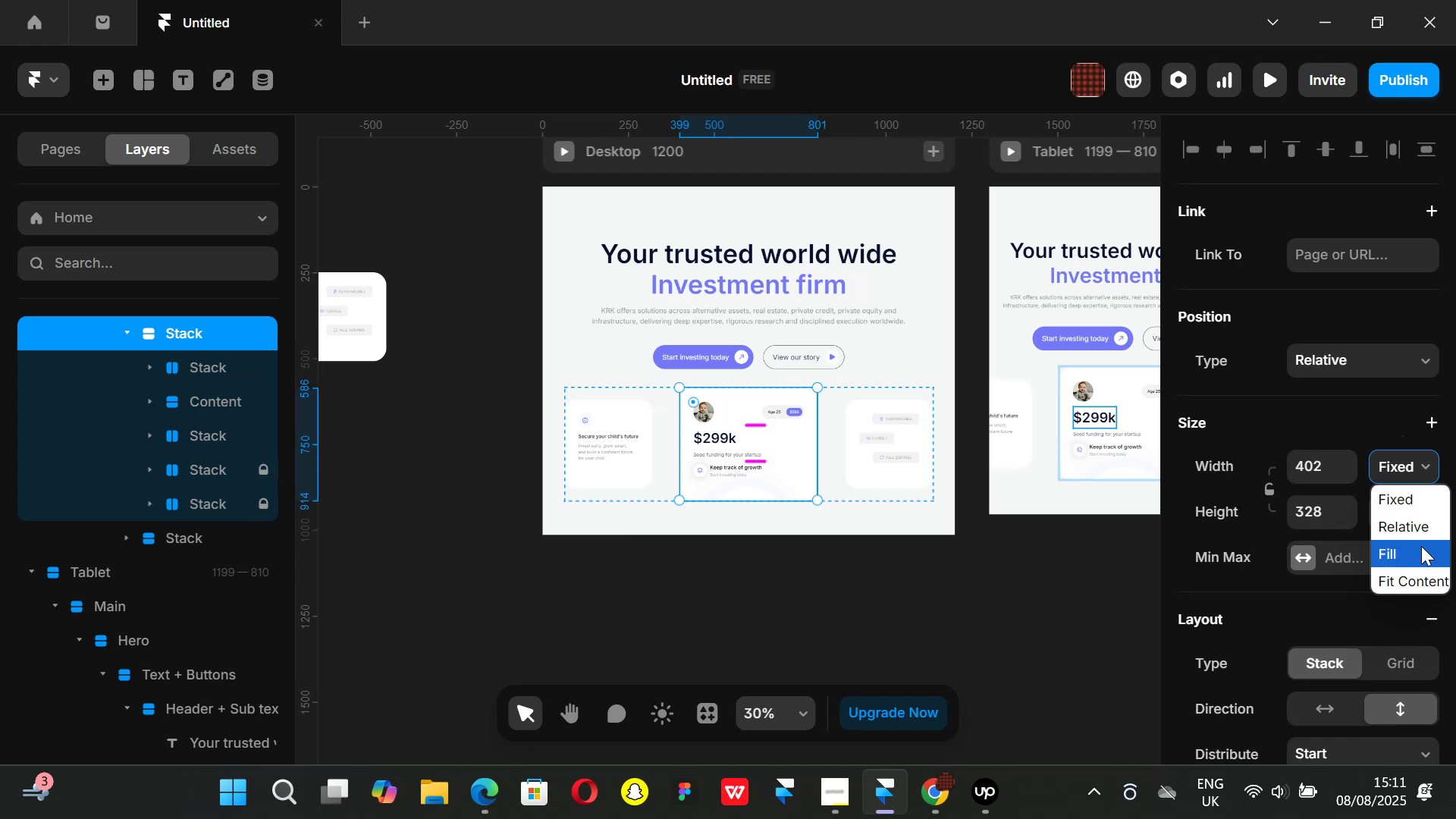 
left_click([1421, 546])
 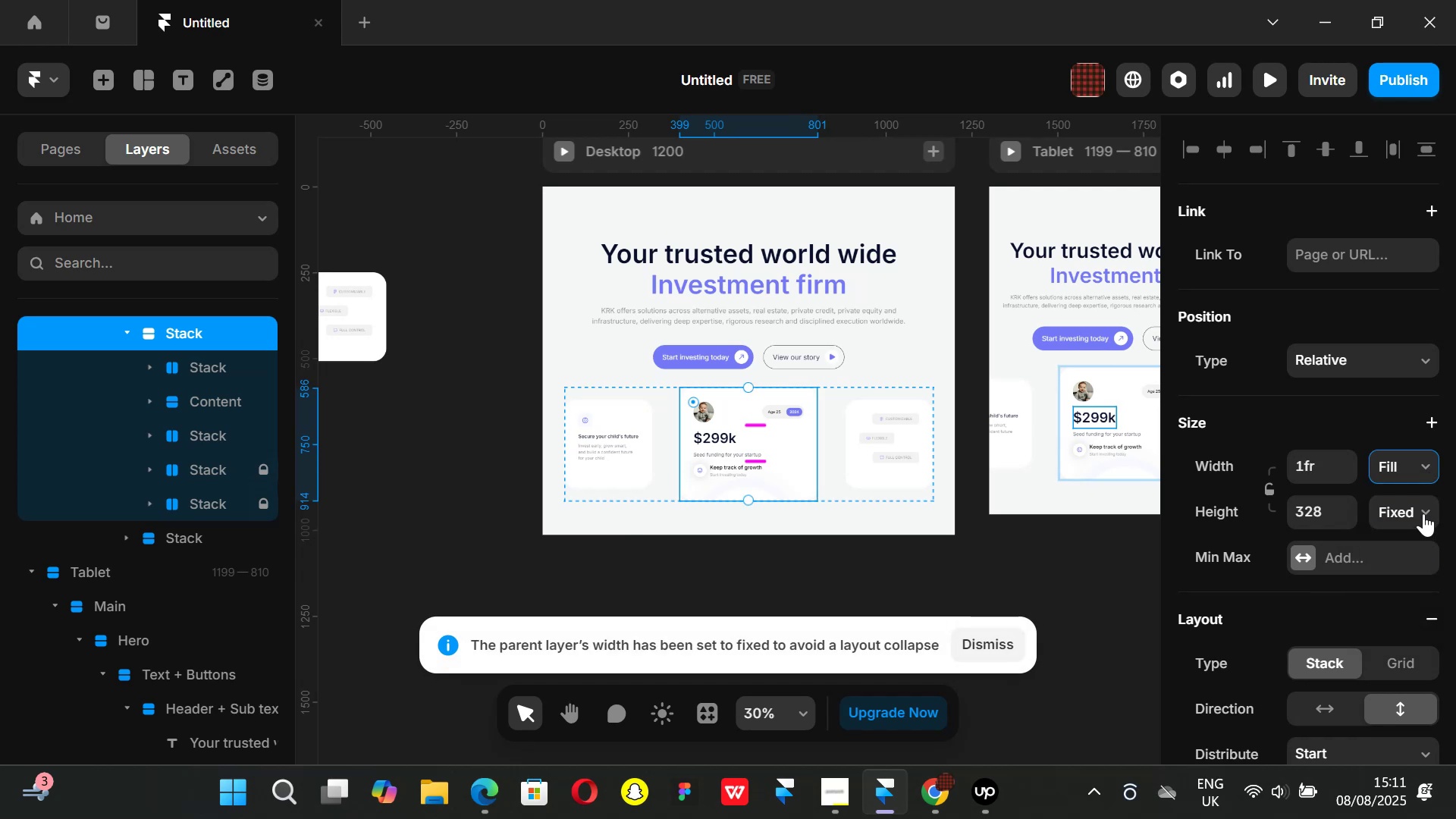 
left_click([1423, 512])
 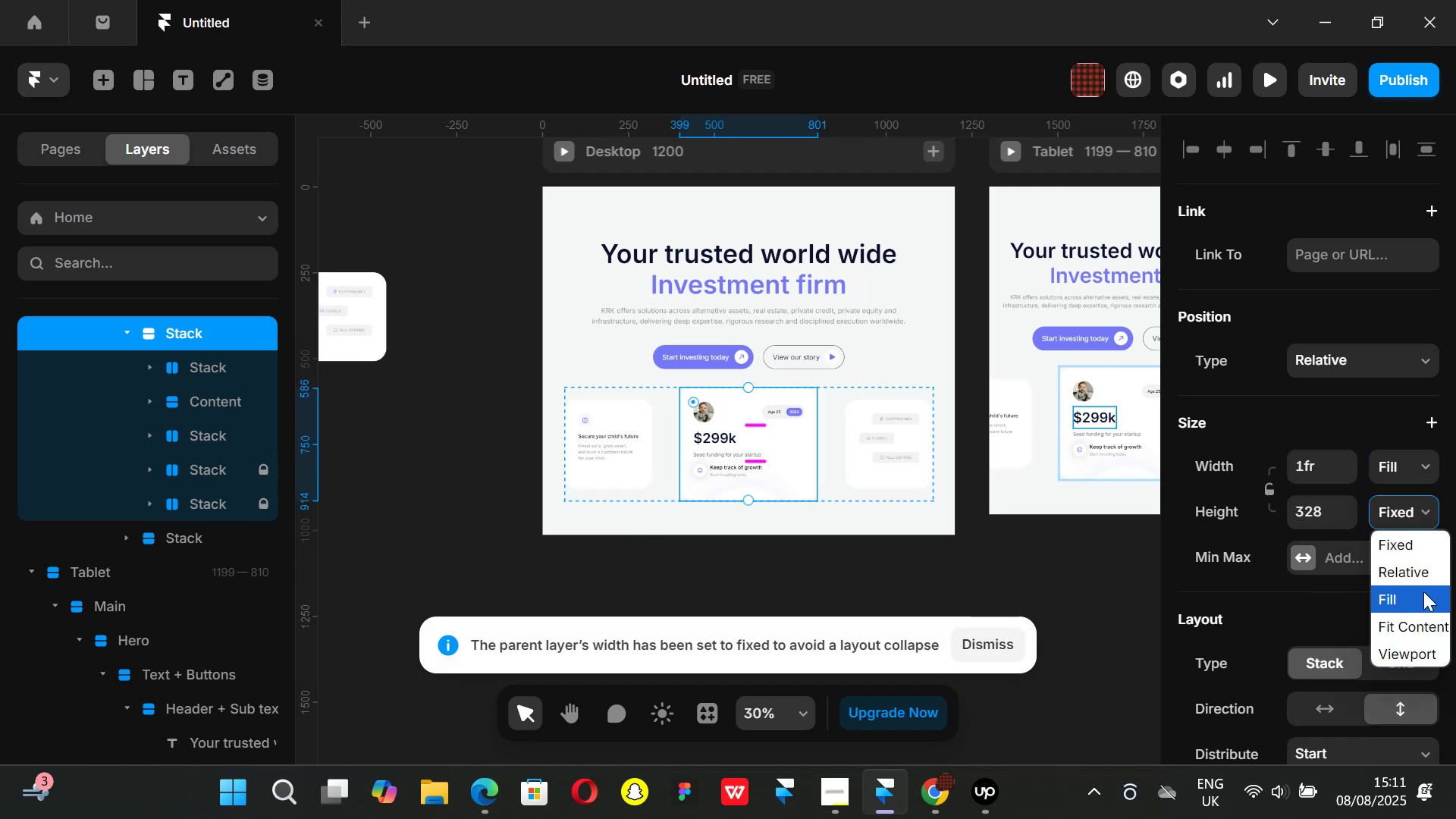 
left_click([1423, 592])
 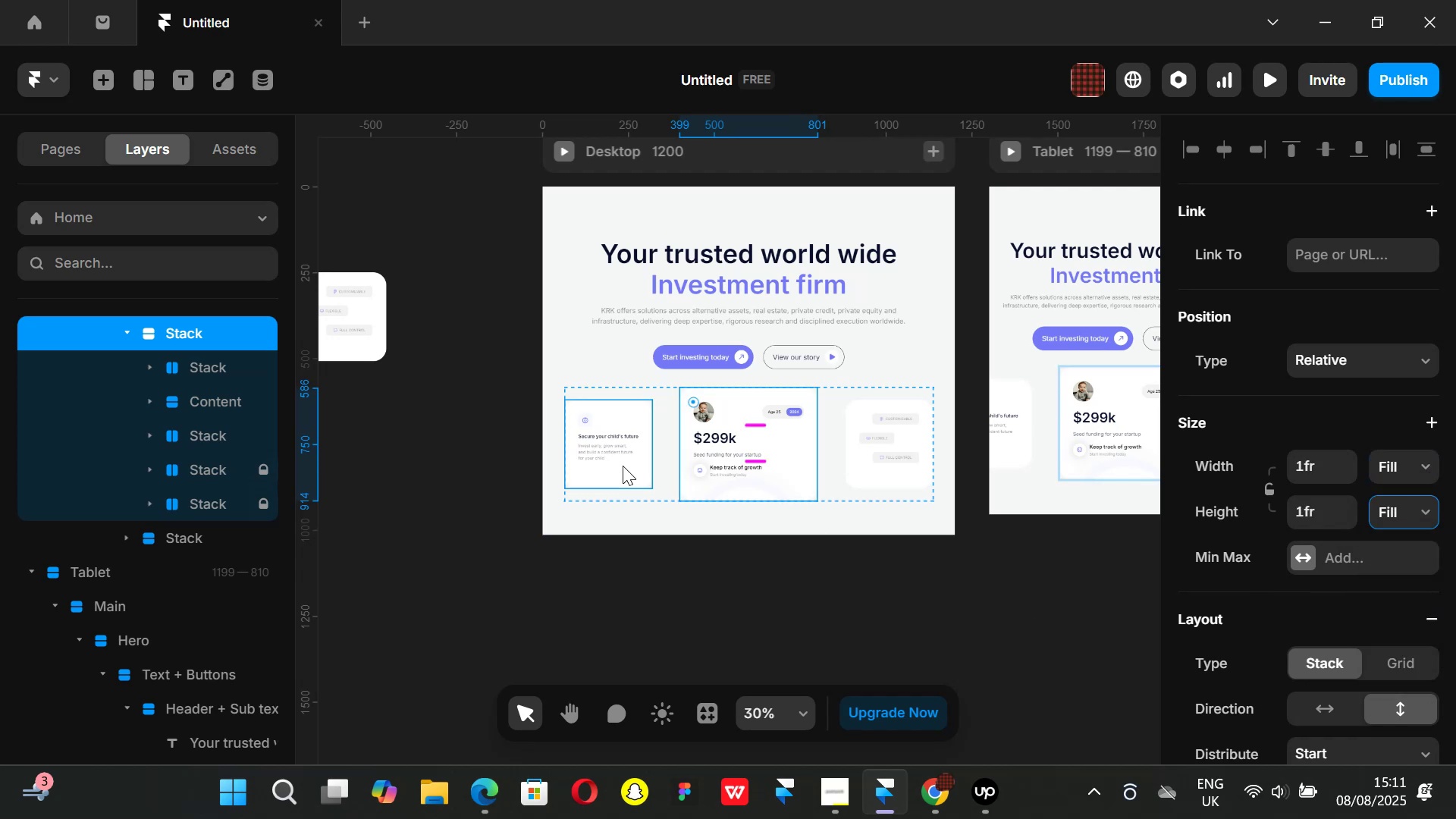 
left_click([623, 466])
 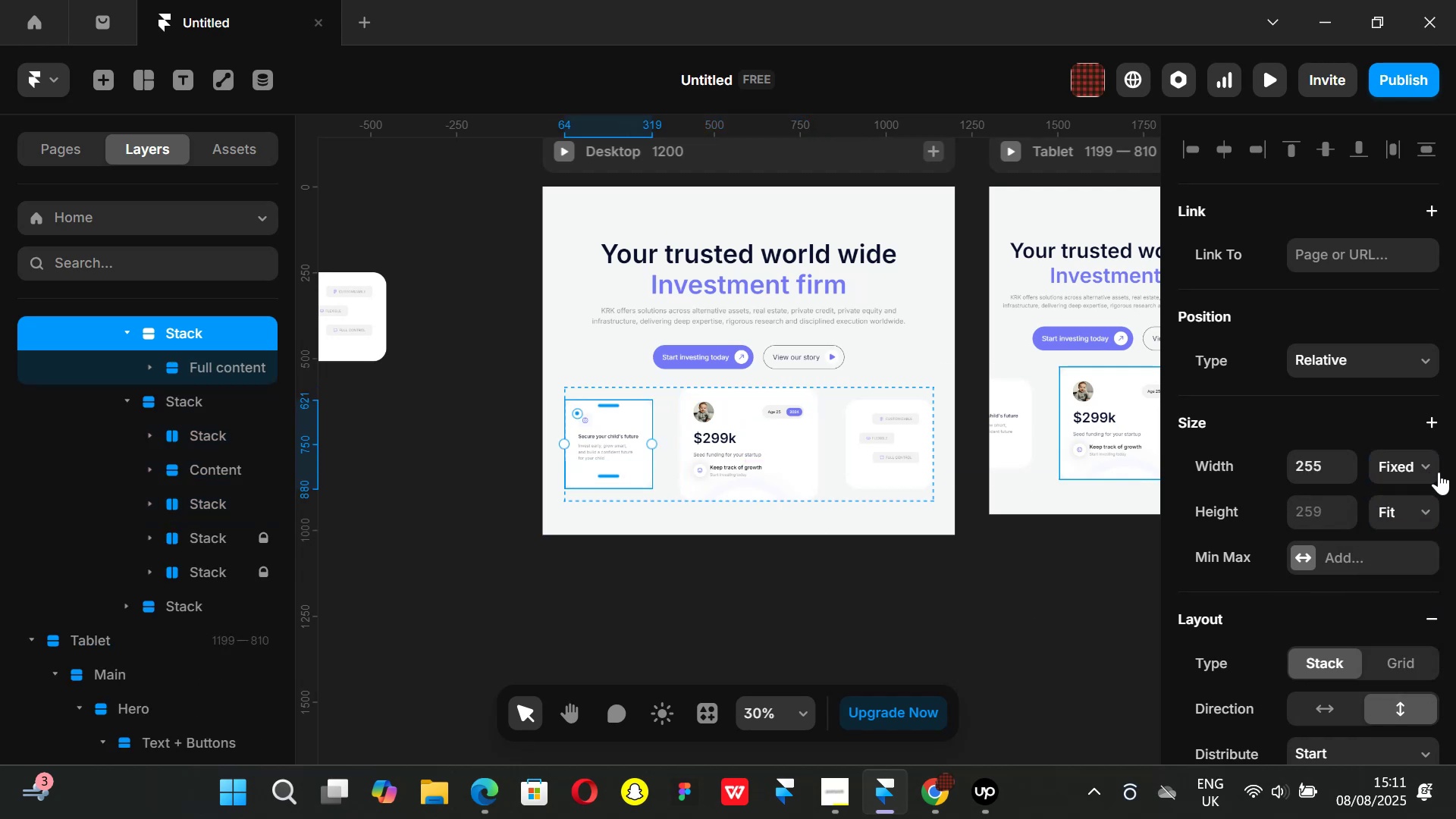 
left_click([1432, 468])
 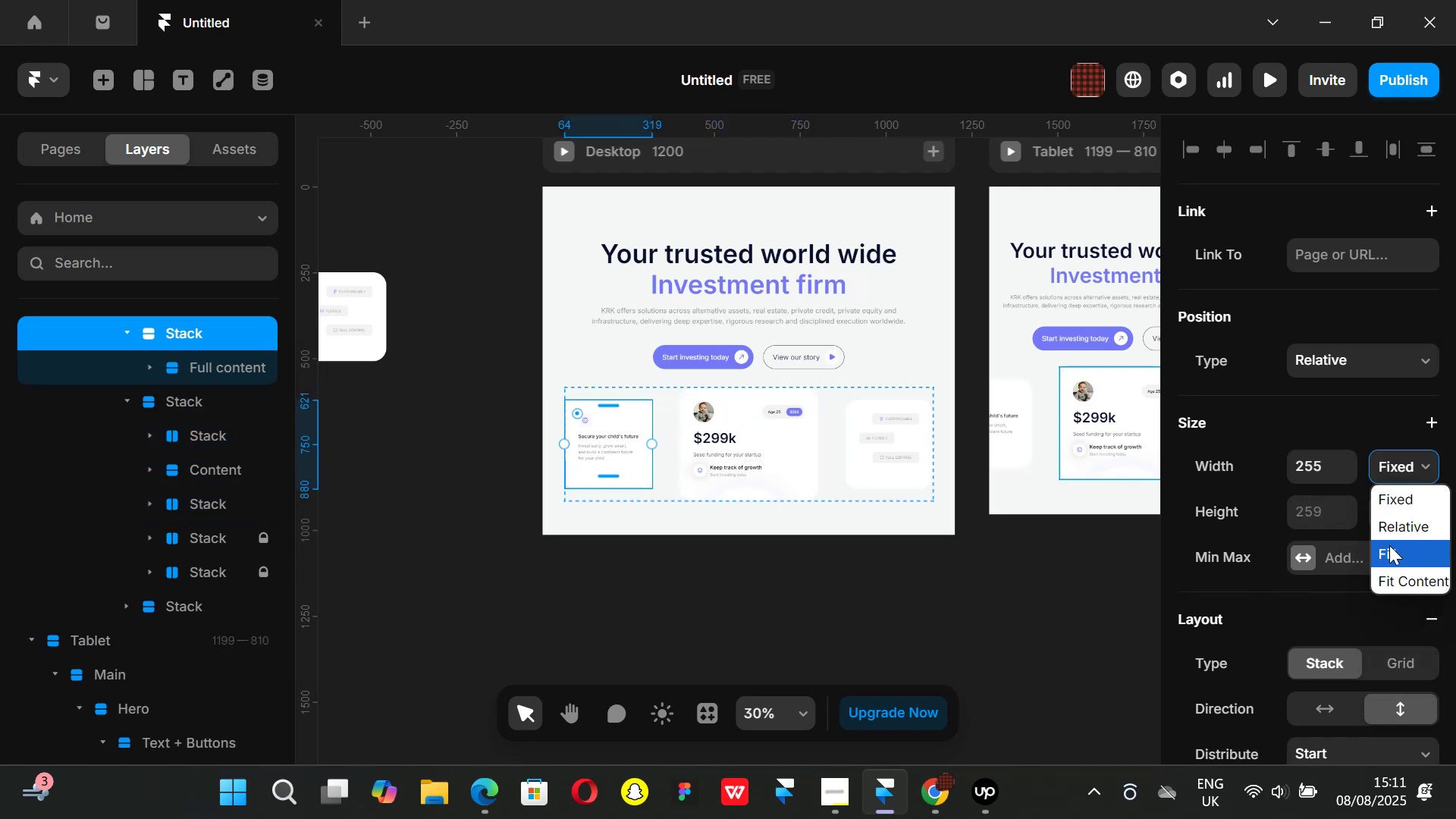 
left_click([1389, 545])
 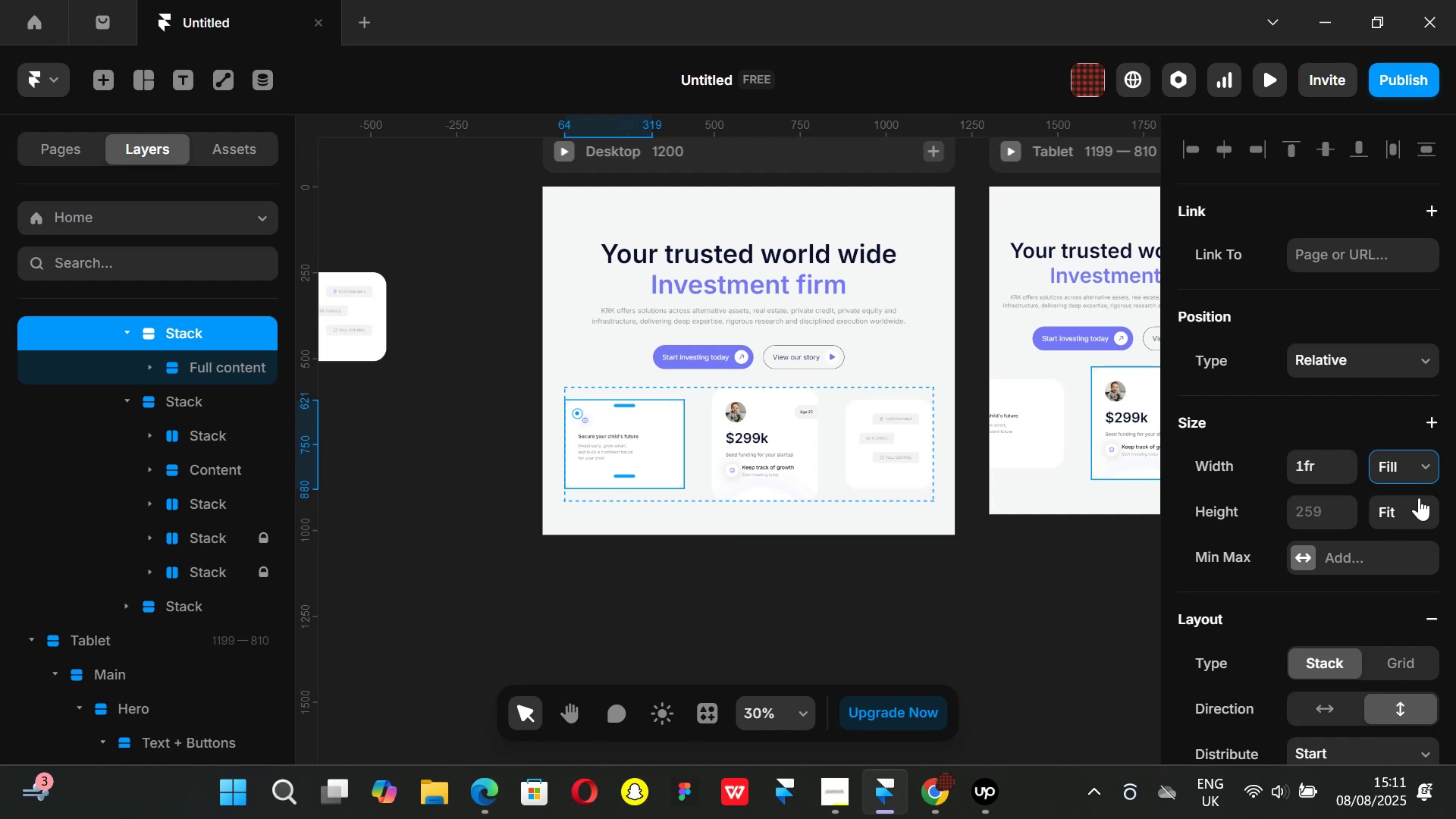 
hold_key(key=ControlLeft, duration=1.51)
scroll: coordinate [579, 488], scroll_direction: up, amount: 2.0
 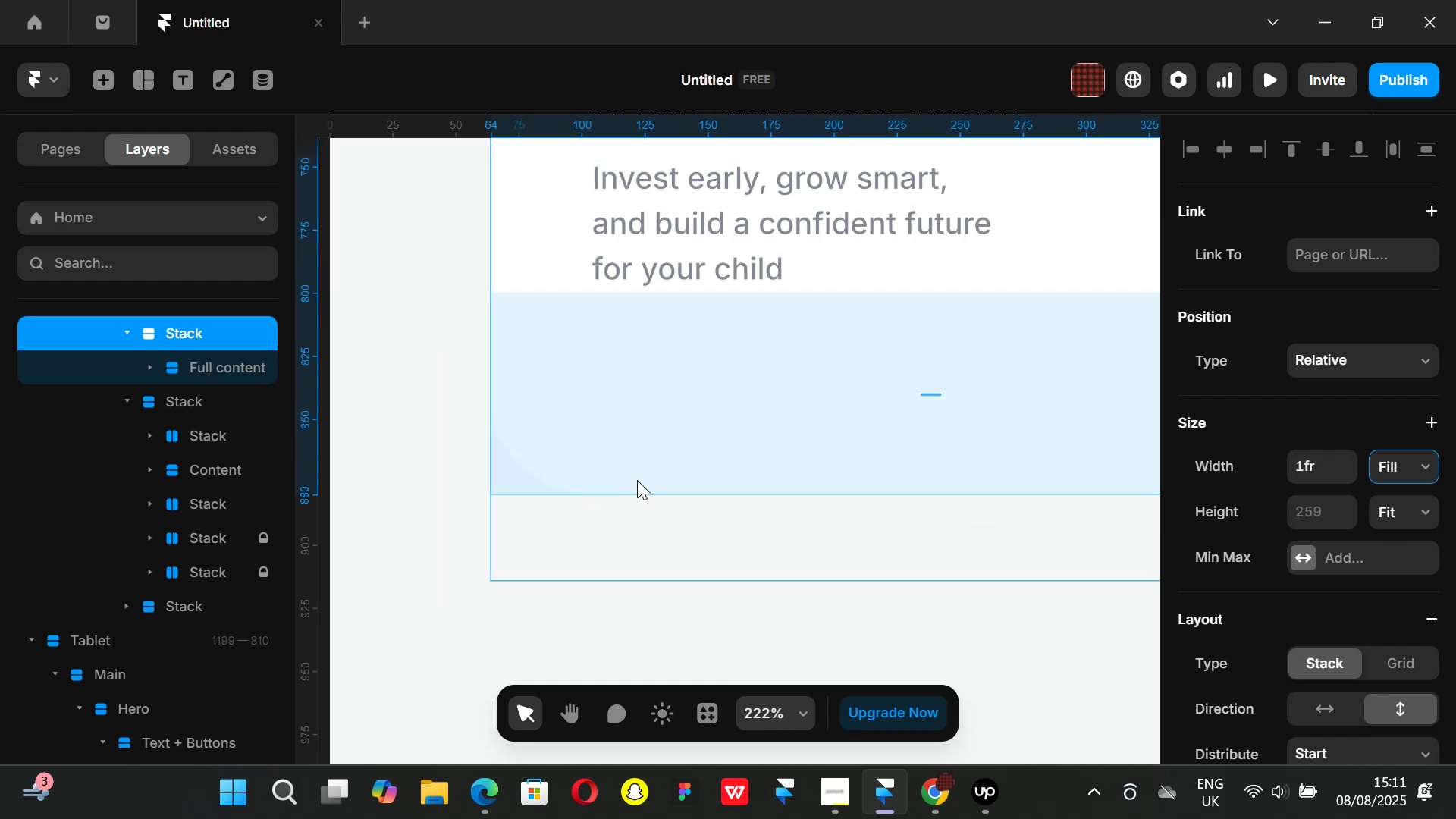 
scroll: coordinate [659, 484], scroll_direction: down, amount: 2.0
 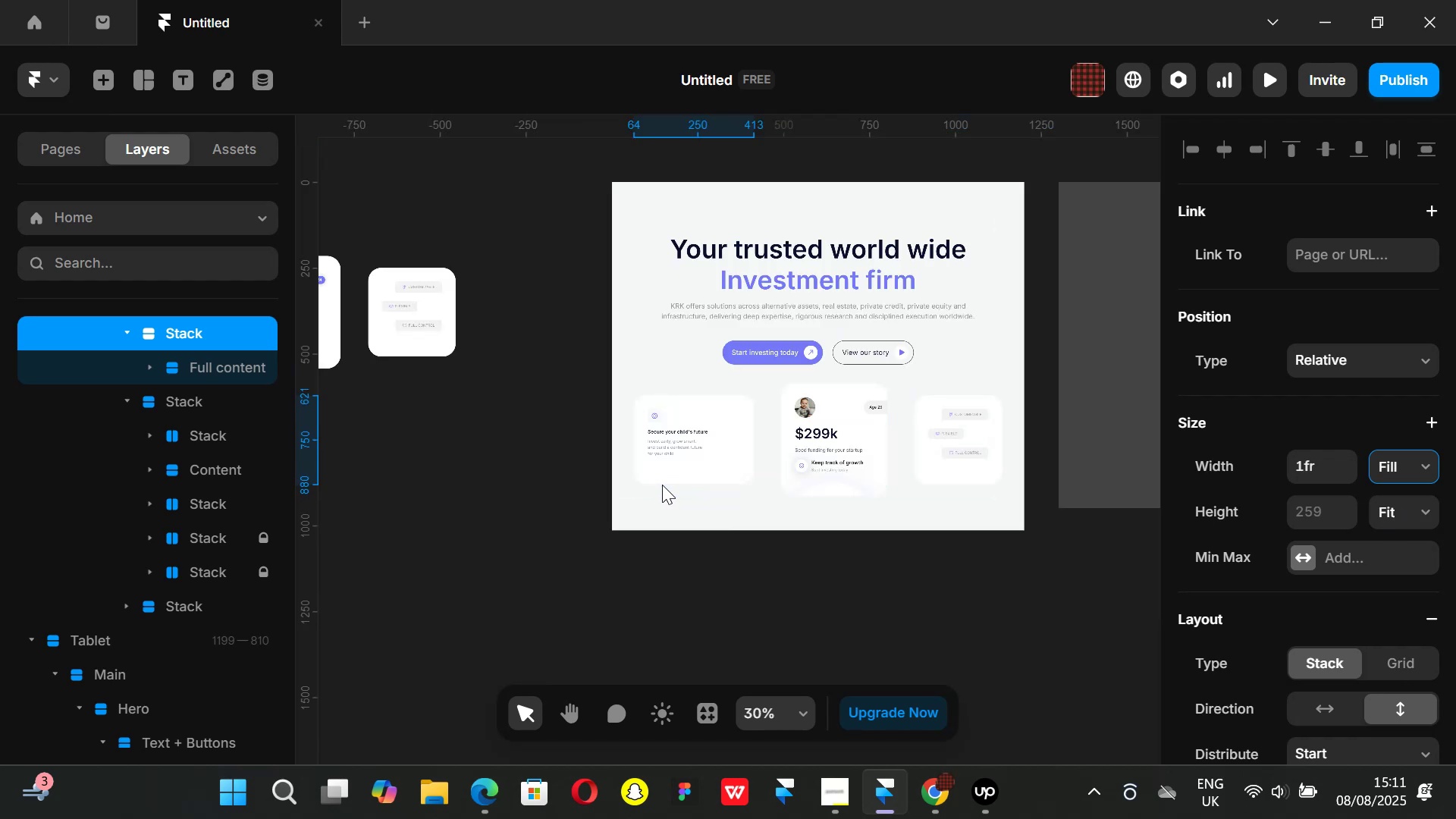 
key(Control+ControlLeft)
 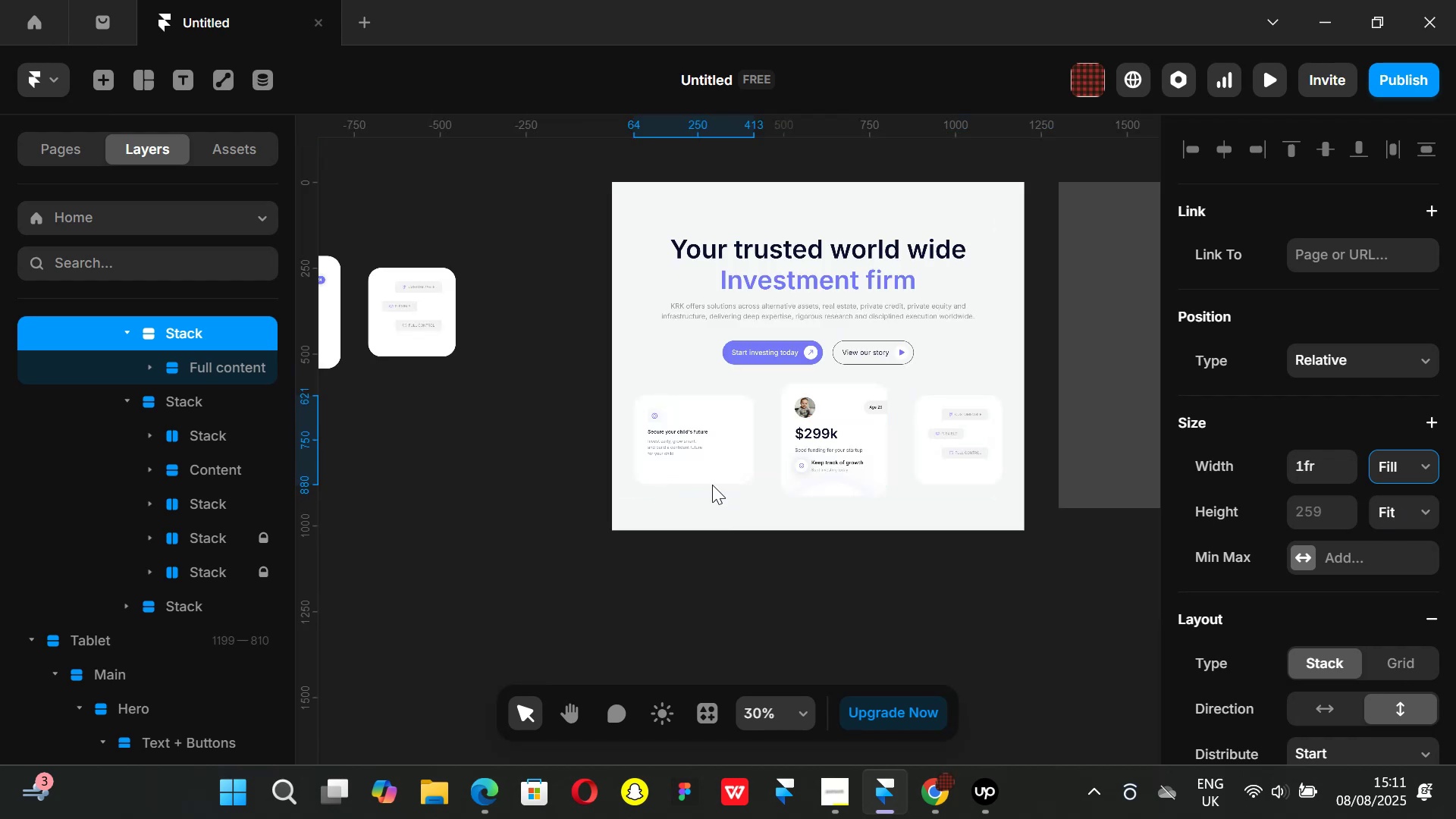 
key(Control+ControlLeft)
 